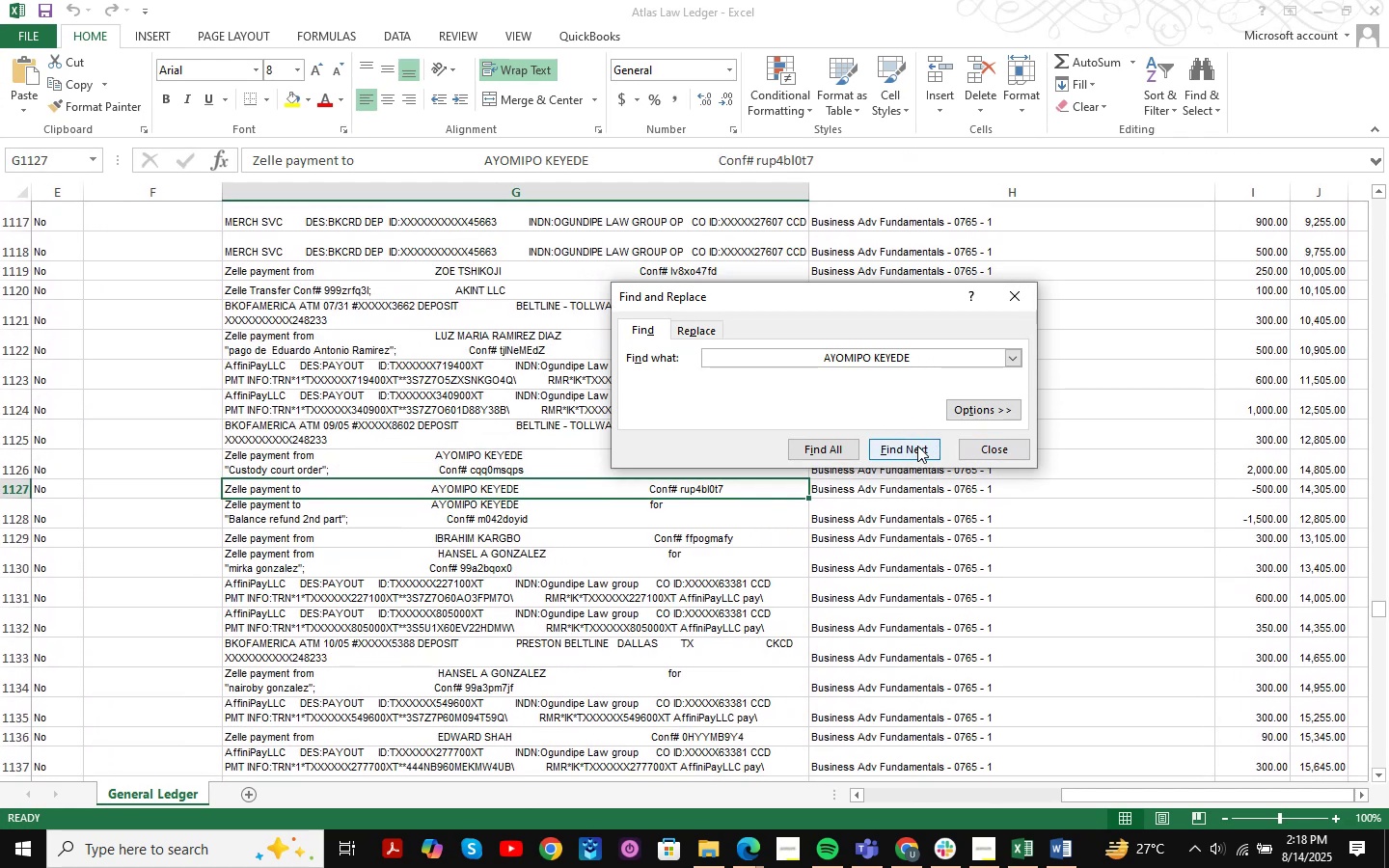 
left_click([1013, 442])
 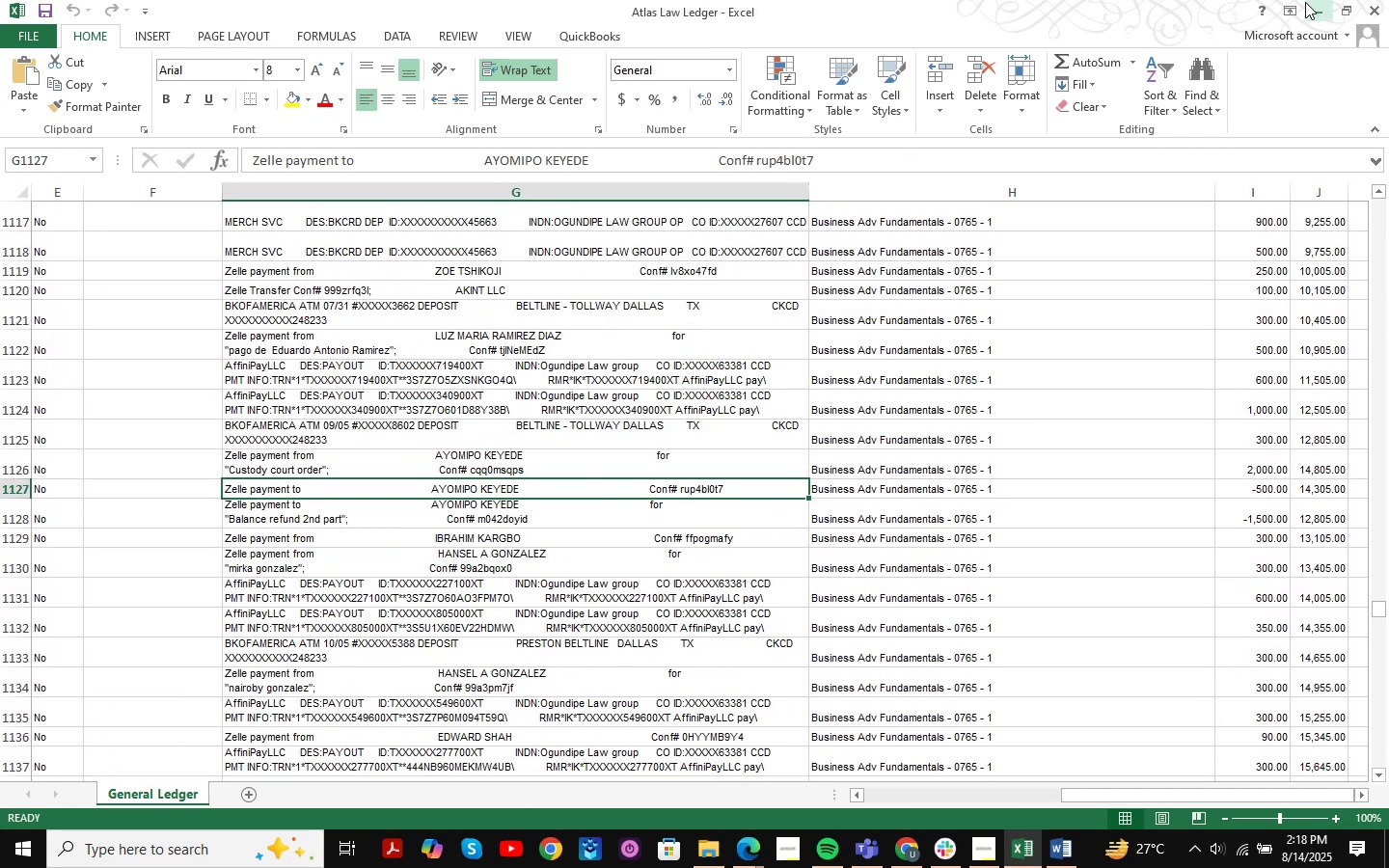 
left_click([1309, 3])
 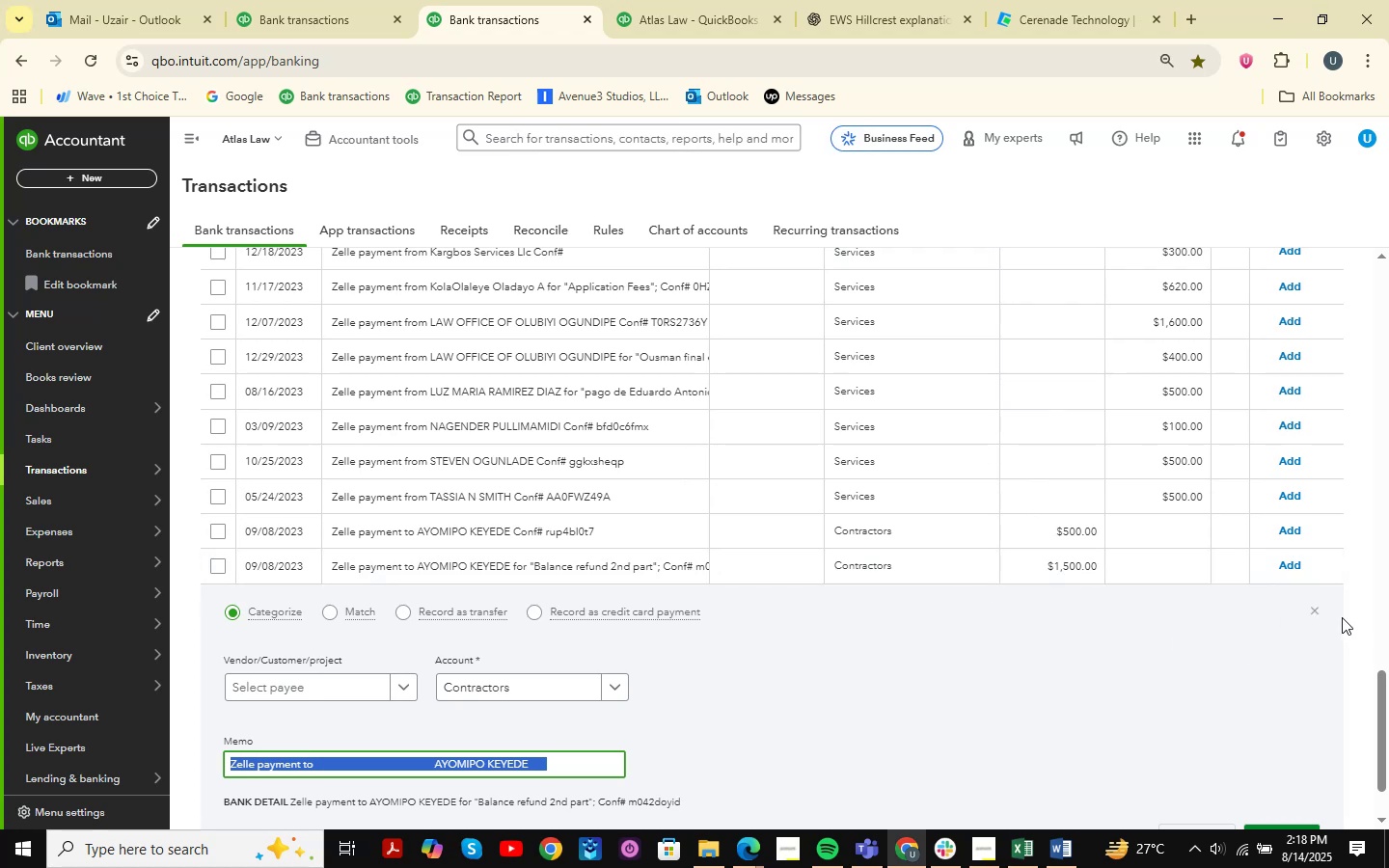 
left_click([1314, 607])
 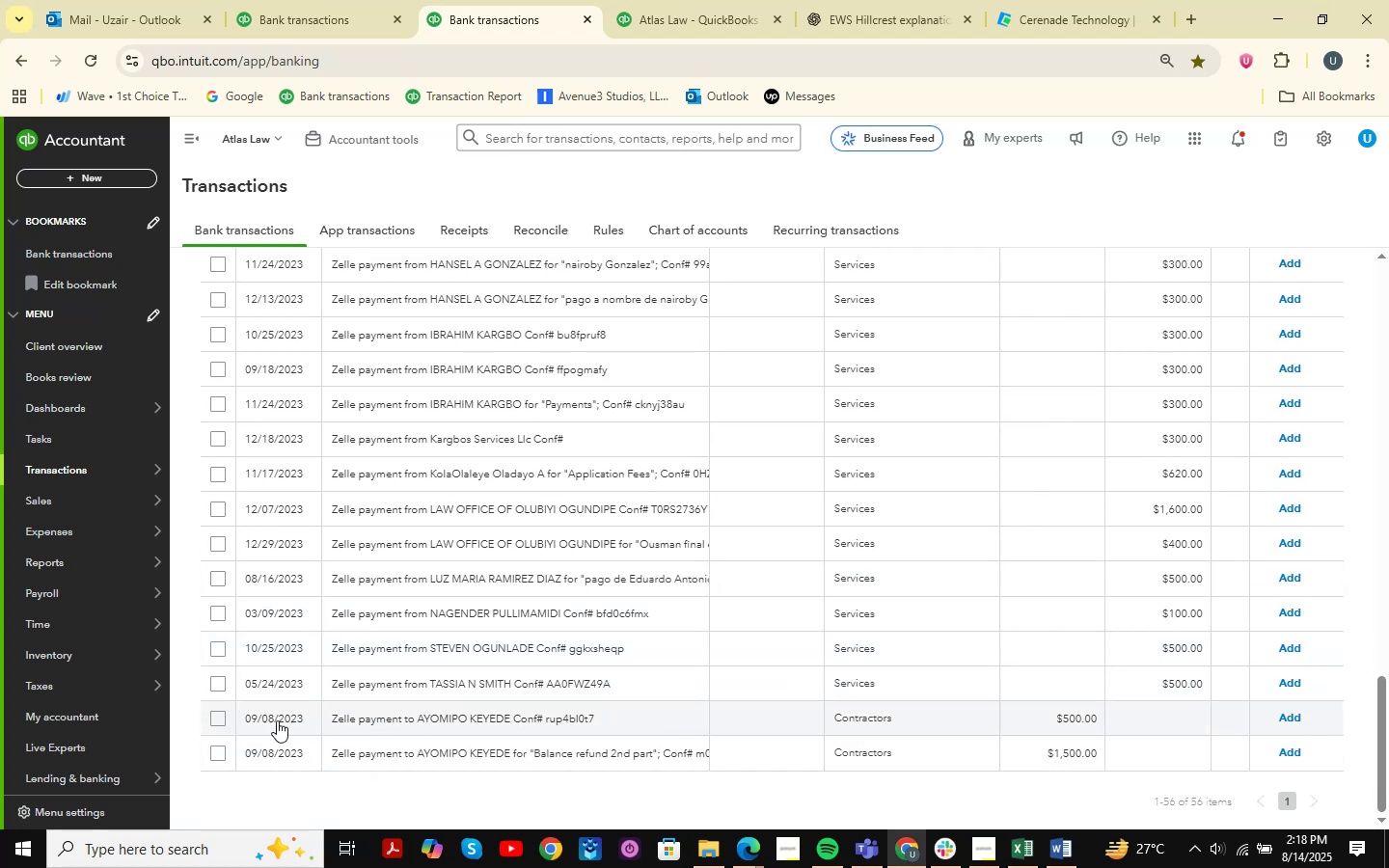 
double_click([224, 755])
 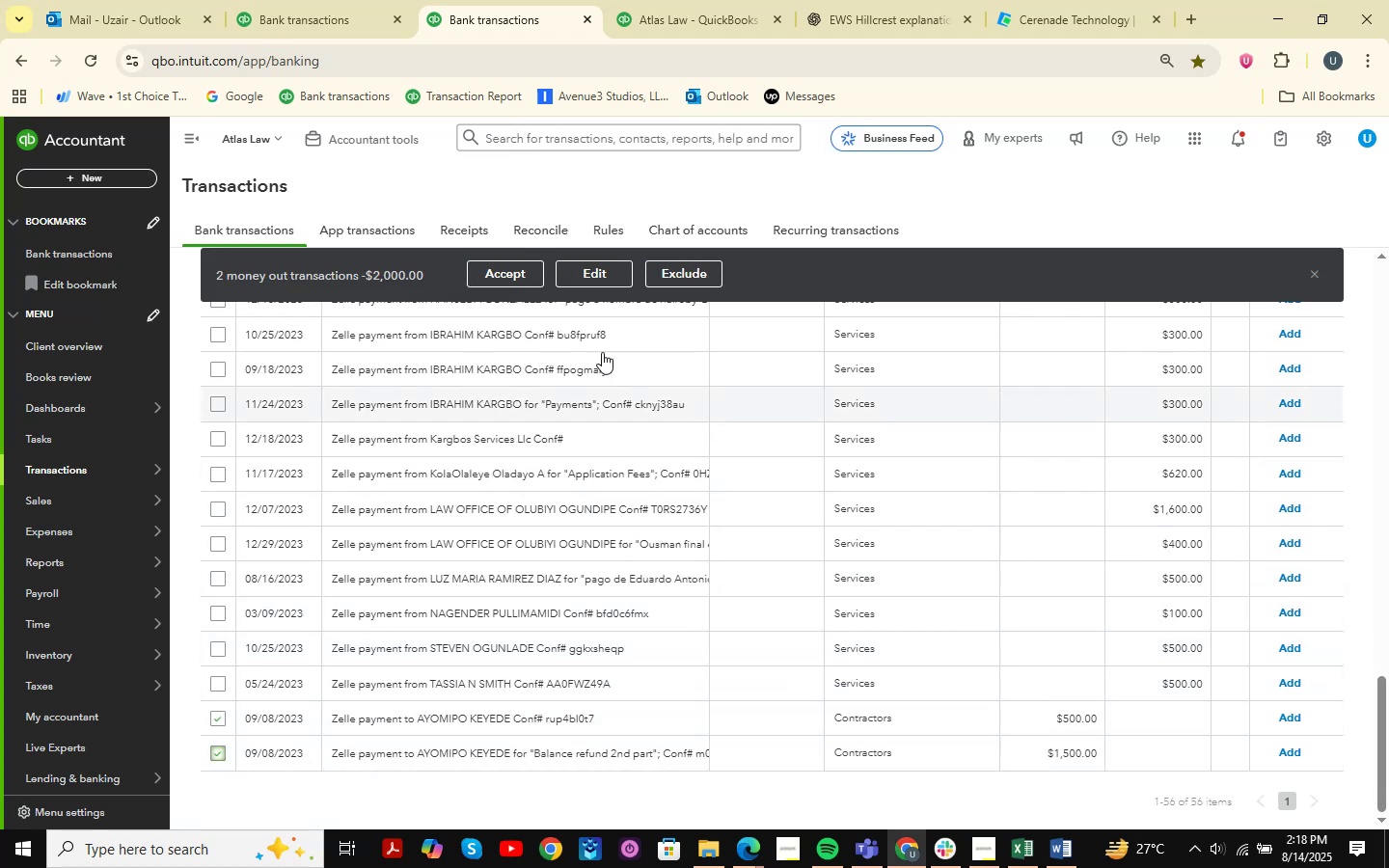 
left_click([610, 274])
 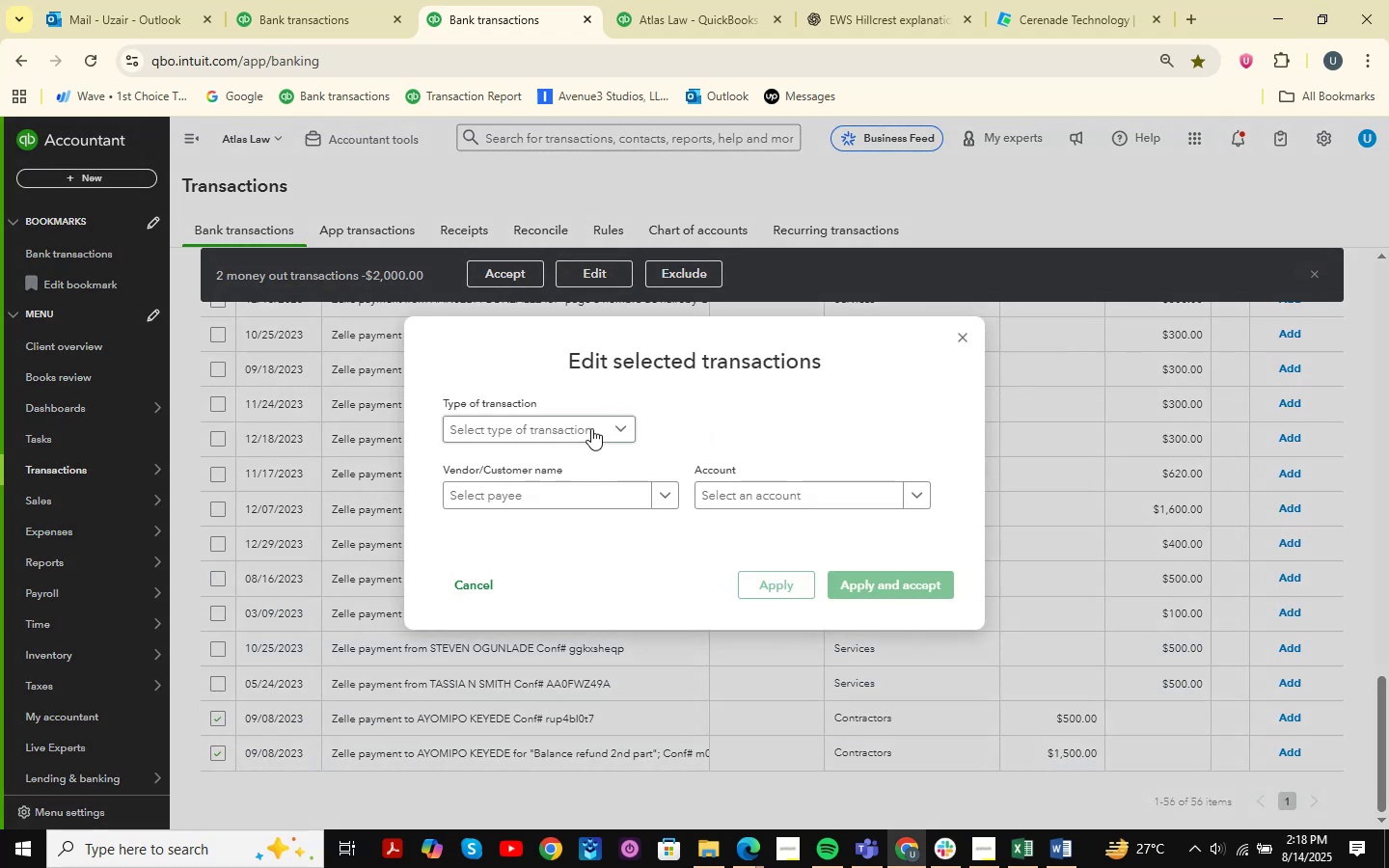 
double_click([507, 460])
 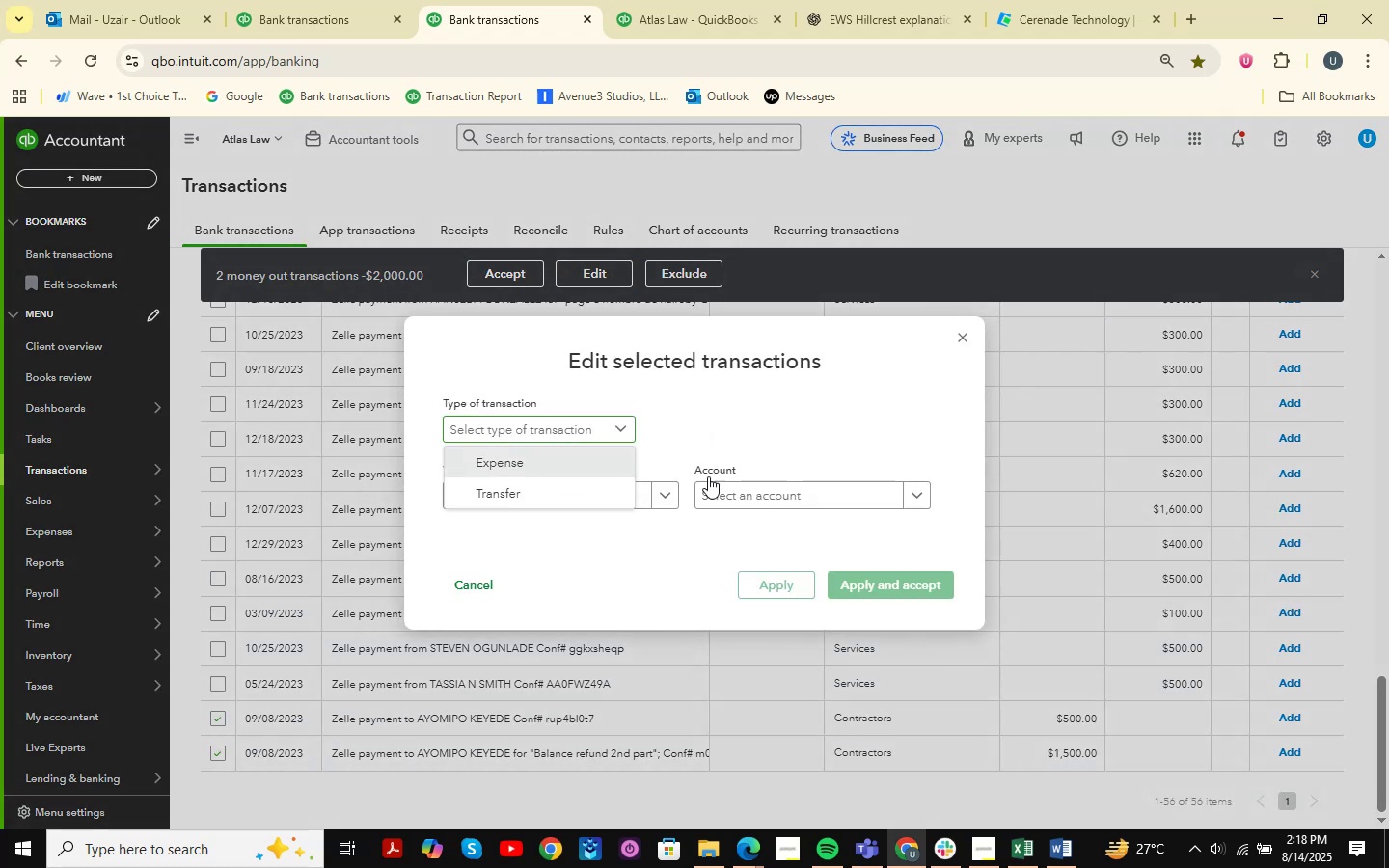 
triple_click([746, 487])
 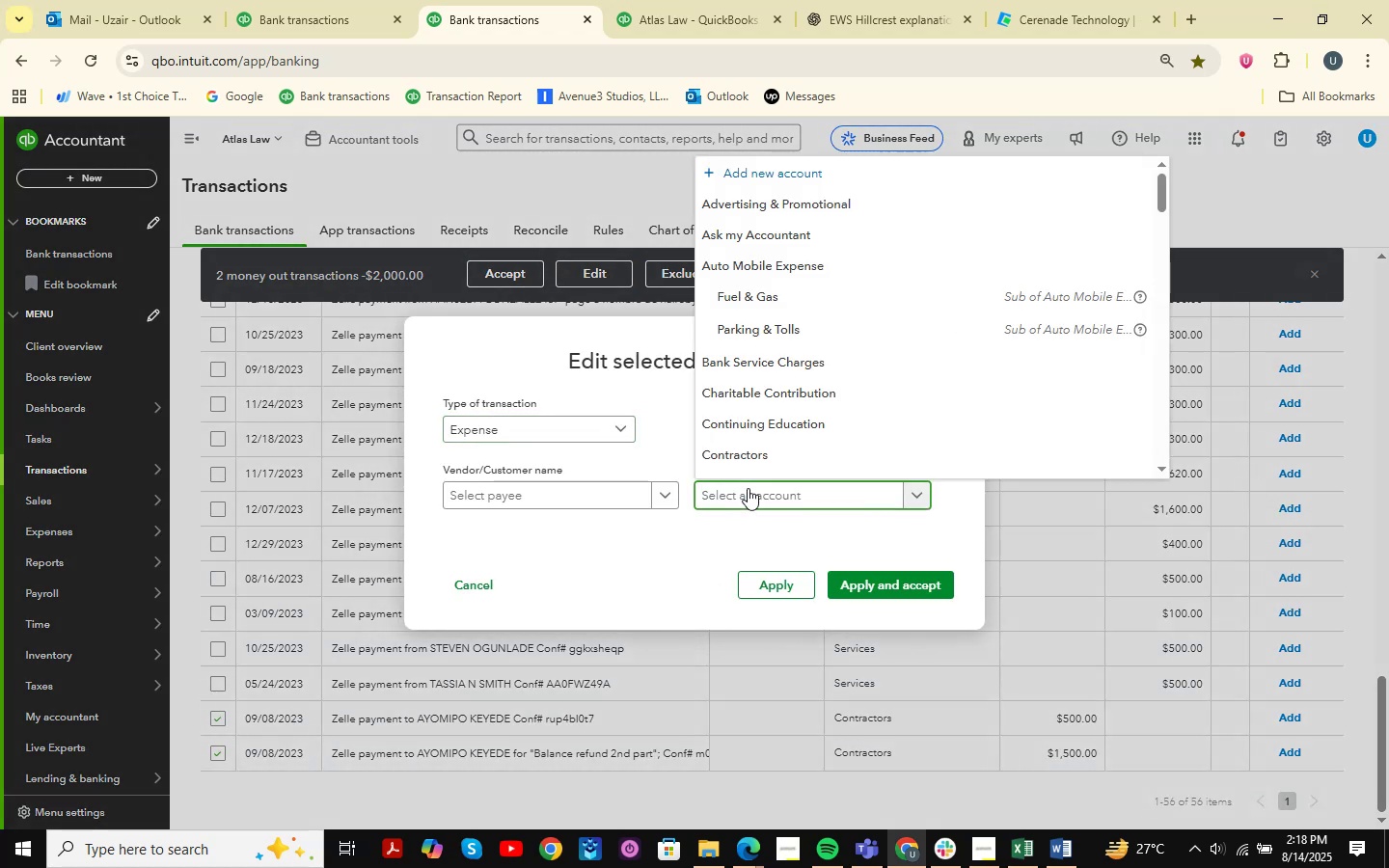 
type(services )
 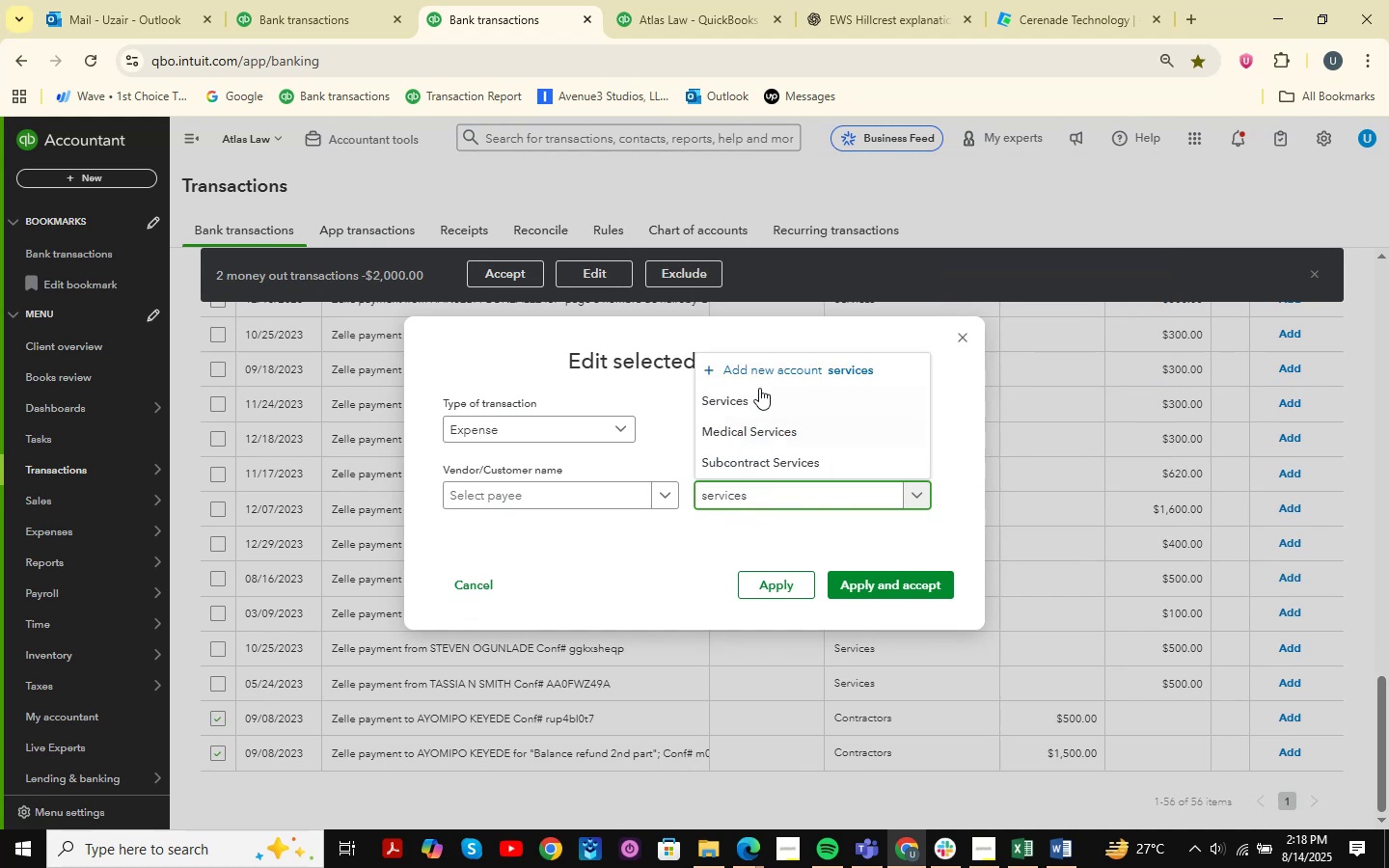 
left_click([759, 397])
 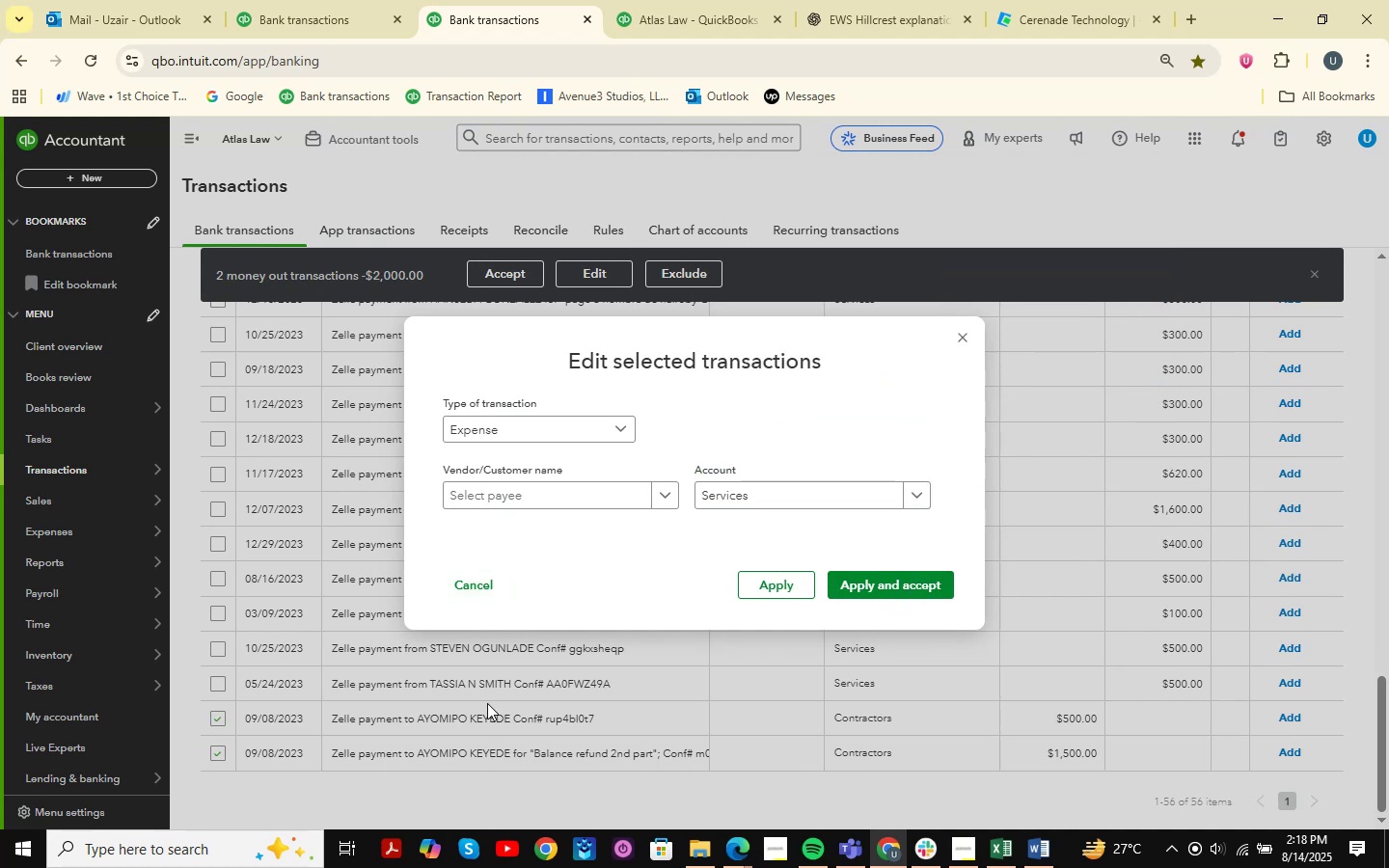 
wait(5.04)
 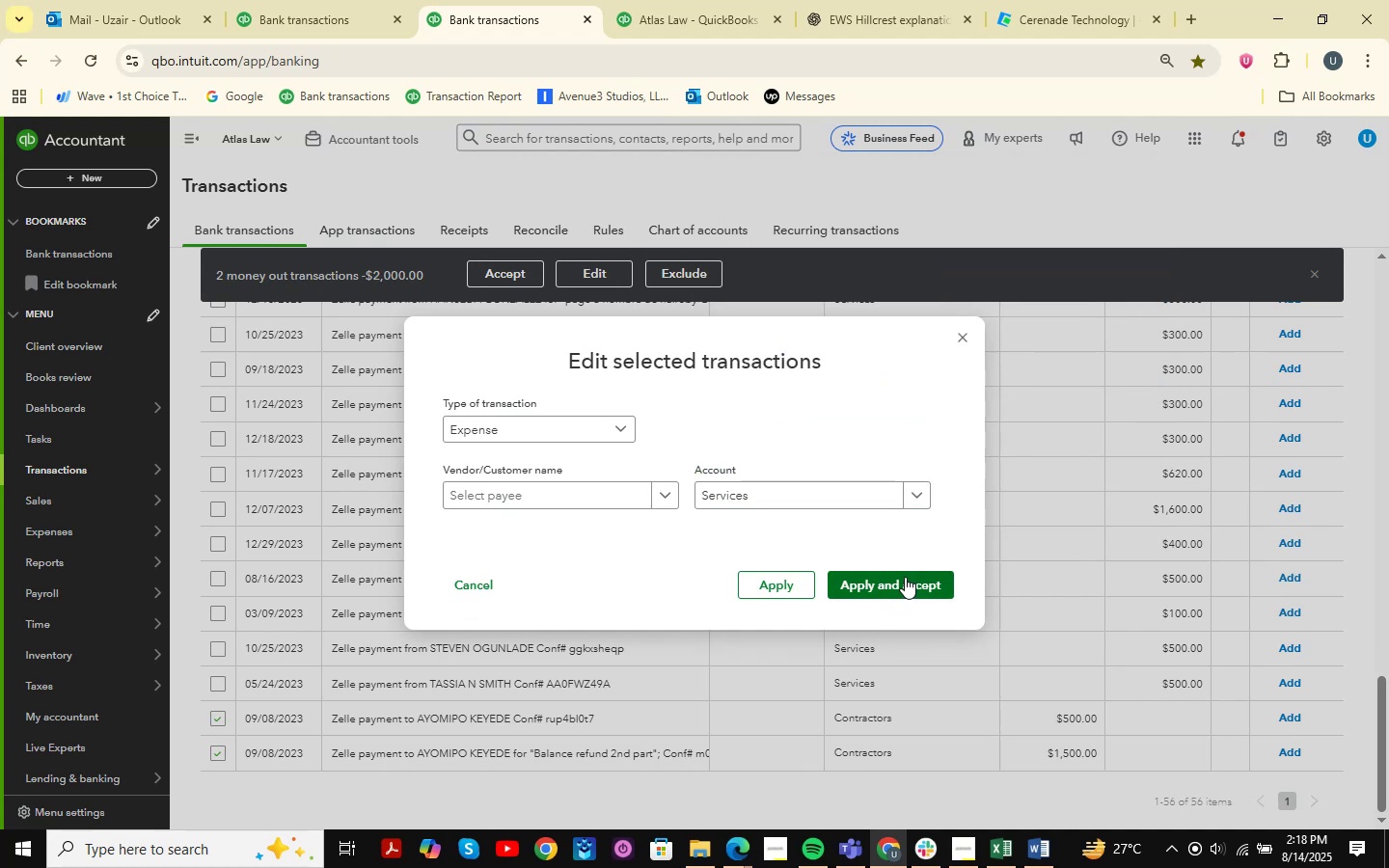 
double_click([511, 495])
 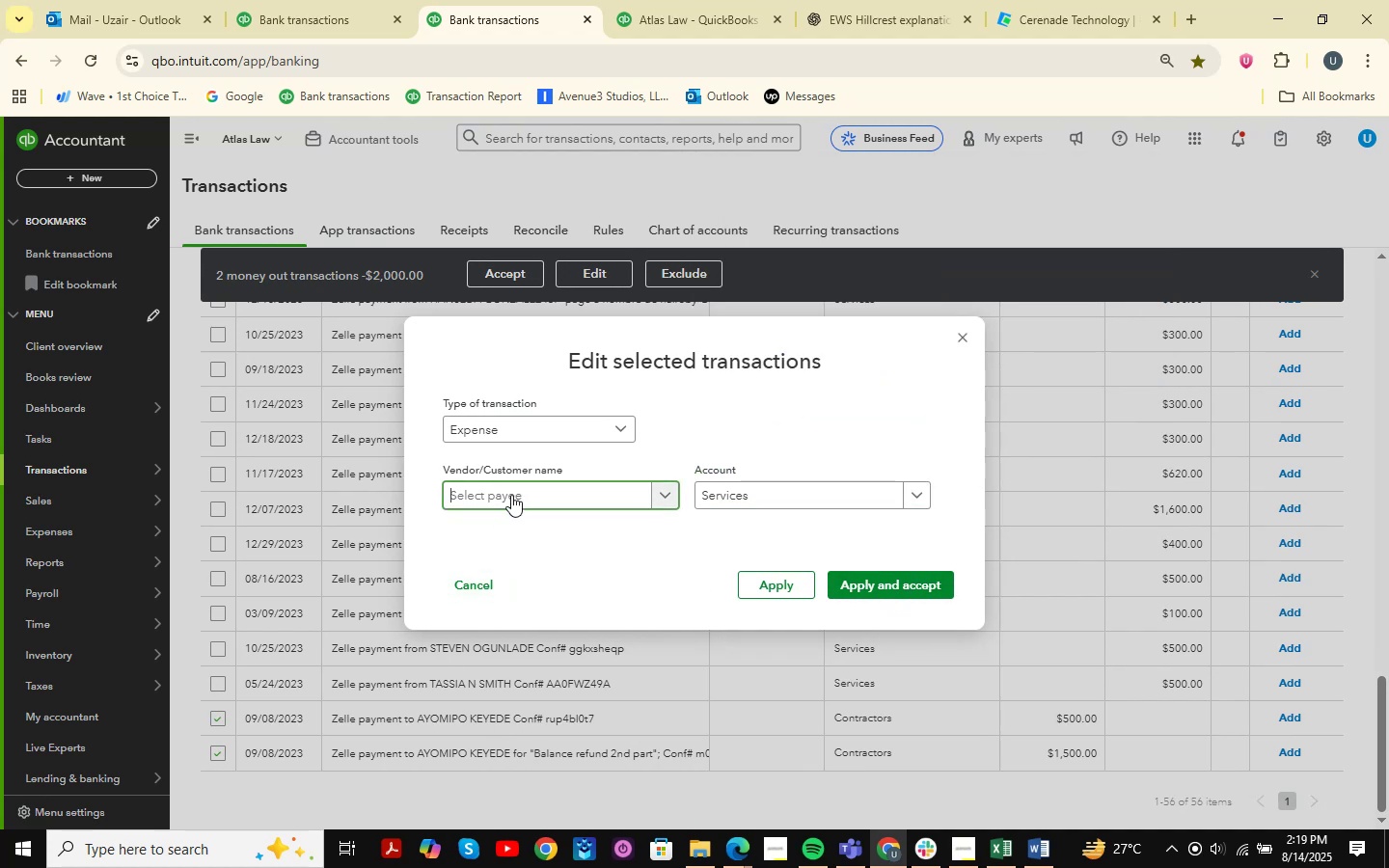 
type(Ayom)
 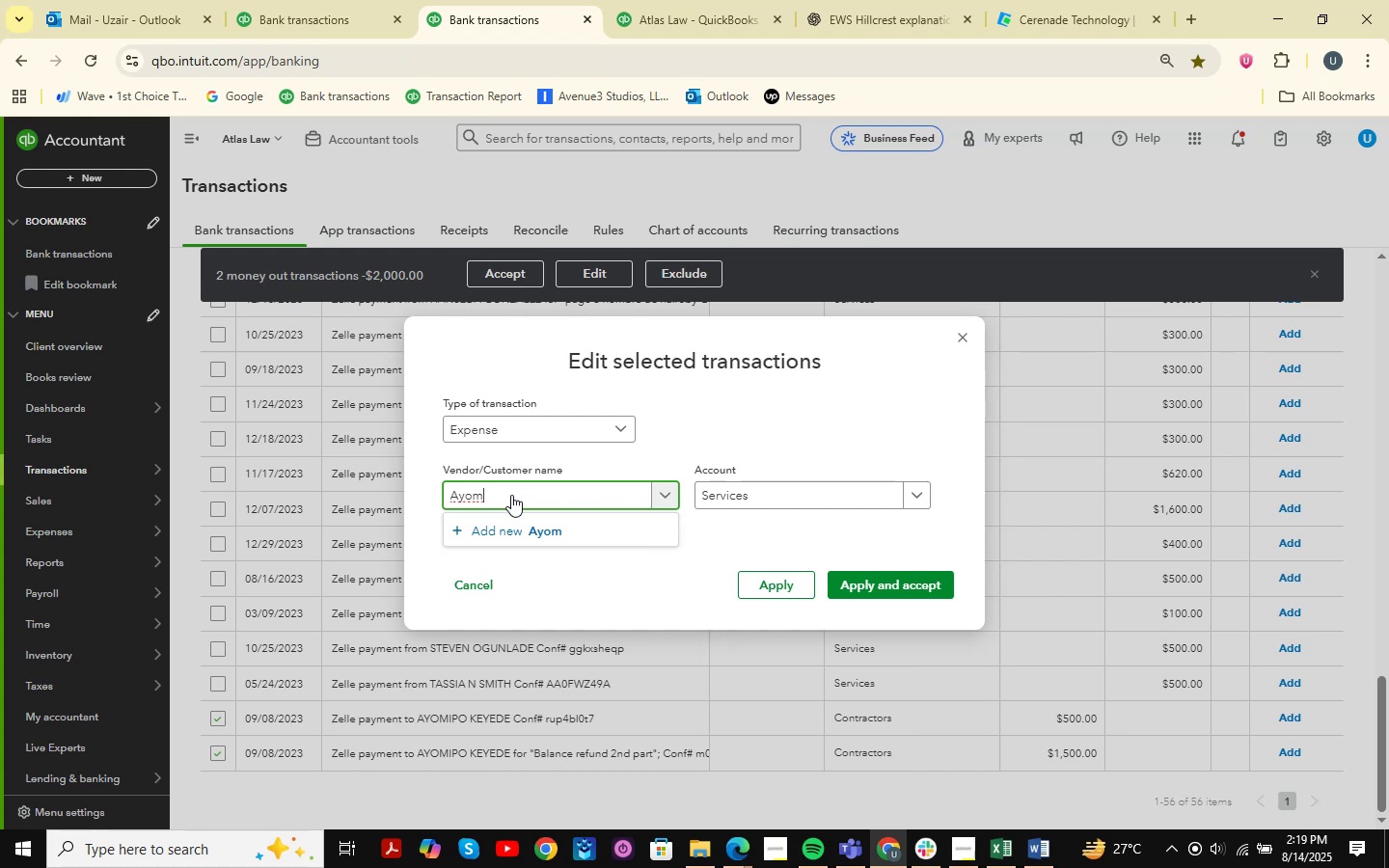 
type(ipo Keyede )
 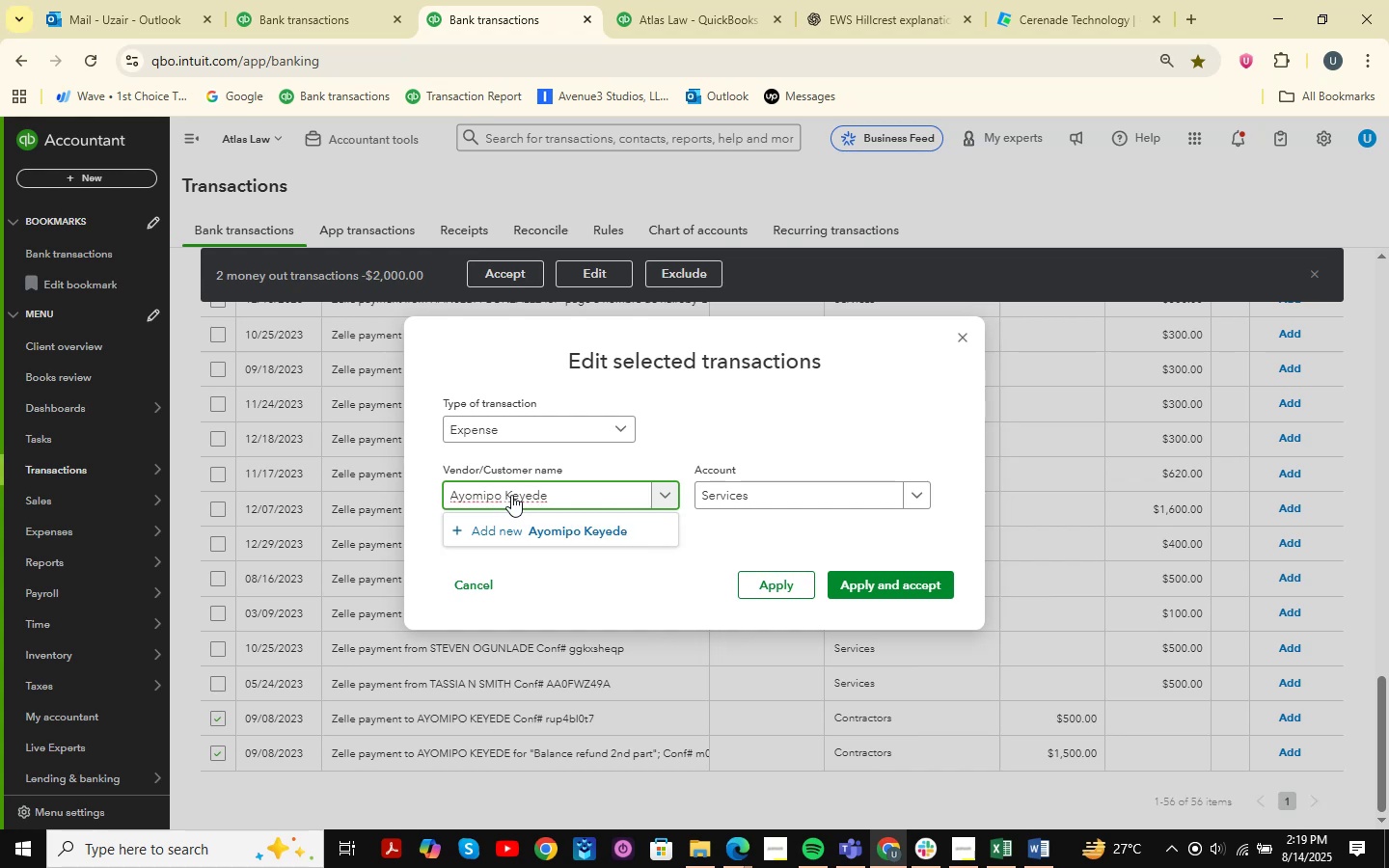 
left_click([534, 529])
 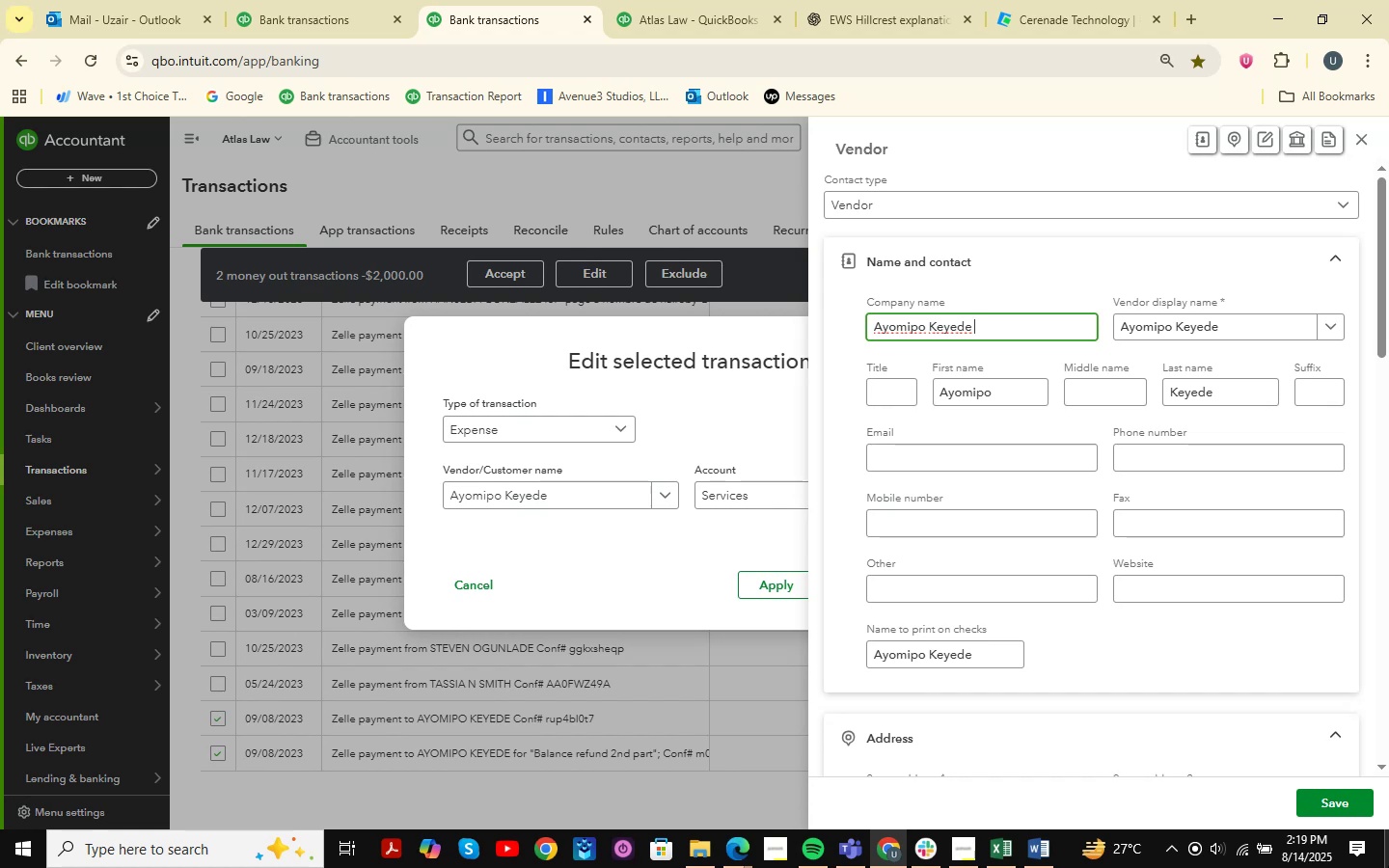 
wait(6.64)
 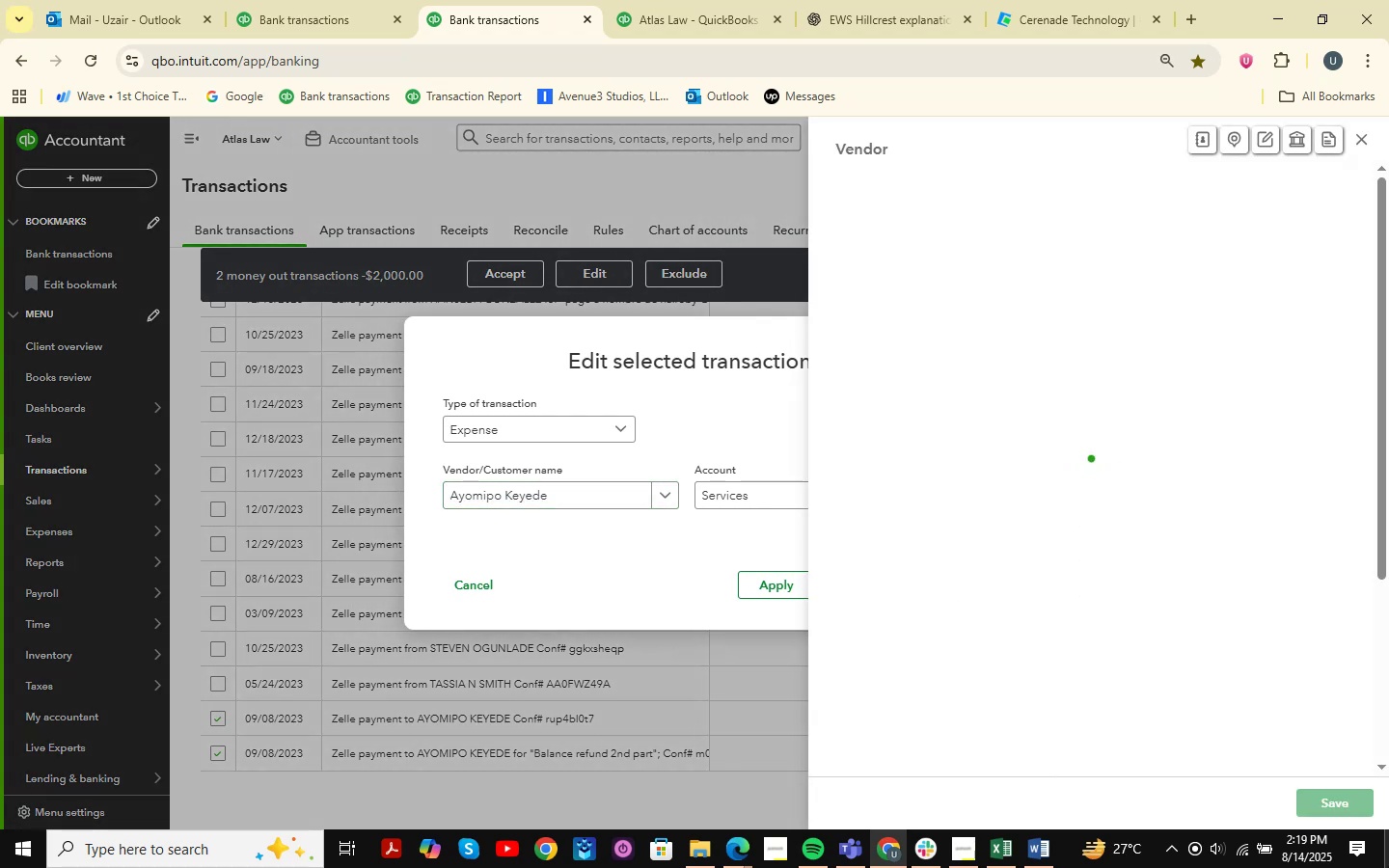 
left_click([1338, 809])
 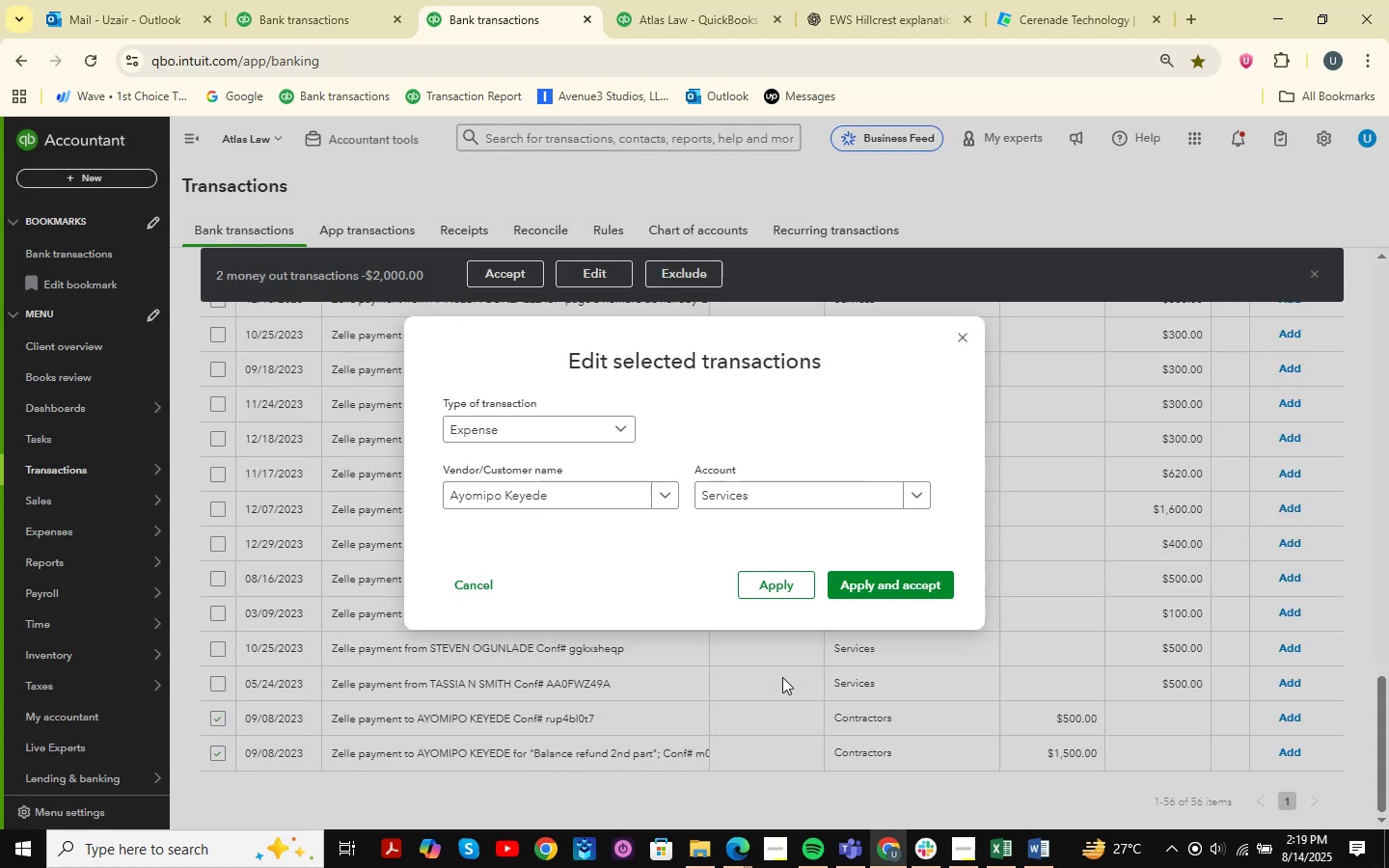 
left_click([938, 583])
 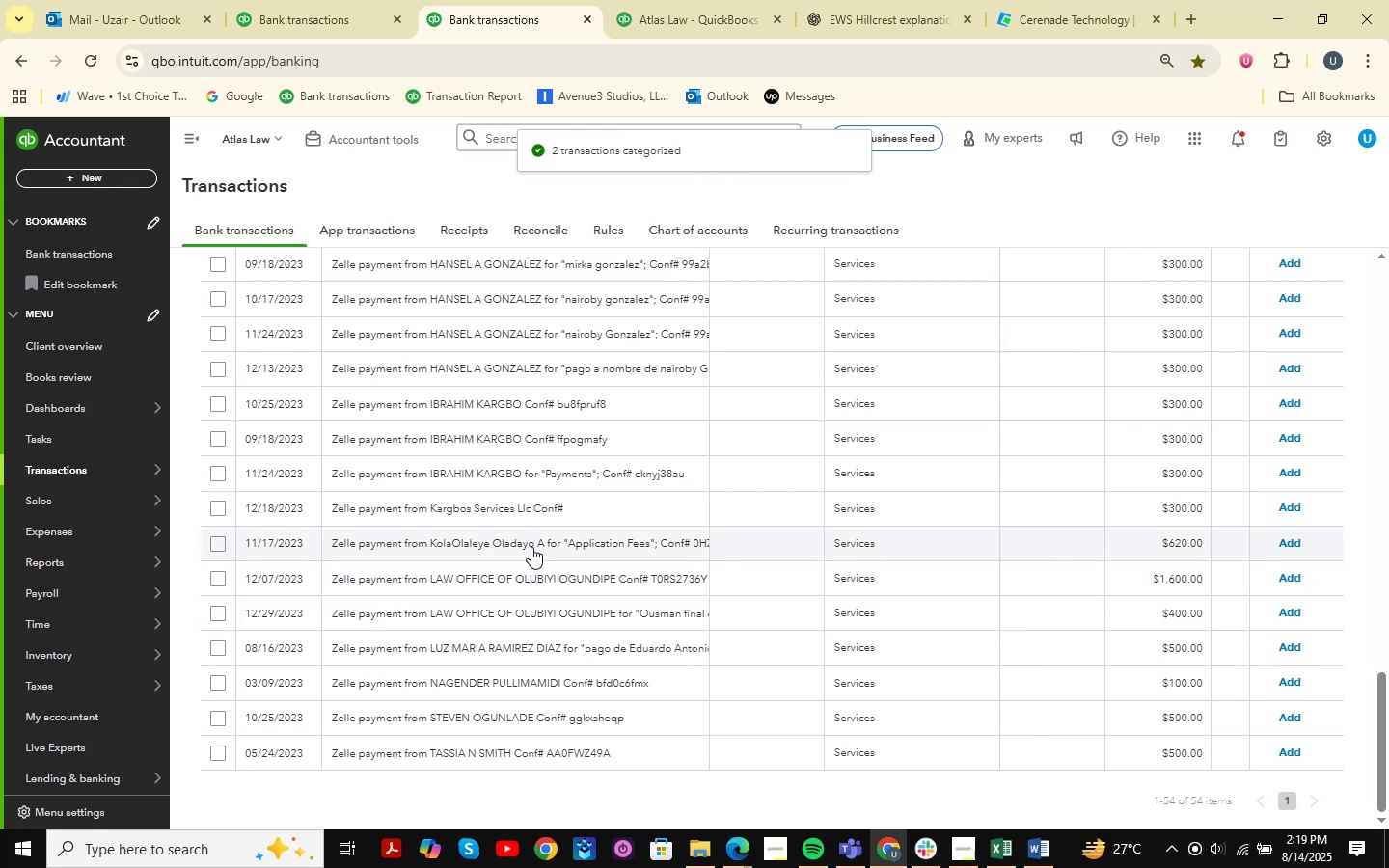 
scroll: coordinate [409, 465], scroll_direction: up, amount: 1.0
 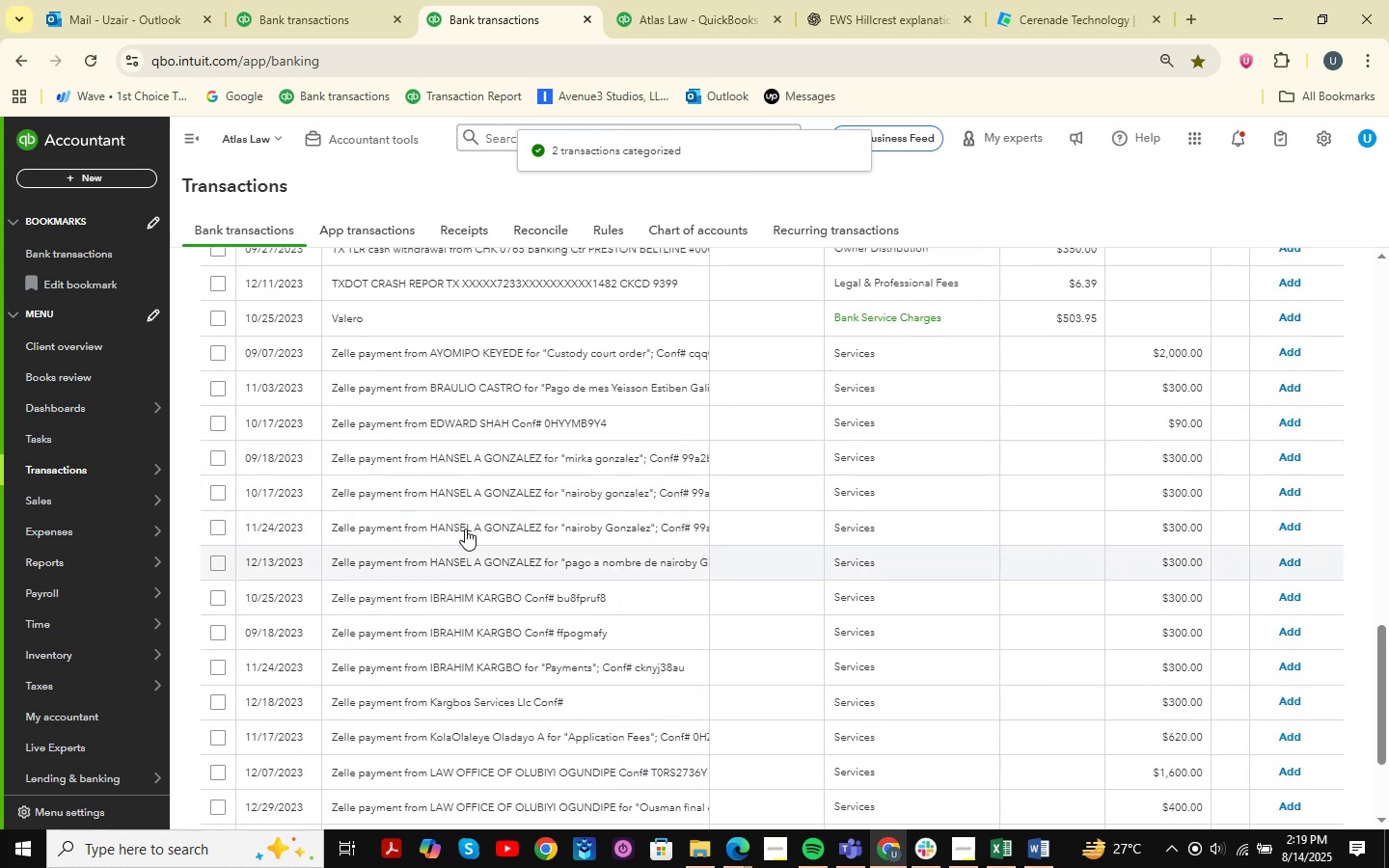 
left_click([477, 454])
 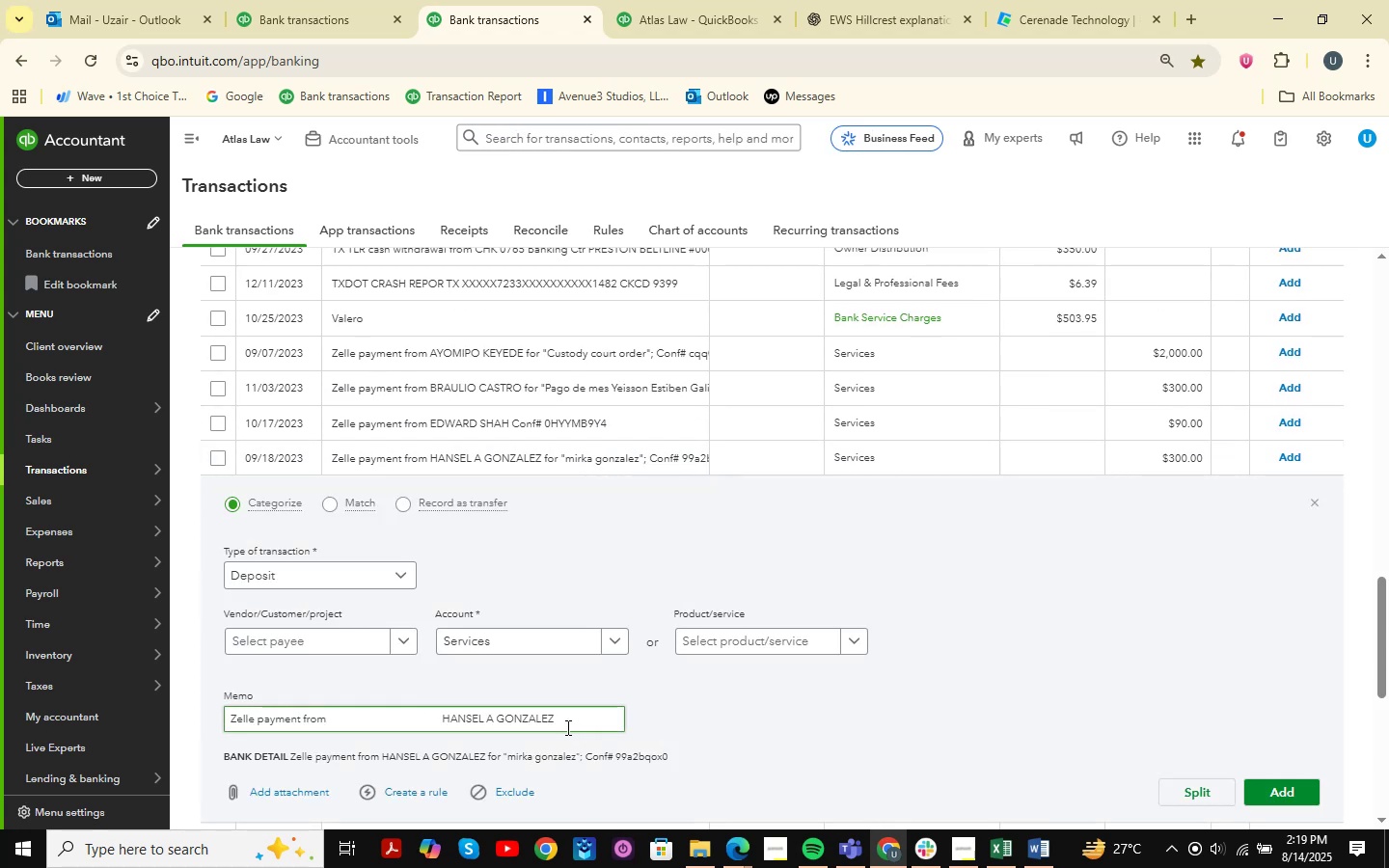 
key(Control+C)
 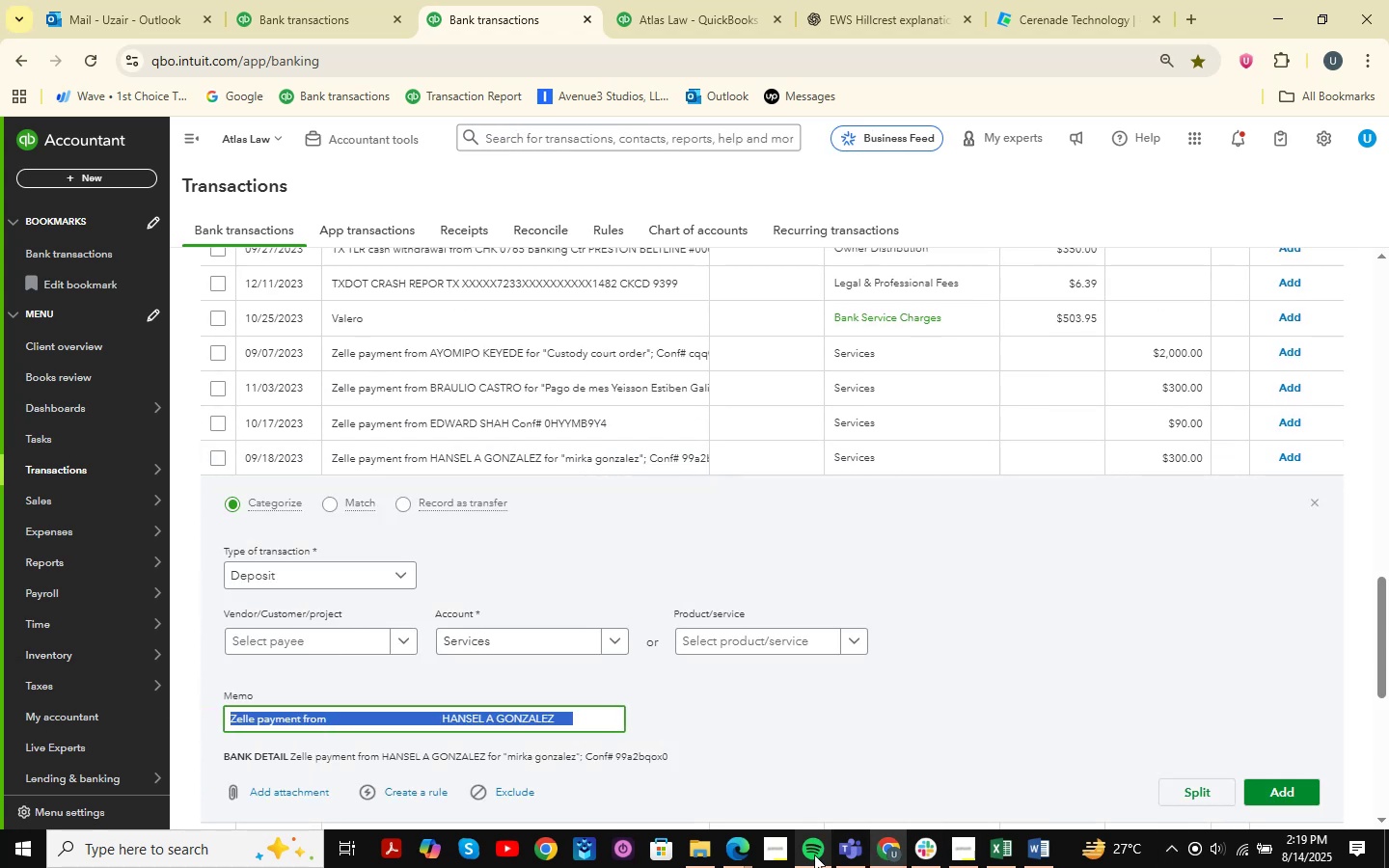 
left_click([749, 844])
 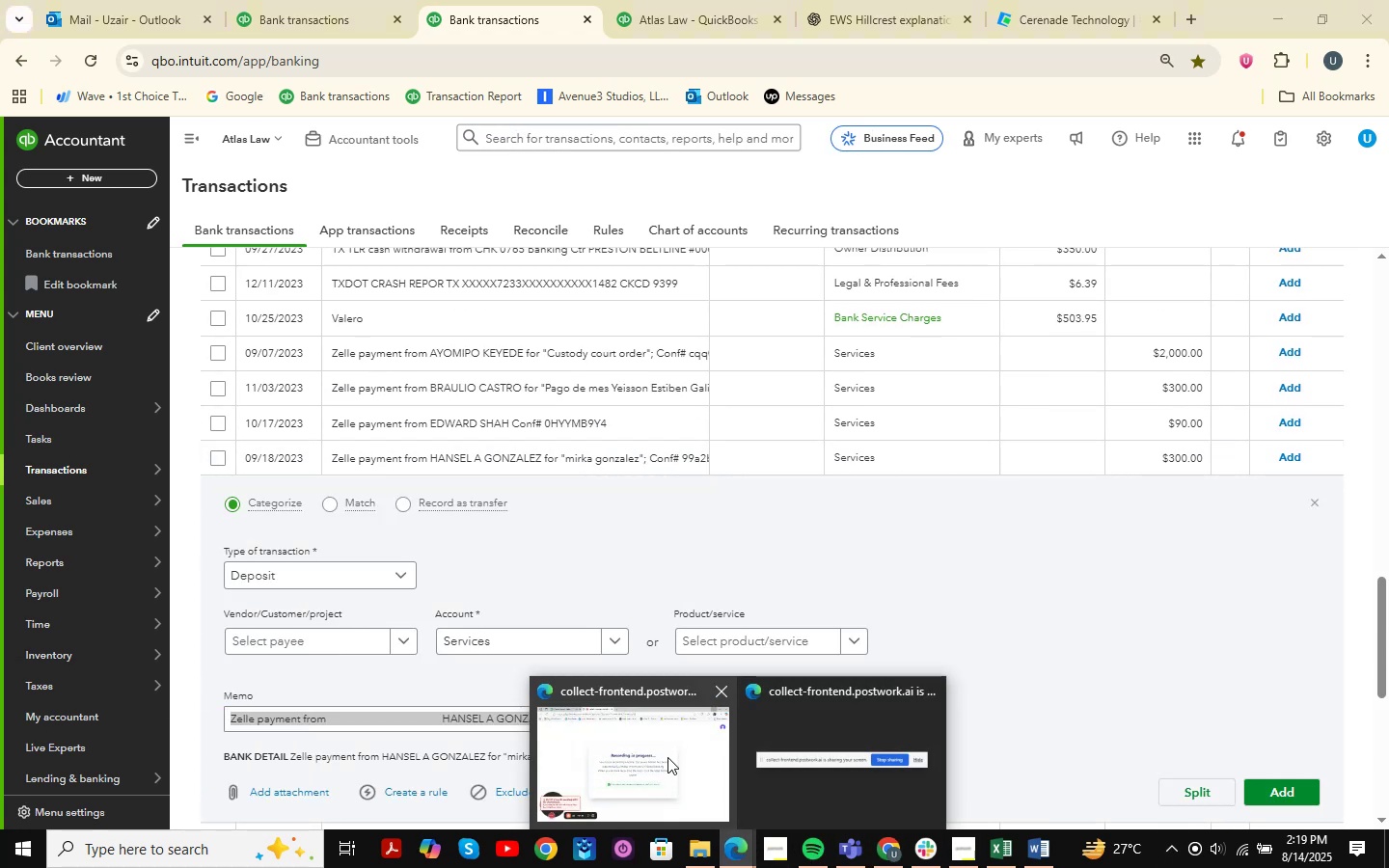 
left_click([667, 757])
 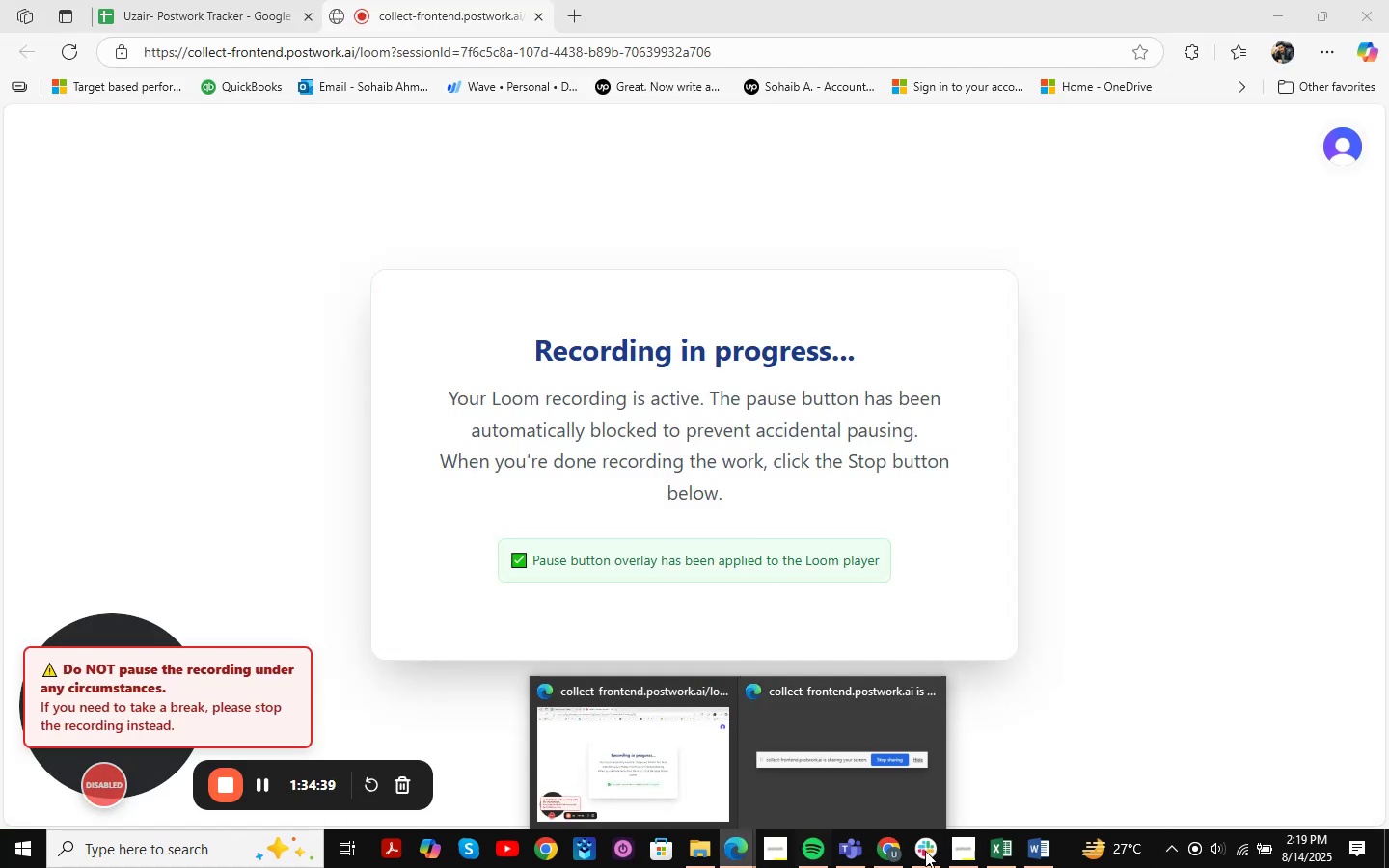 
left_click([888, 856])
 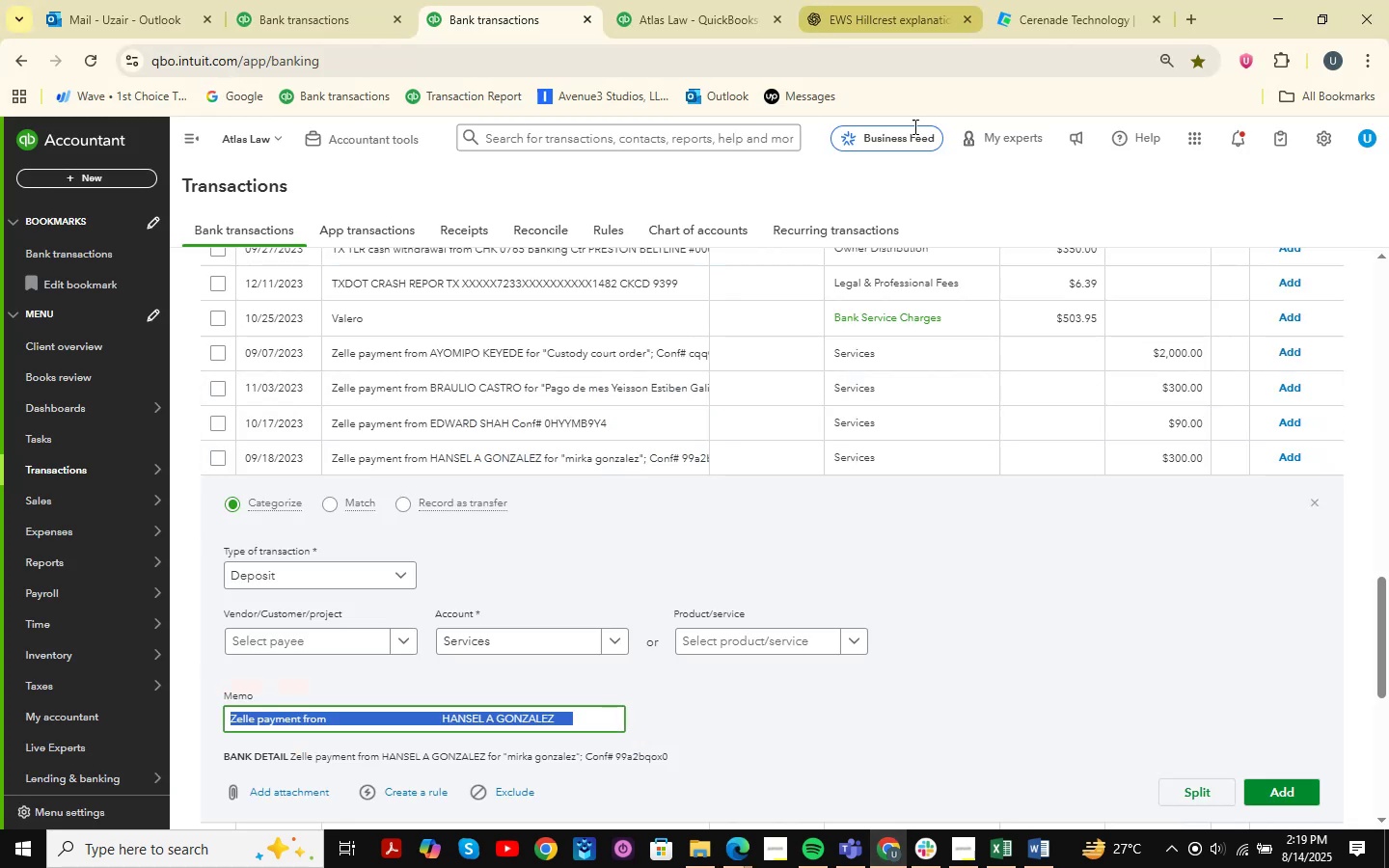 
left_click([1017, 841])
 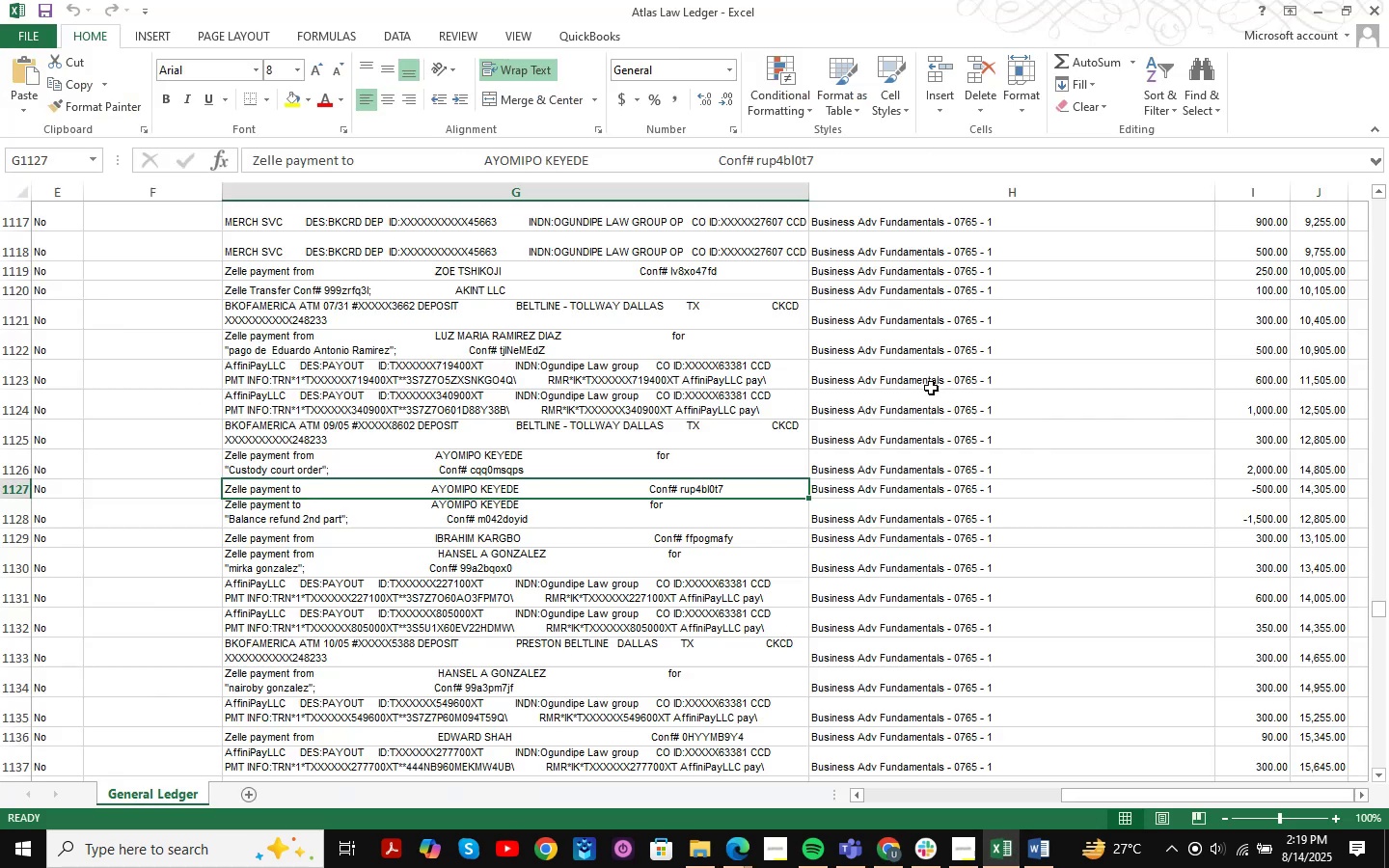 
key(Control+F)
 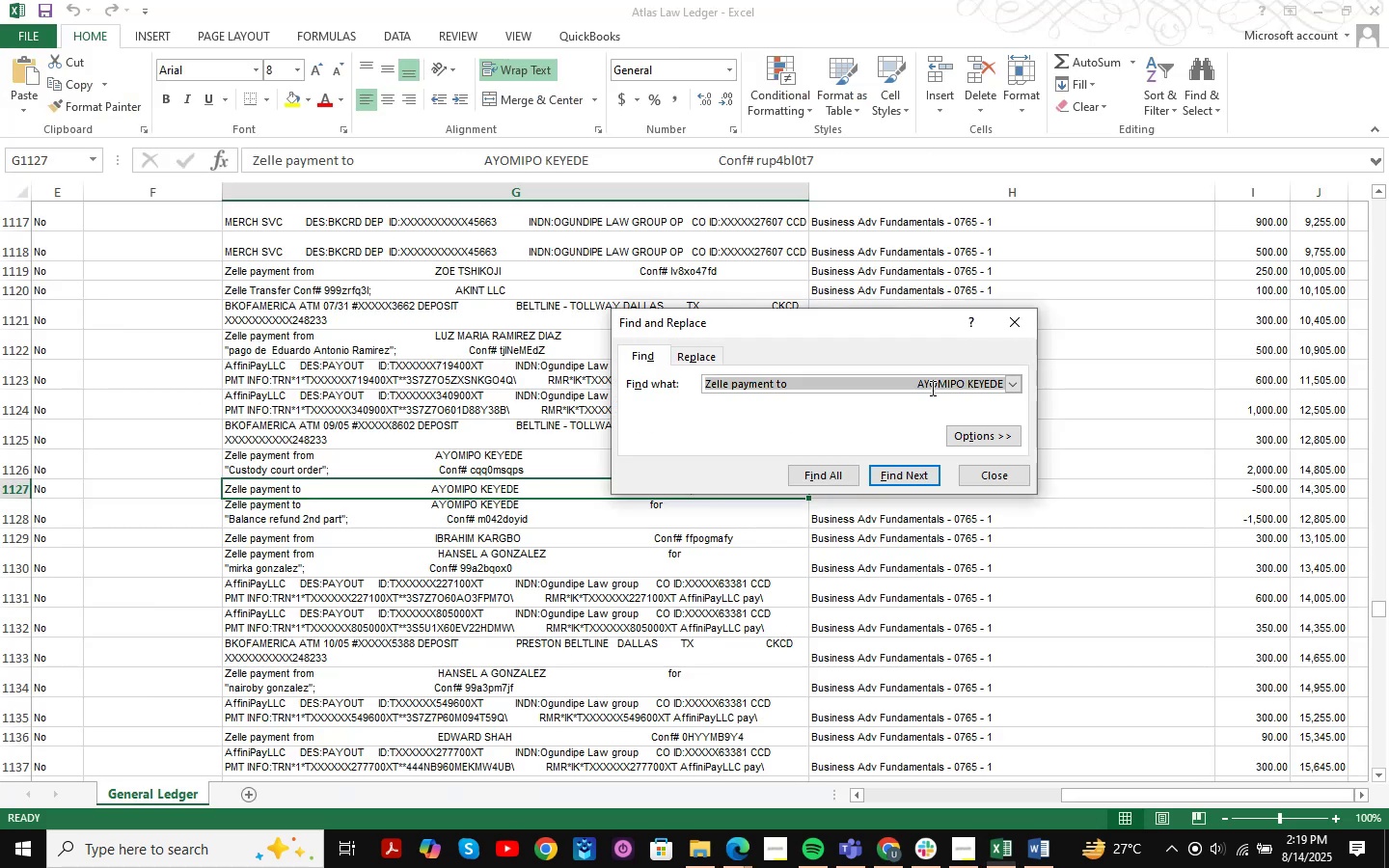 
key(Control+ControlLeft)
 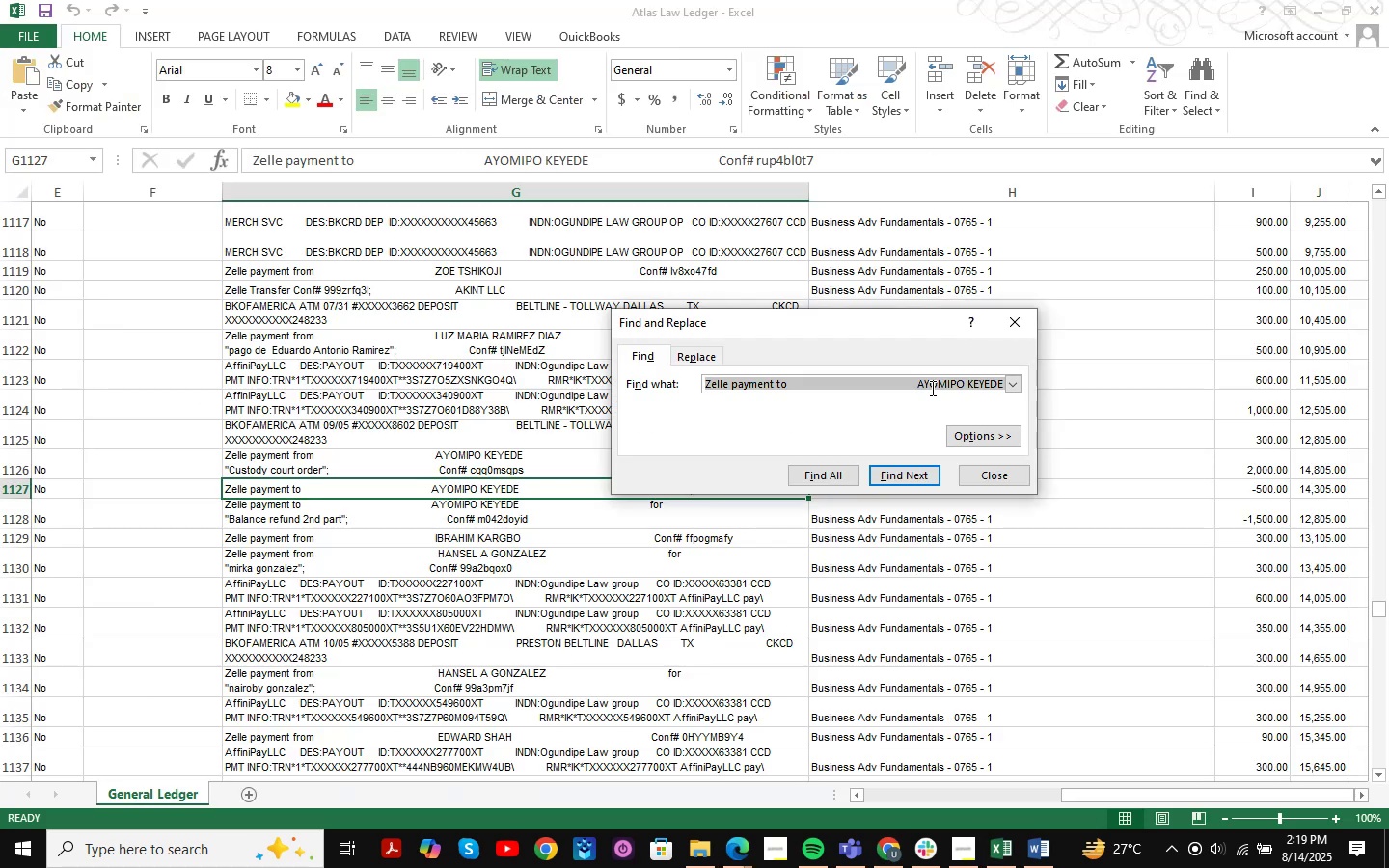 
key(Control+V)
 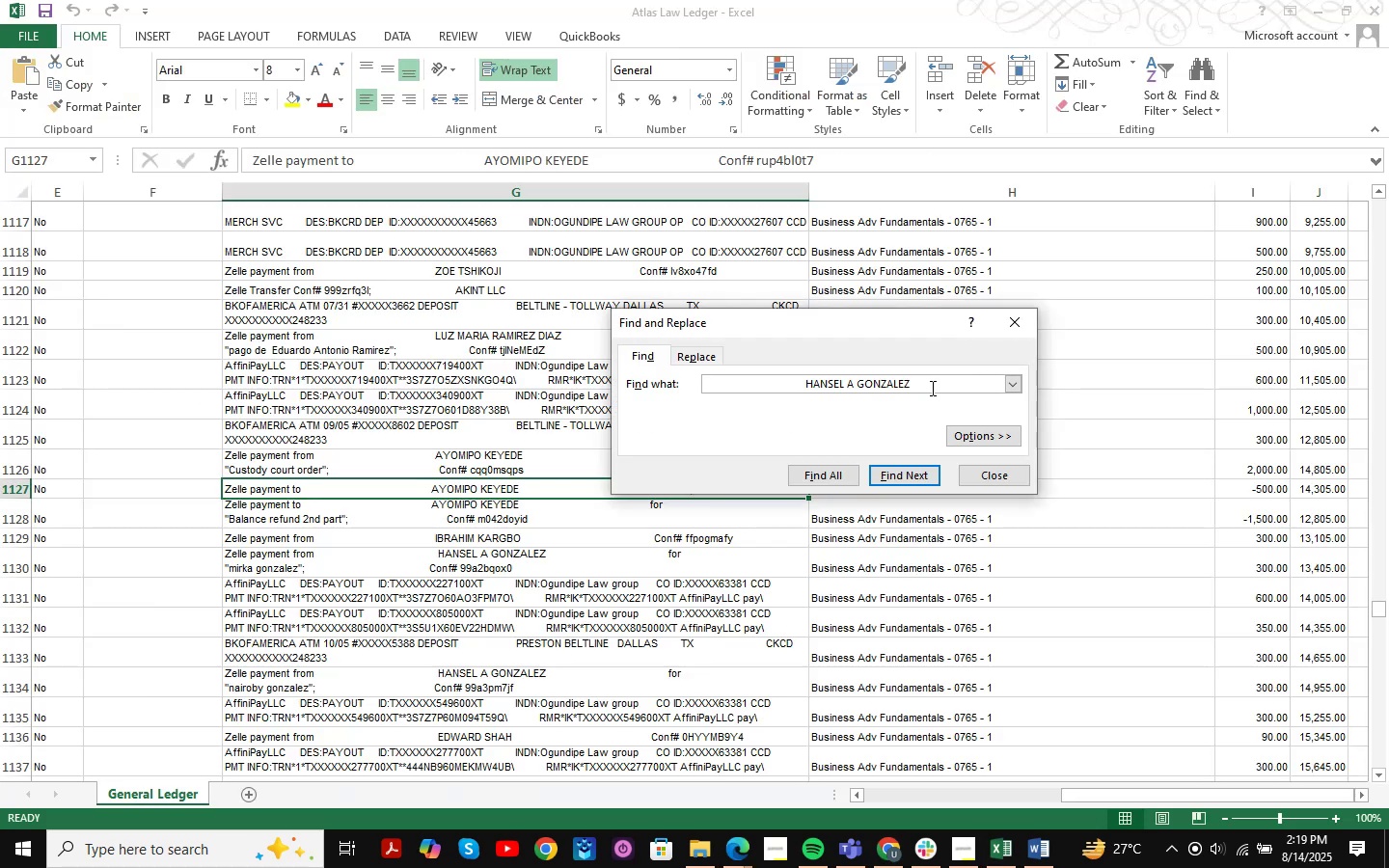 
key(Enter)
 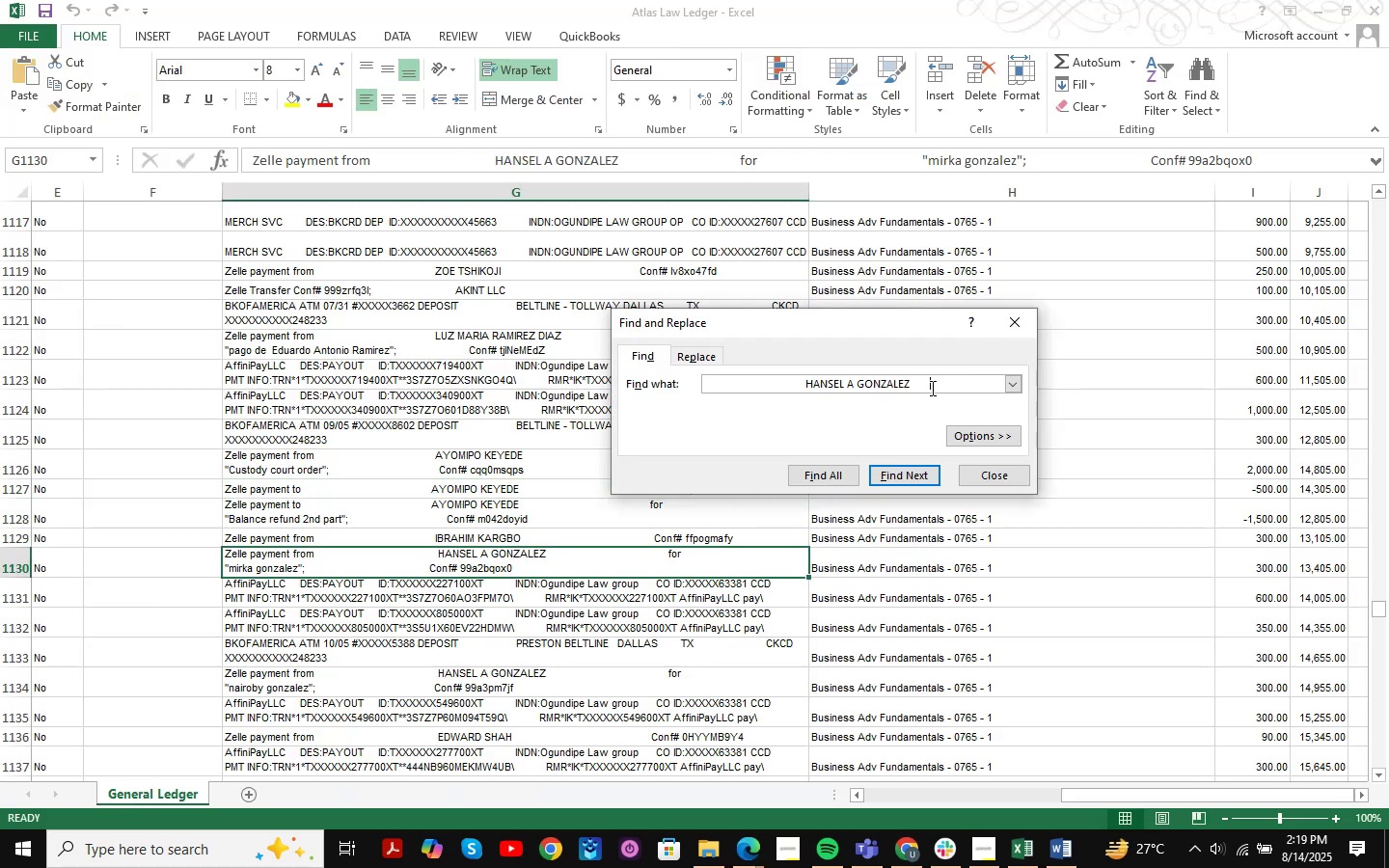 
wait(5.28)
 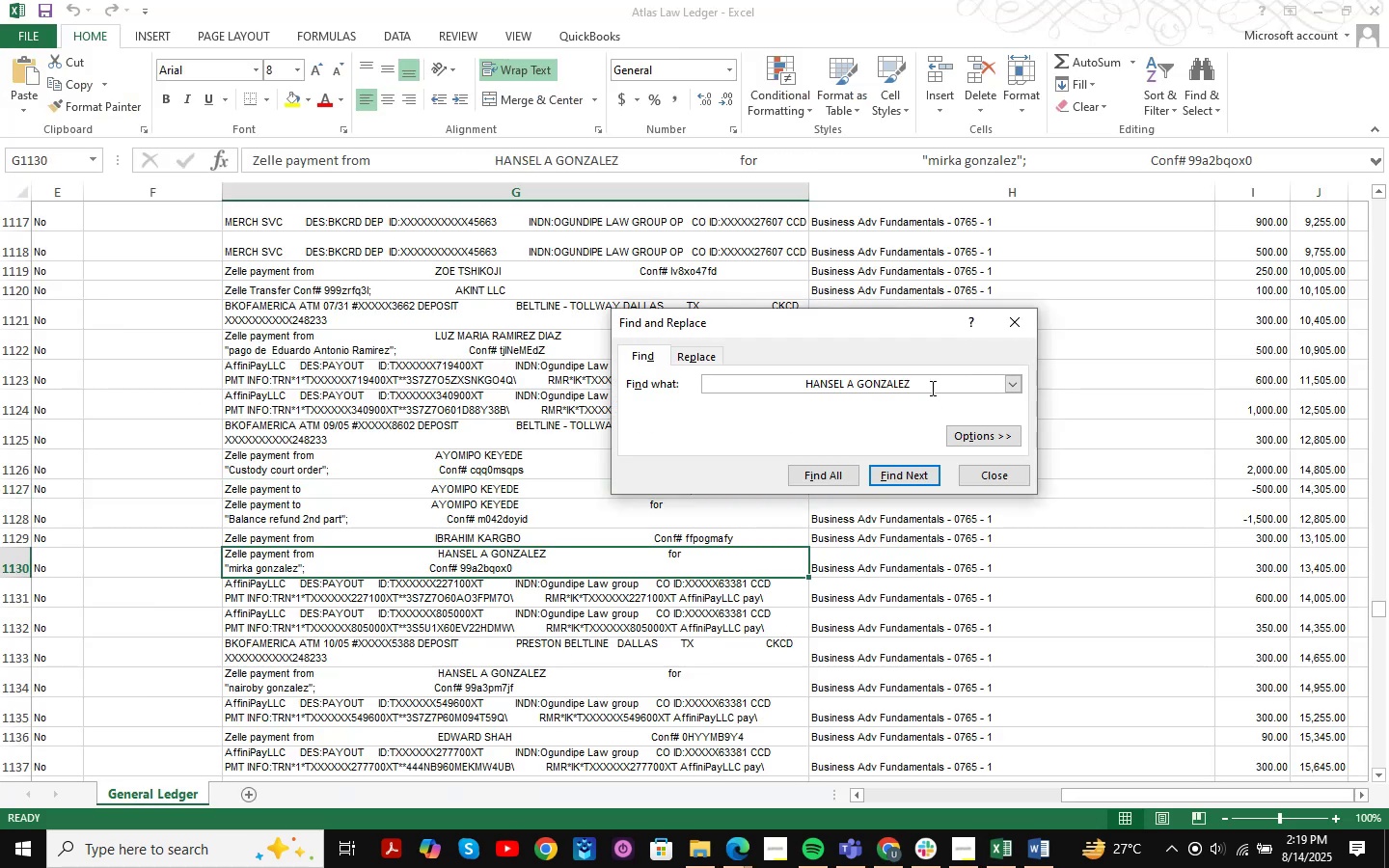 
key(Enter)
 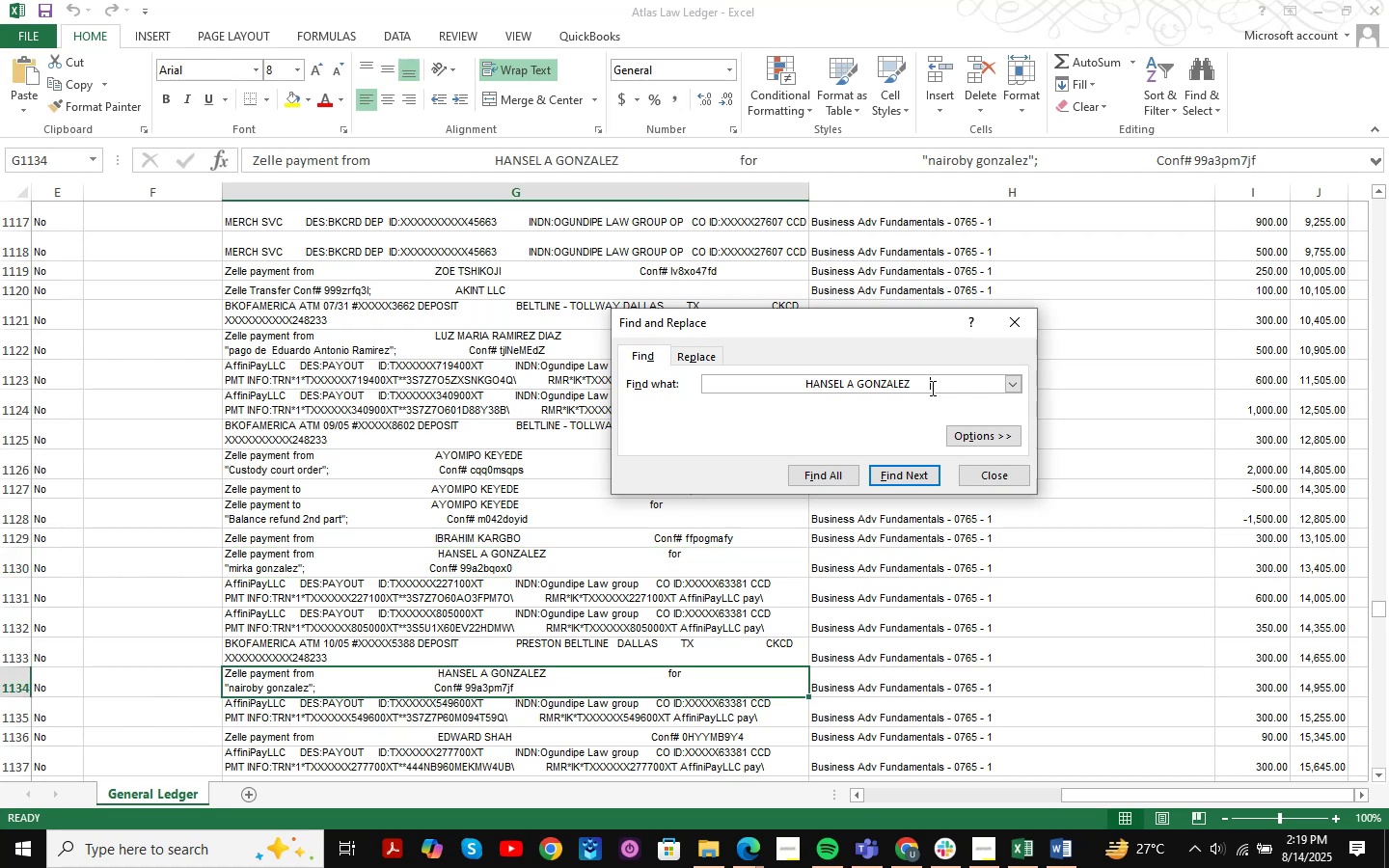 
key(Enter)
 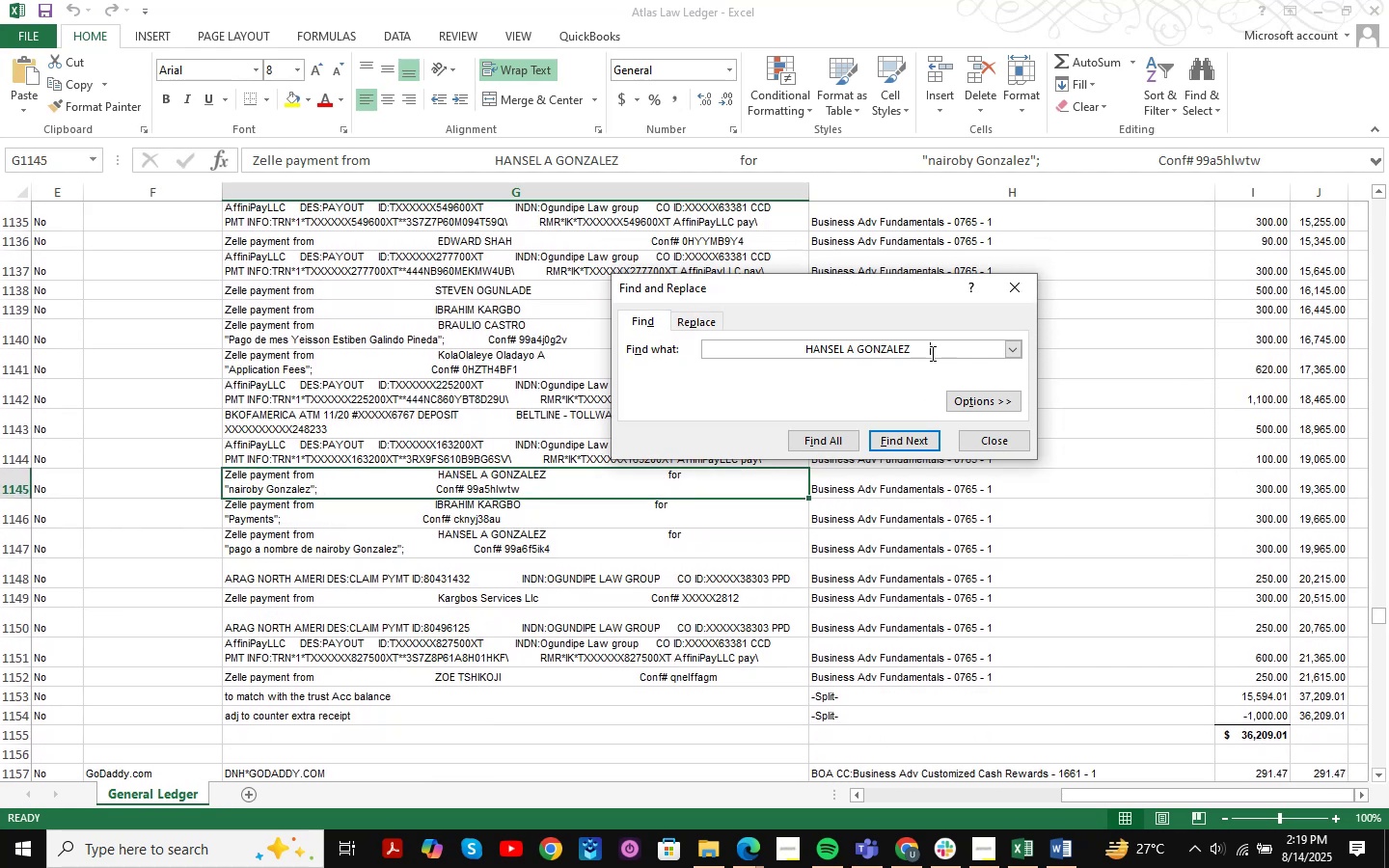 
key(Enter)
 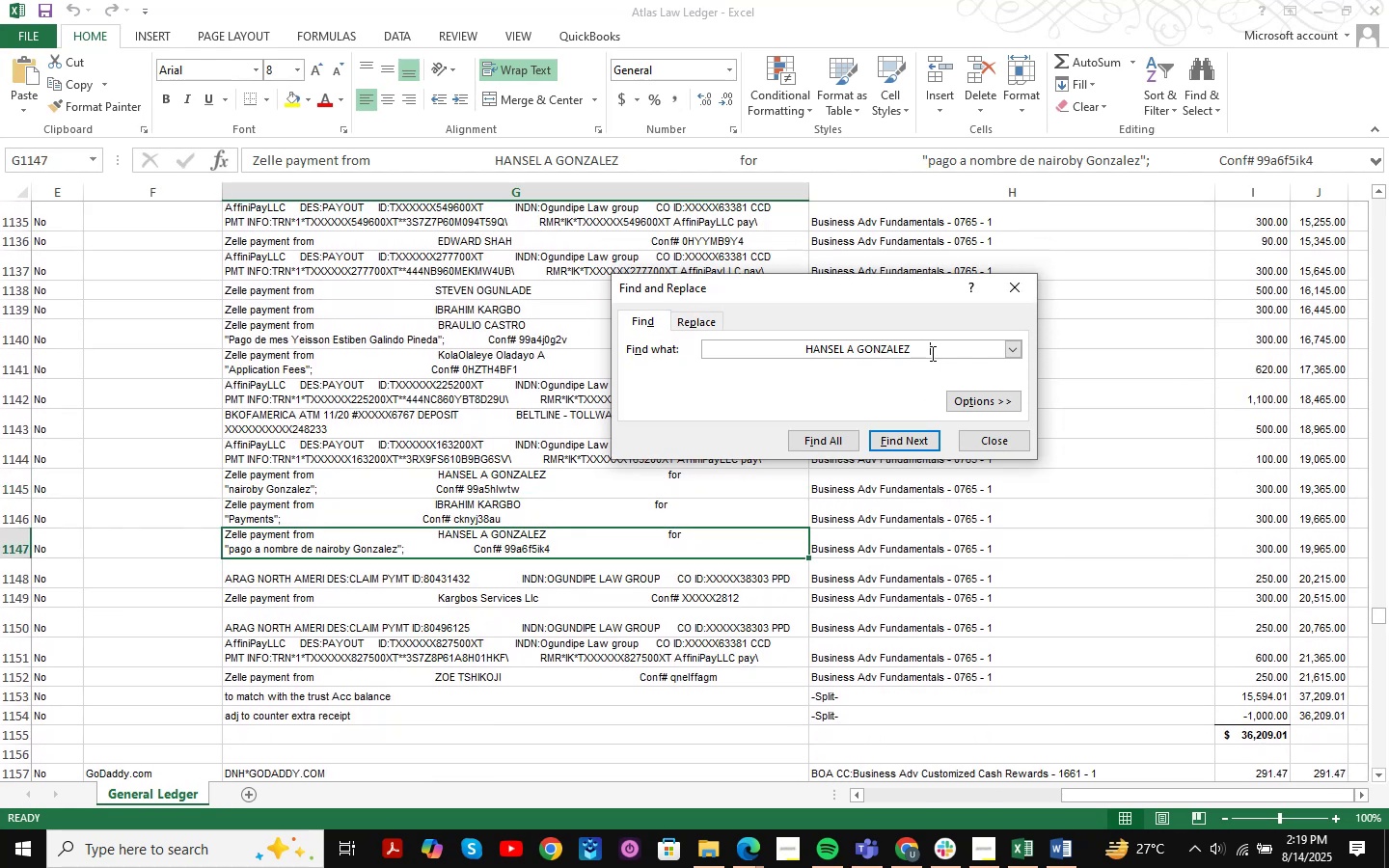 
key(Enter)
 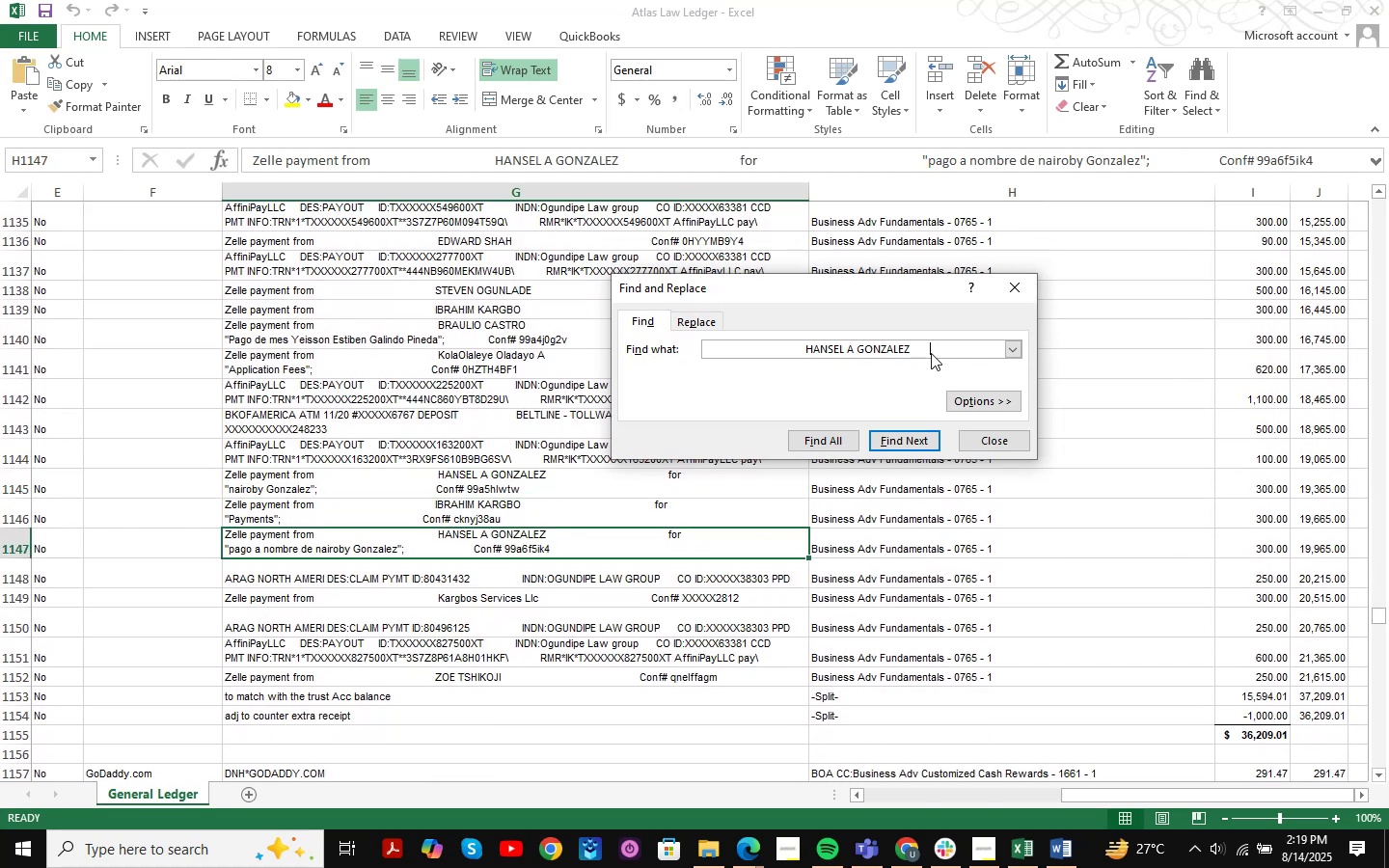 
key(Enter)
 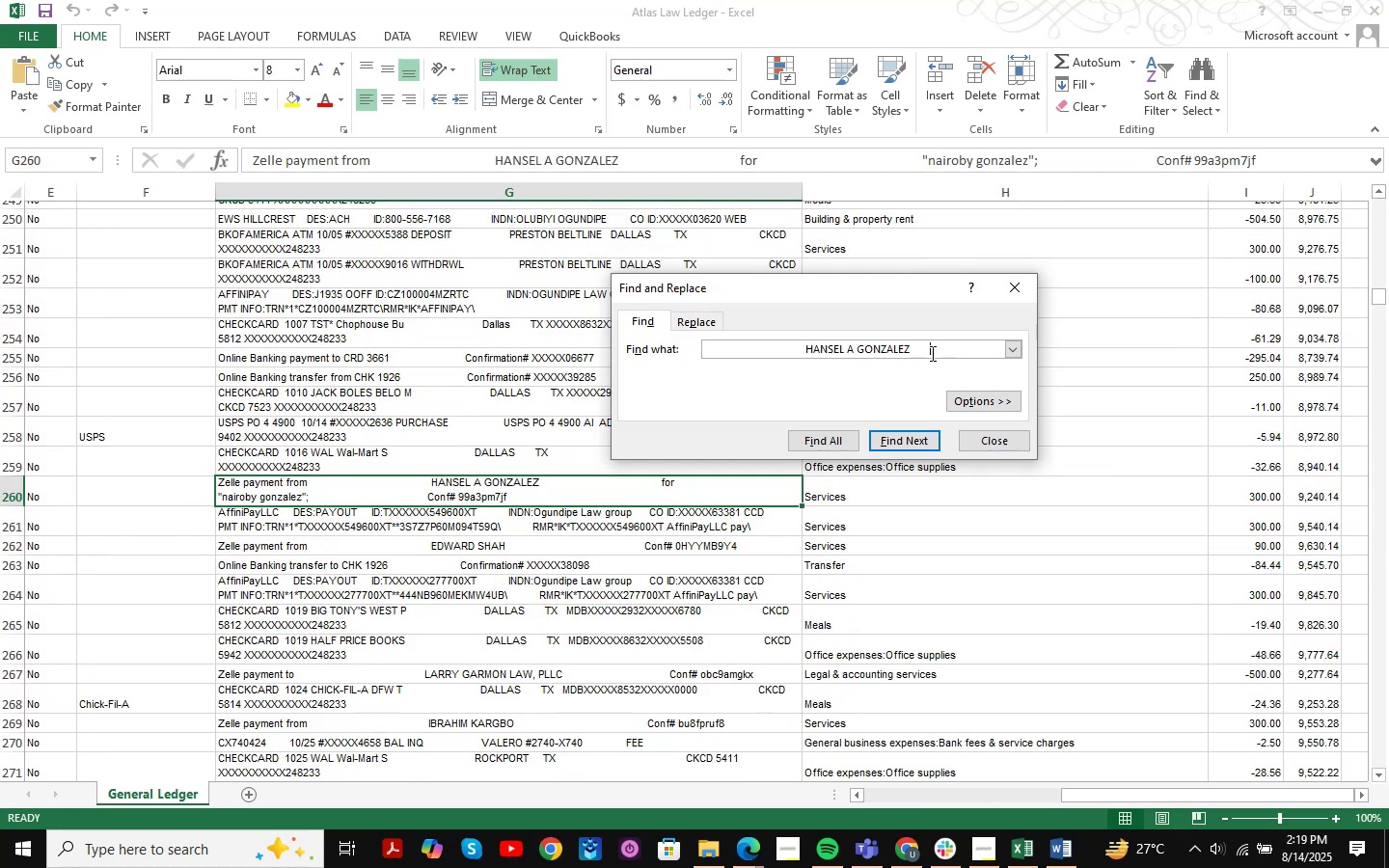 
key(Enter)
 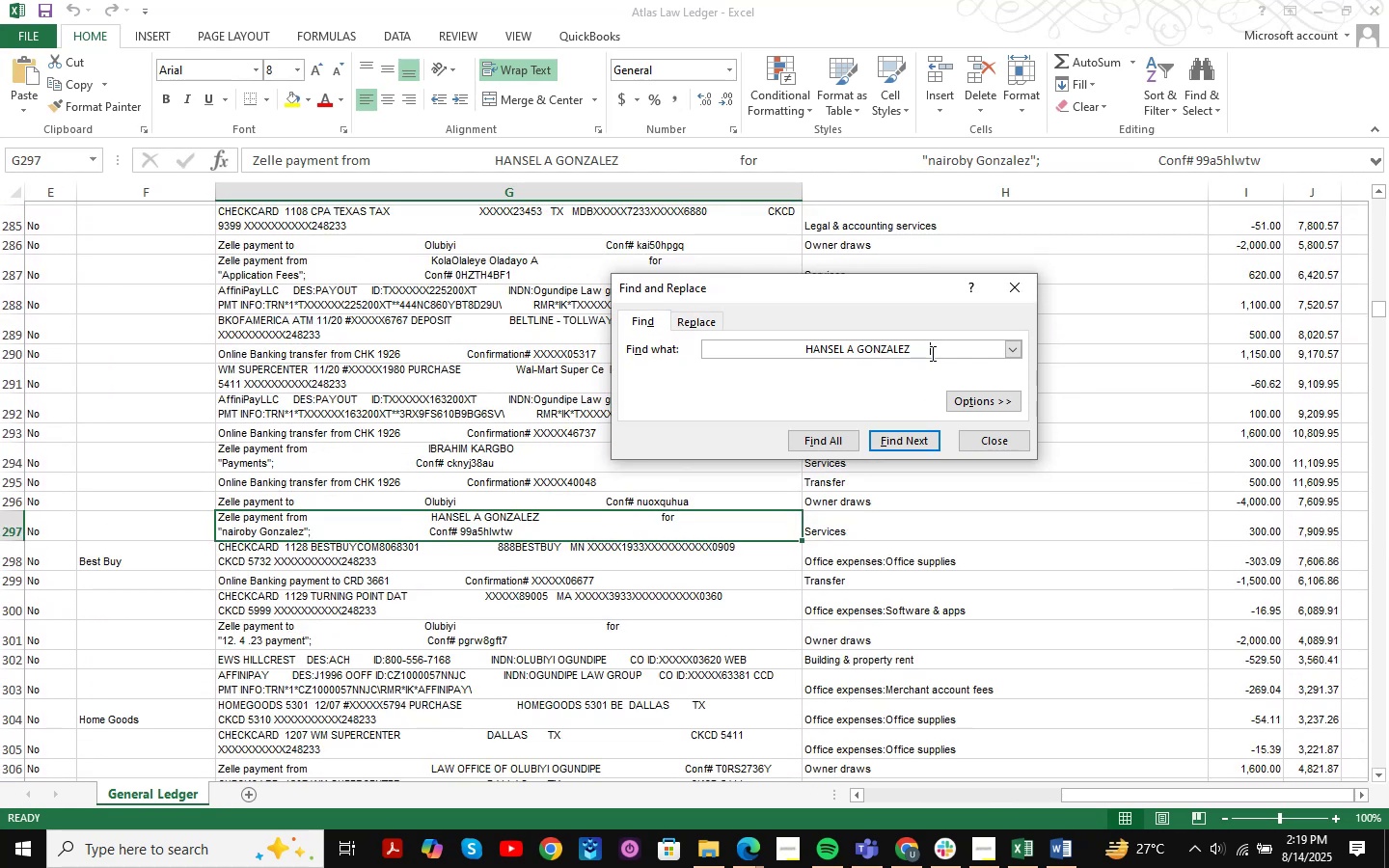 
key(Enter)
 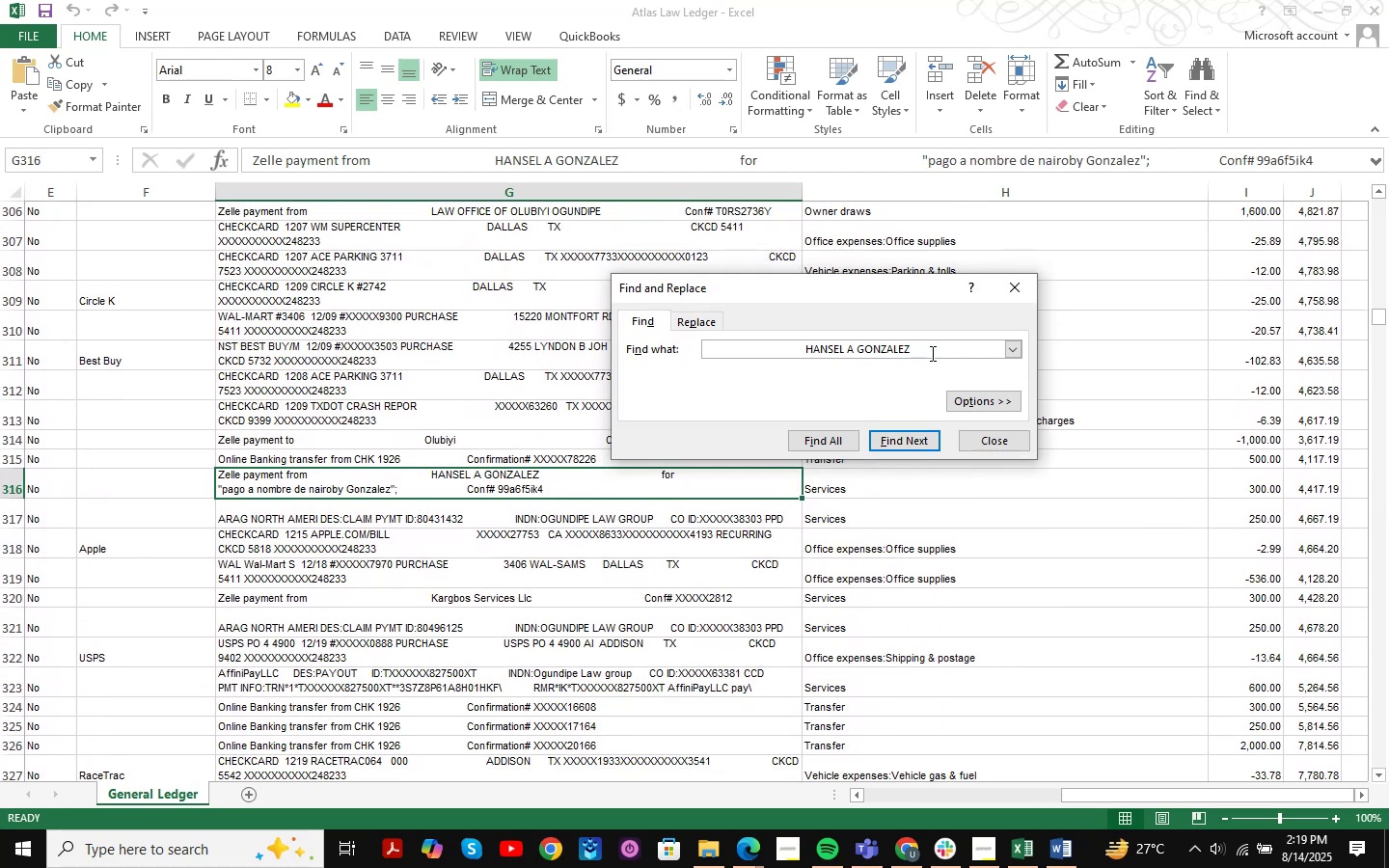 
key(Enter)
 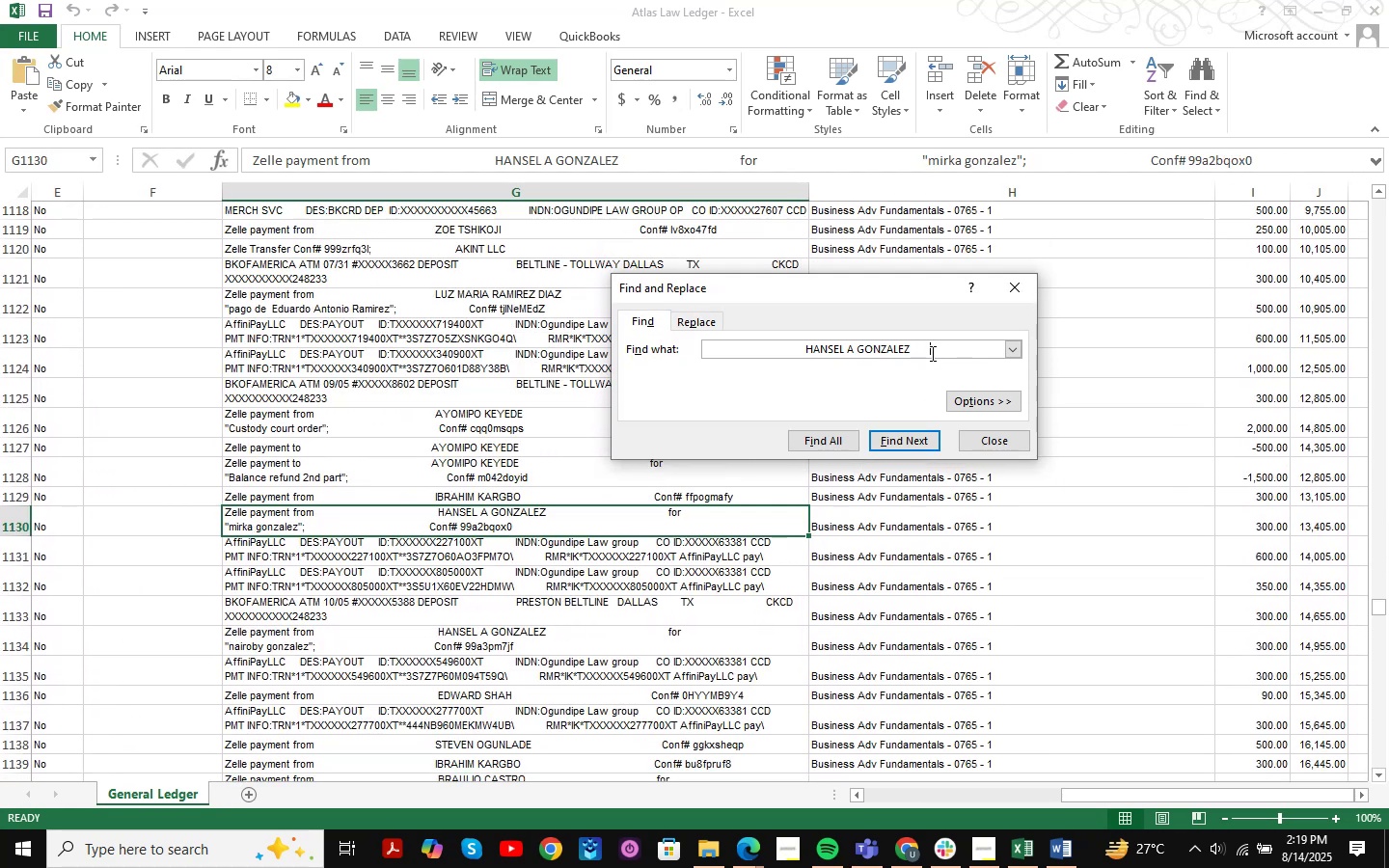 
key(Enter)
 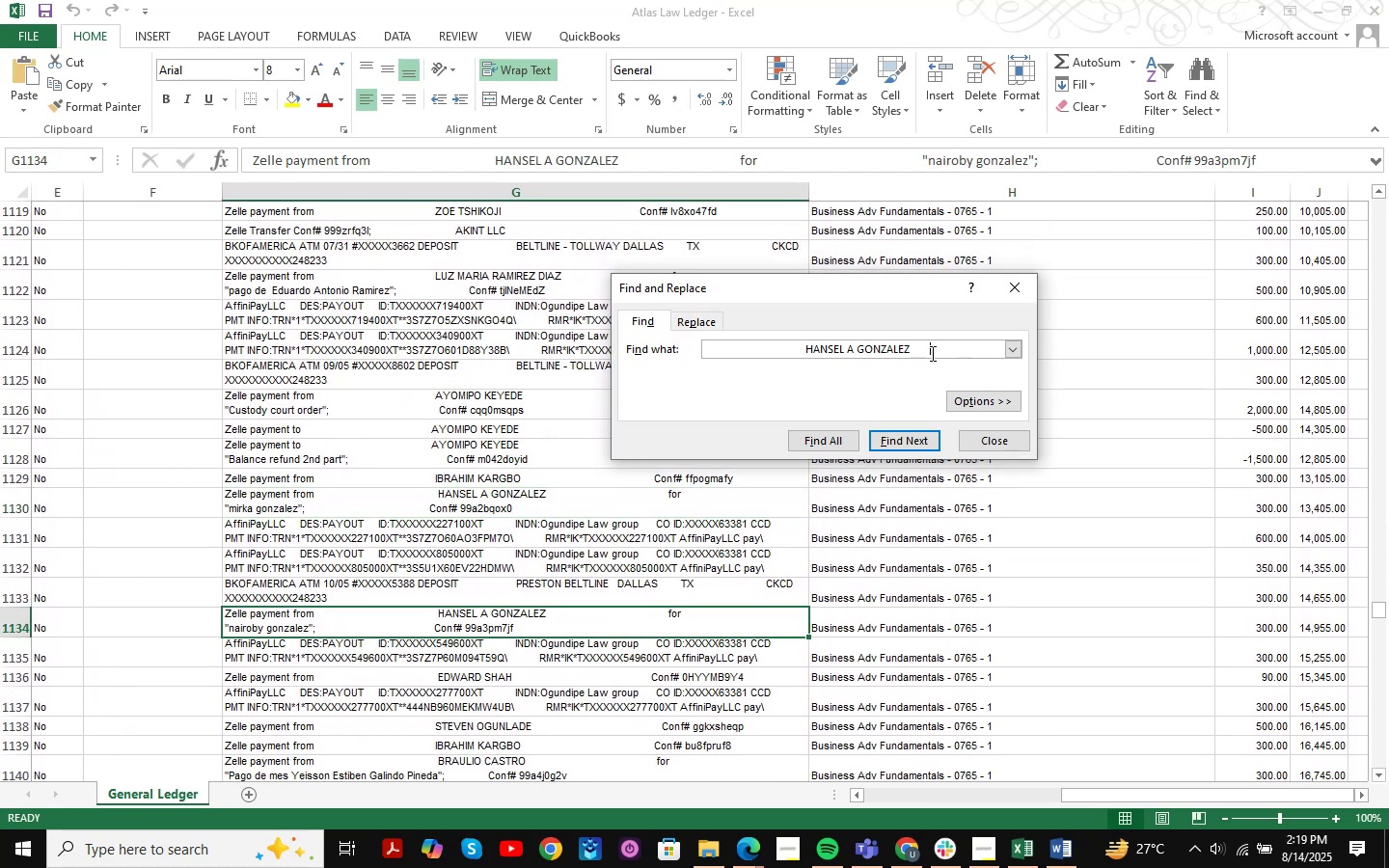 
key(Enter)
 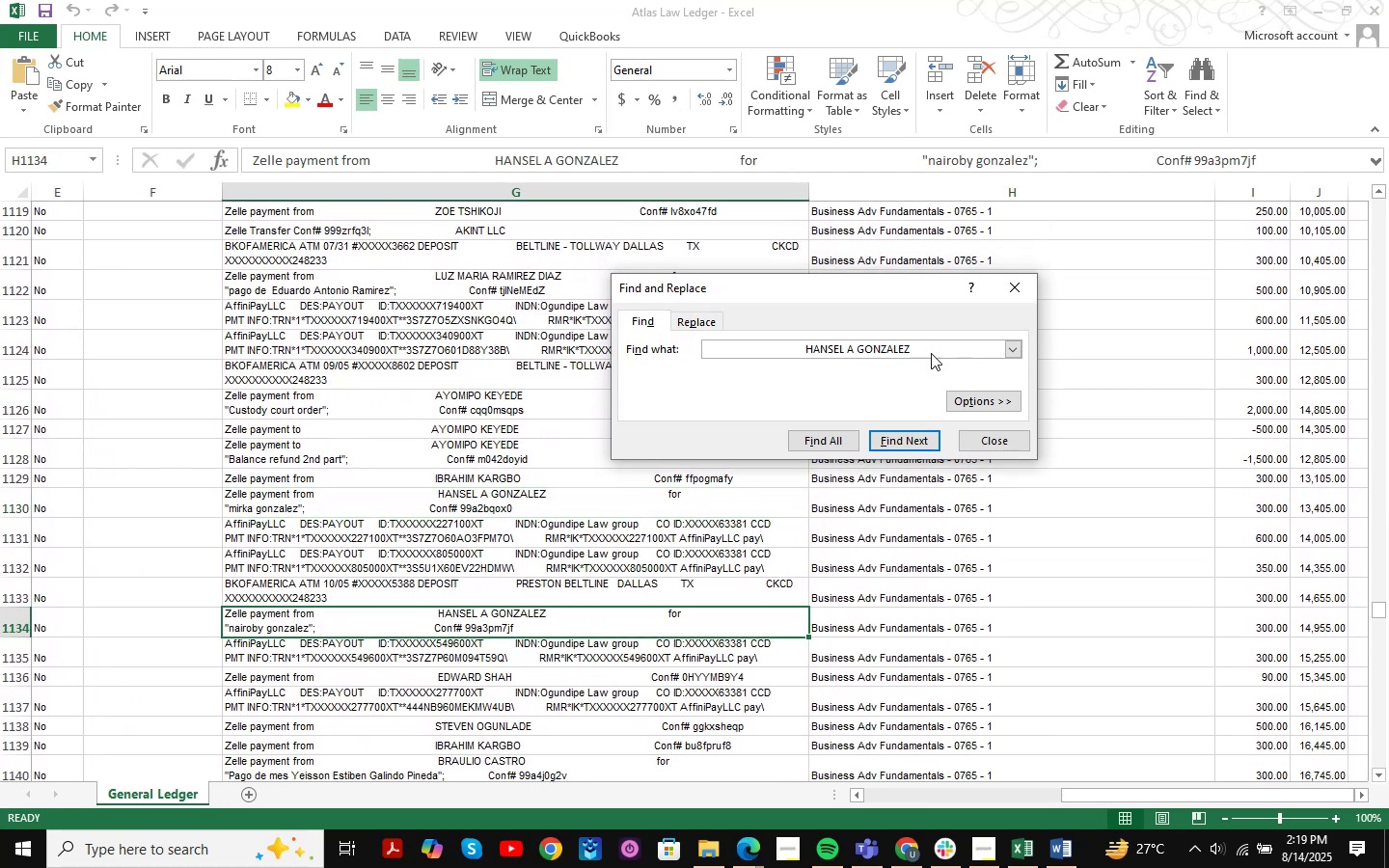 
key(Enter)
 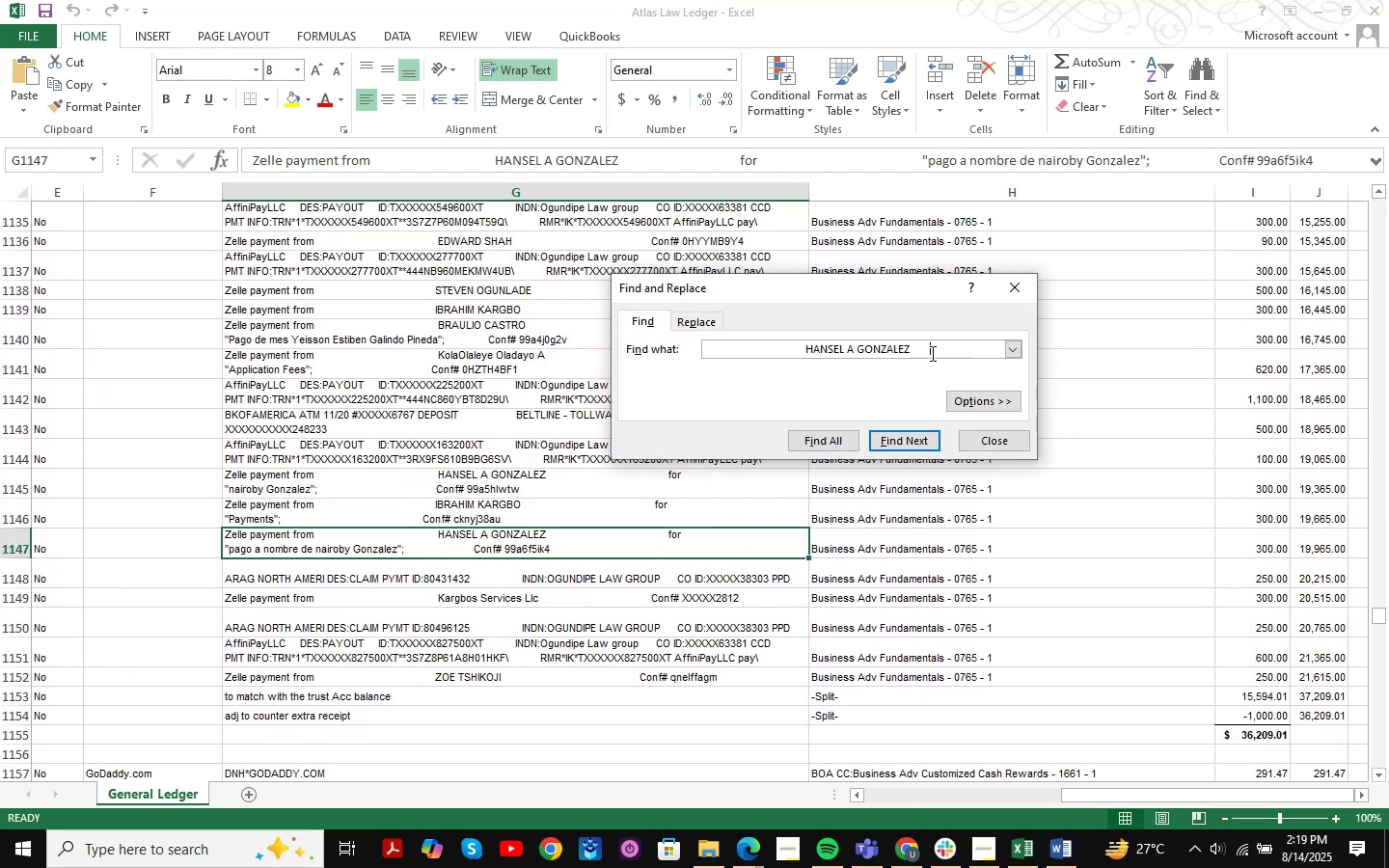 
key(Enter)
 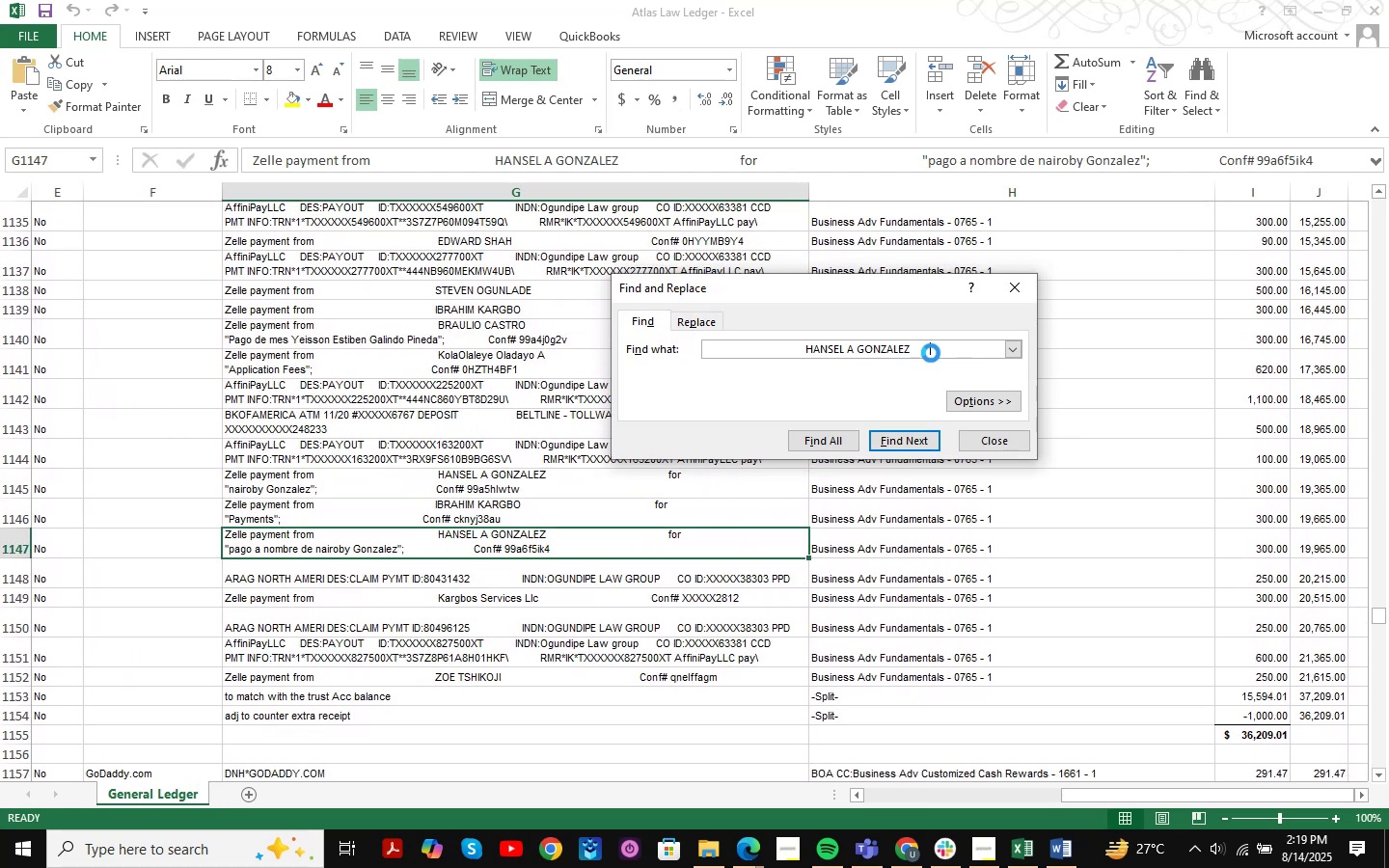 
key(Enter)
 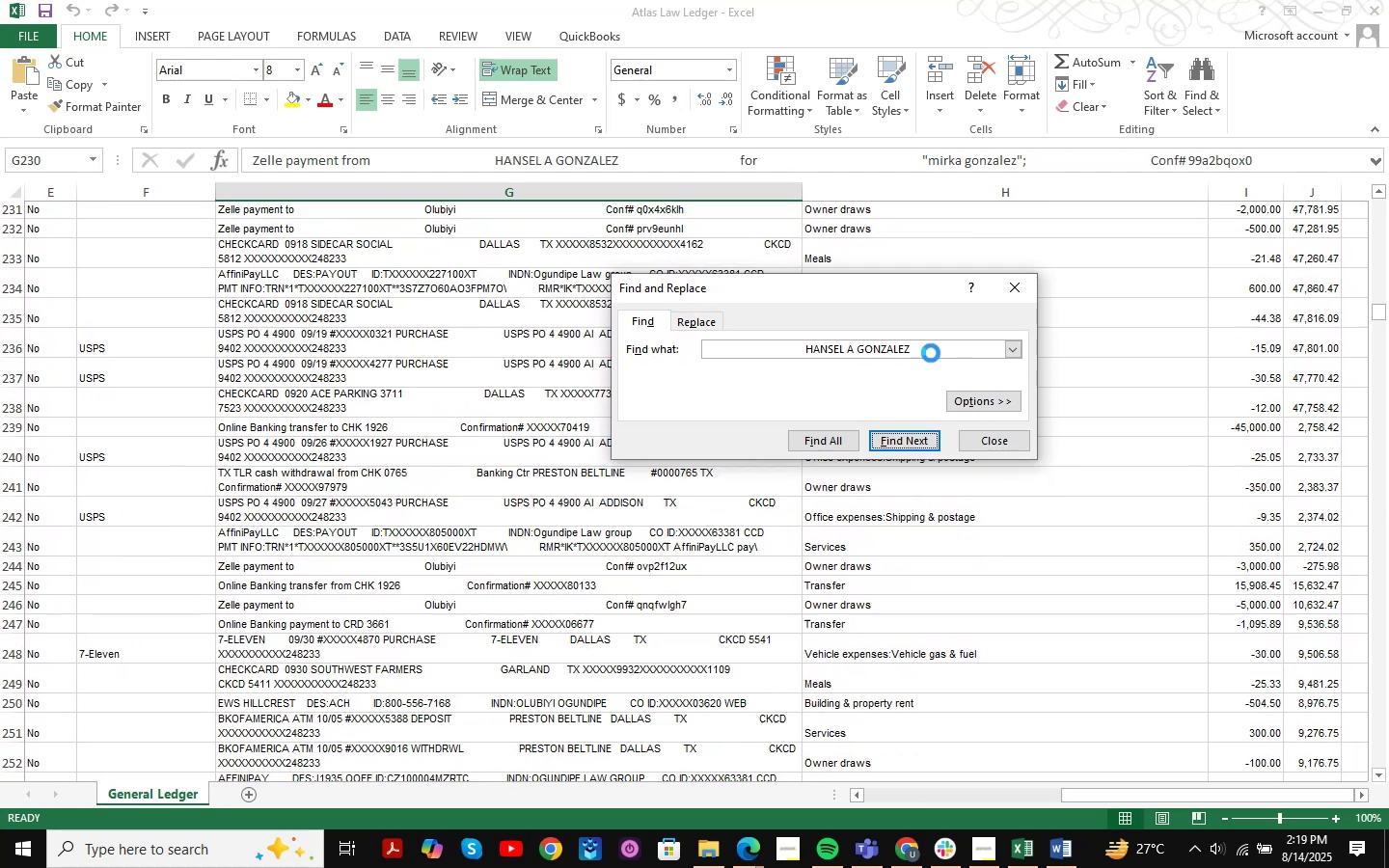 
key(Enter)
 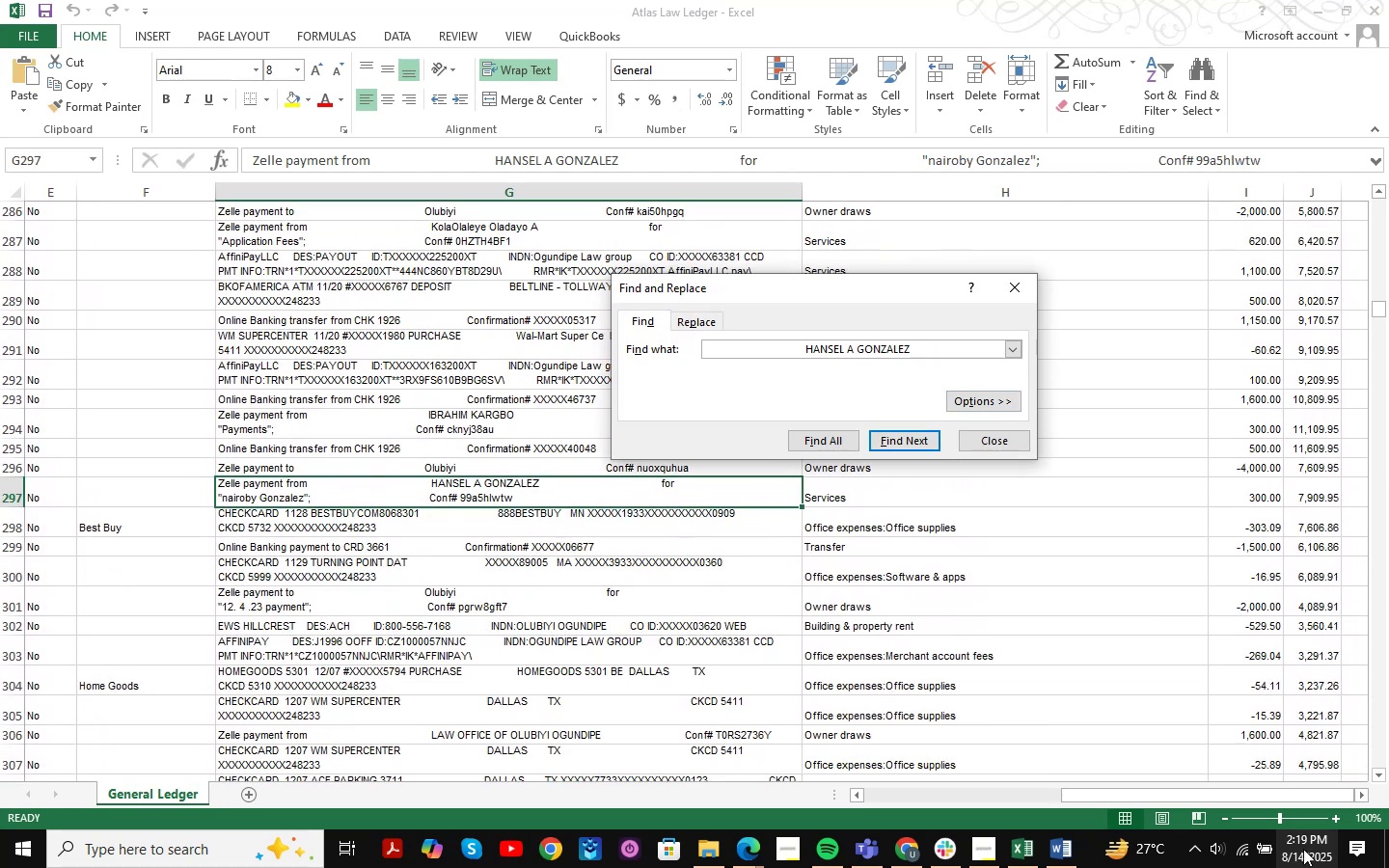 
left_click([997, 447])
 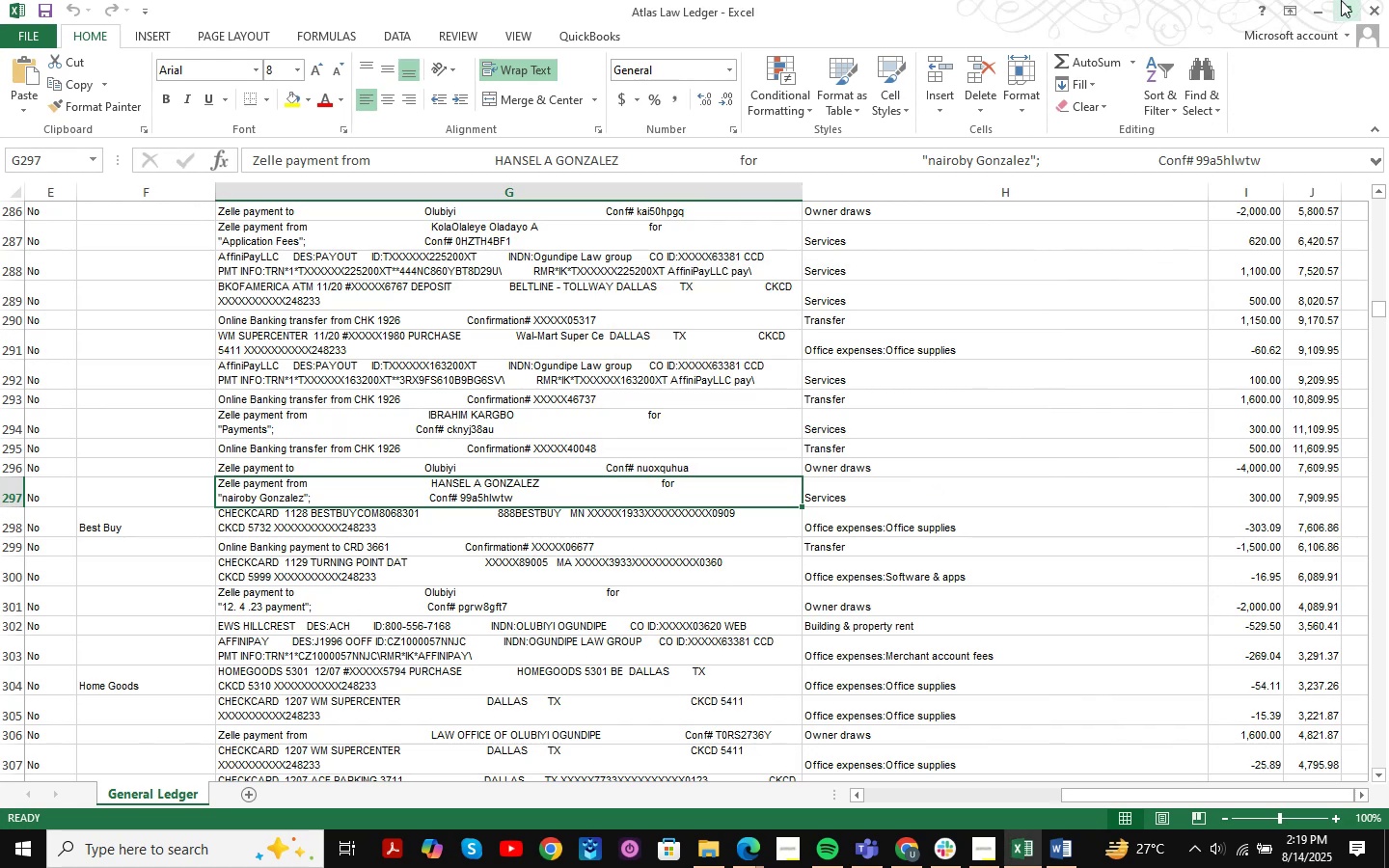 
left_click([1314, 10])
 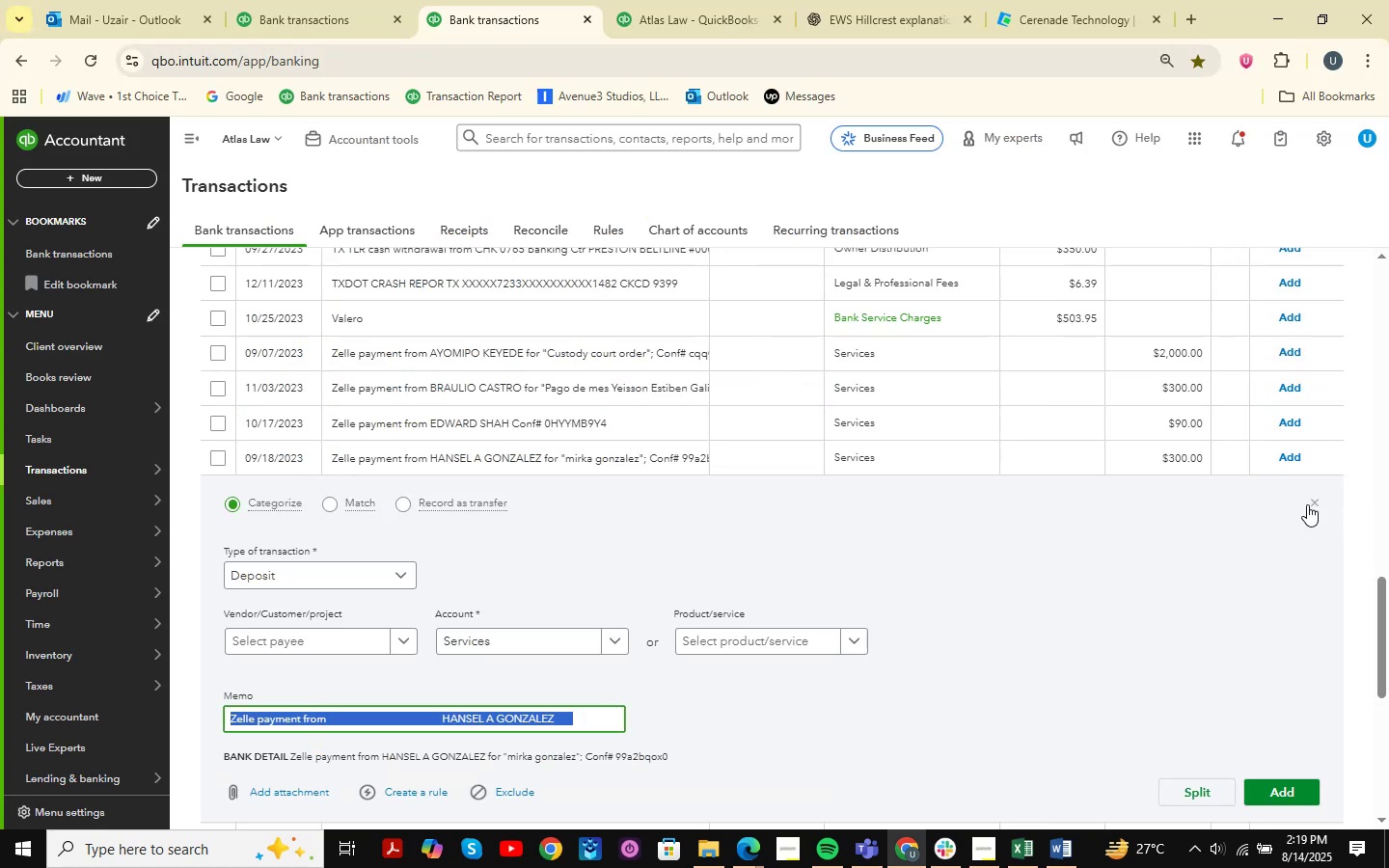 
left_click([1311, 502])
 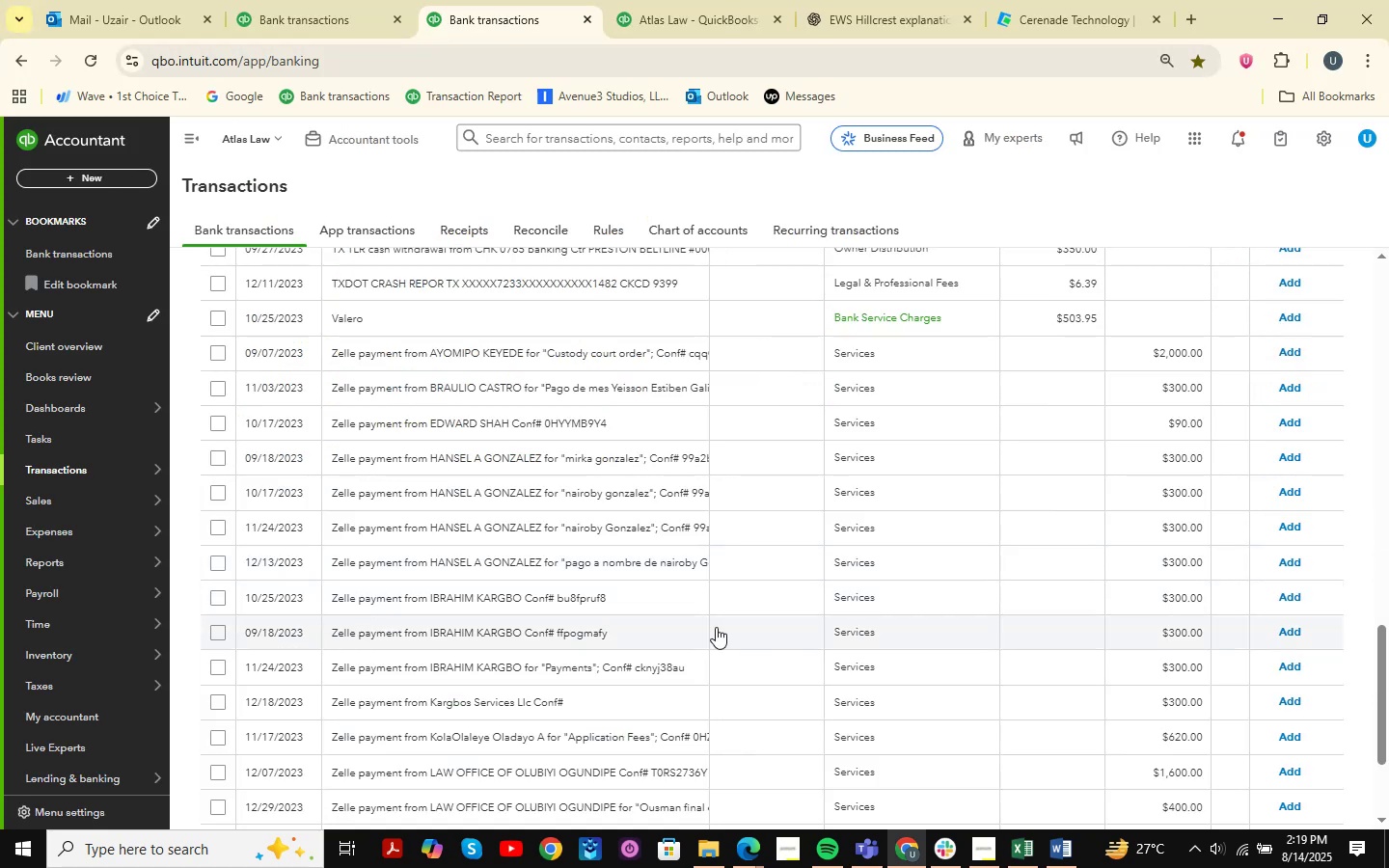 
scroll: coordinate [716, 627], scroll_direction: down, amount: 9.0
 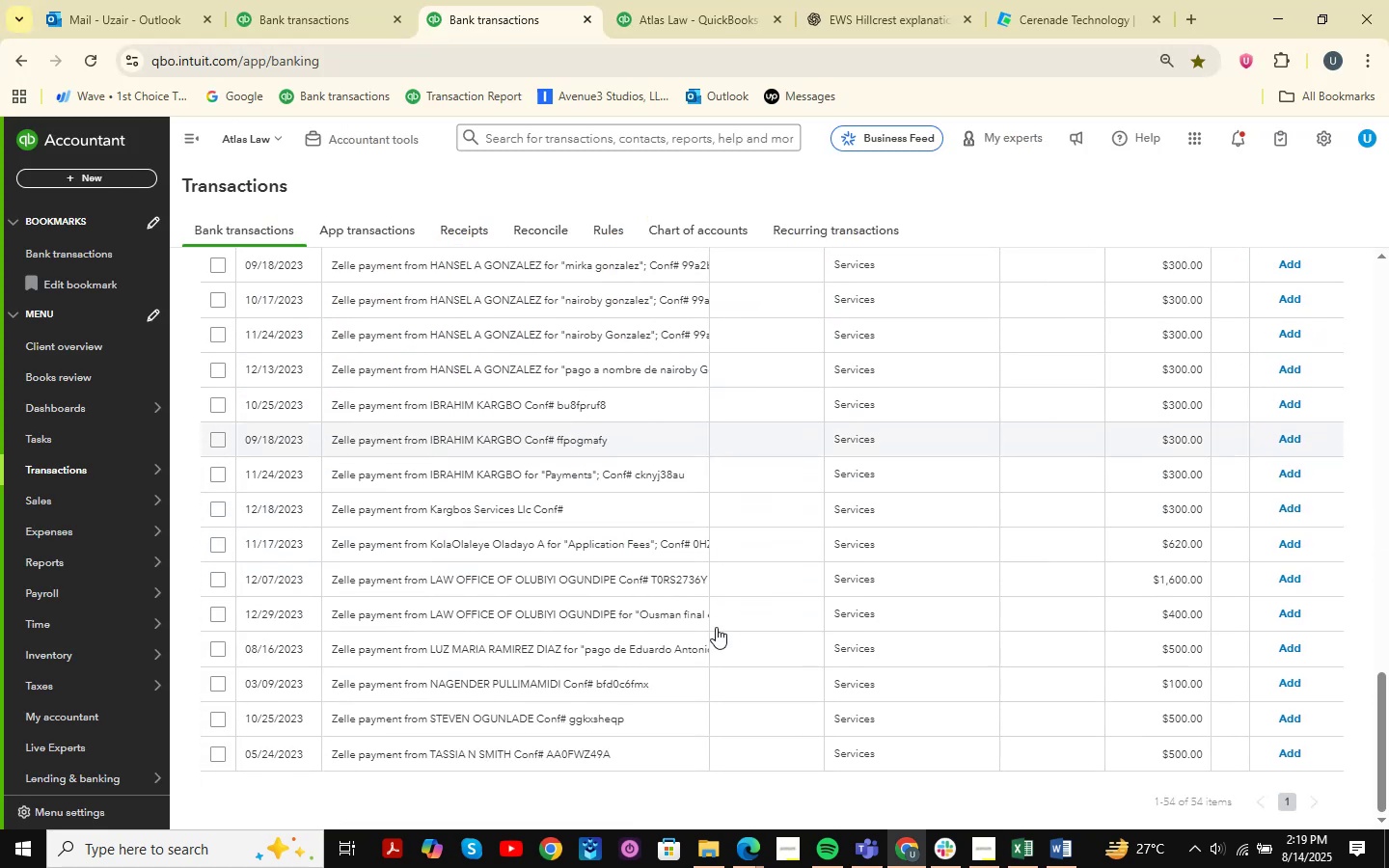 
scroll: coordinate [716, 627], scroll_direction: up, amount: 3.0
 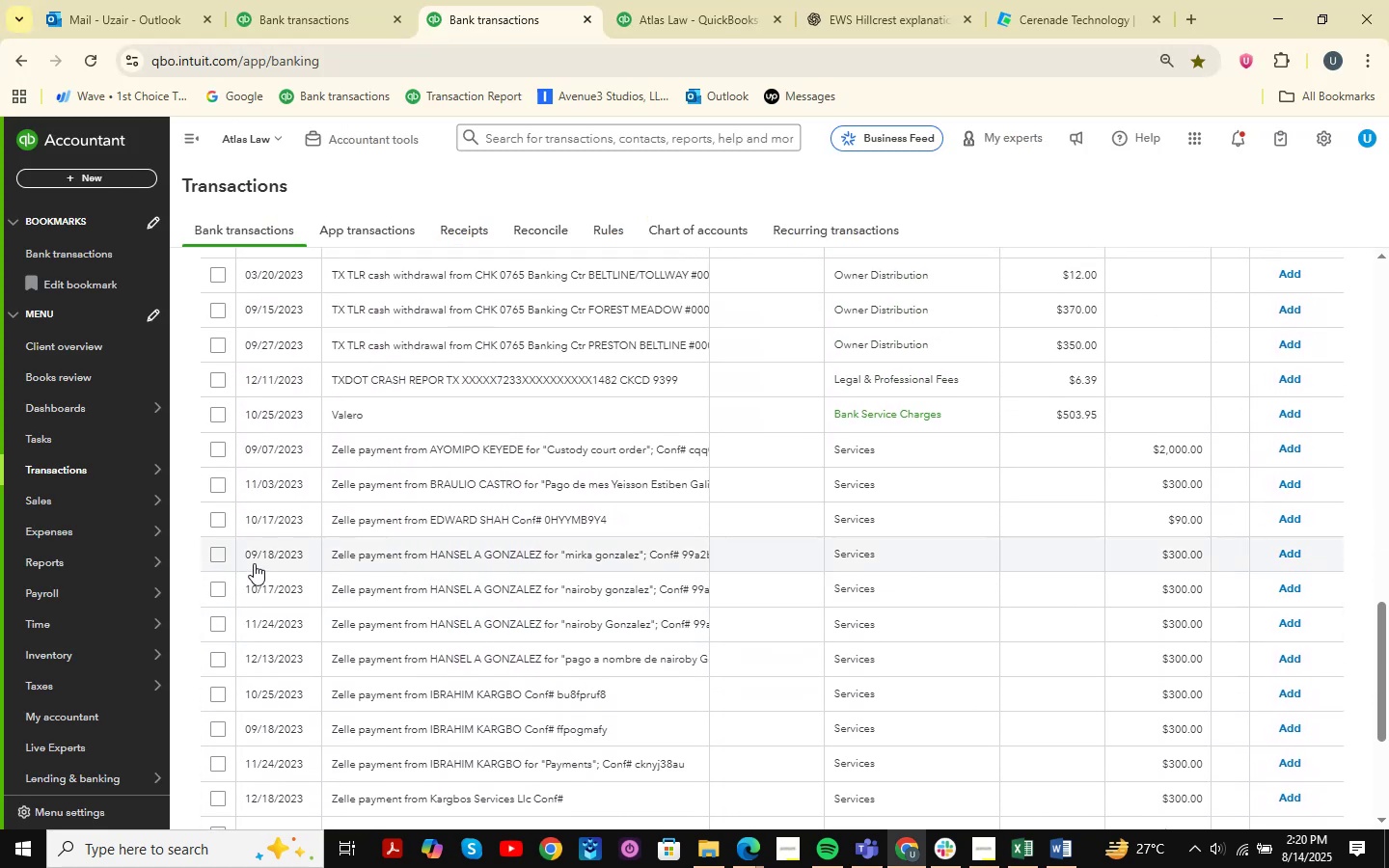 
left_click([218, 554])
 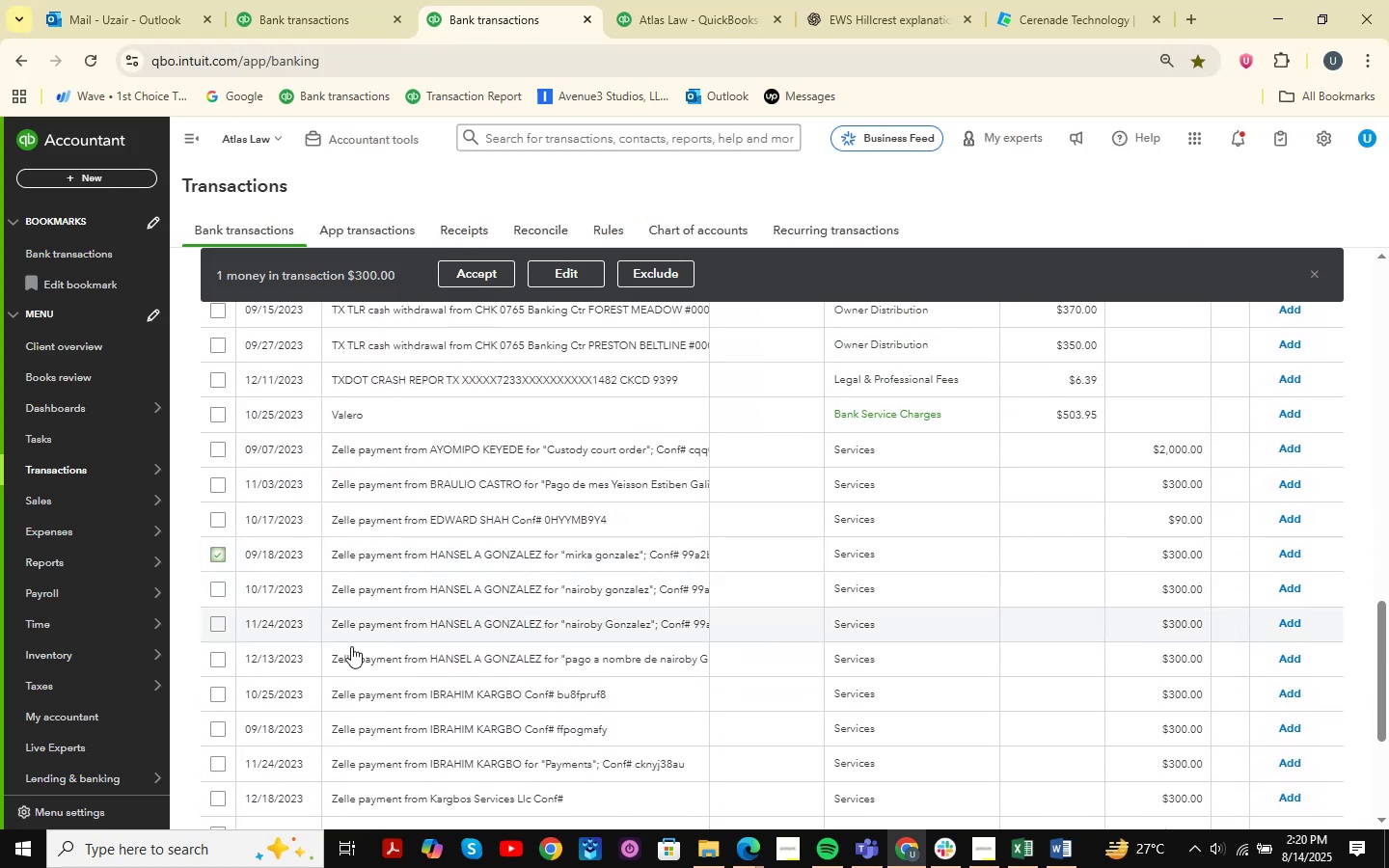 
hold_key(key=ShiftLeft, duration=0.57)
left_click([210, 662])
 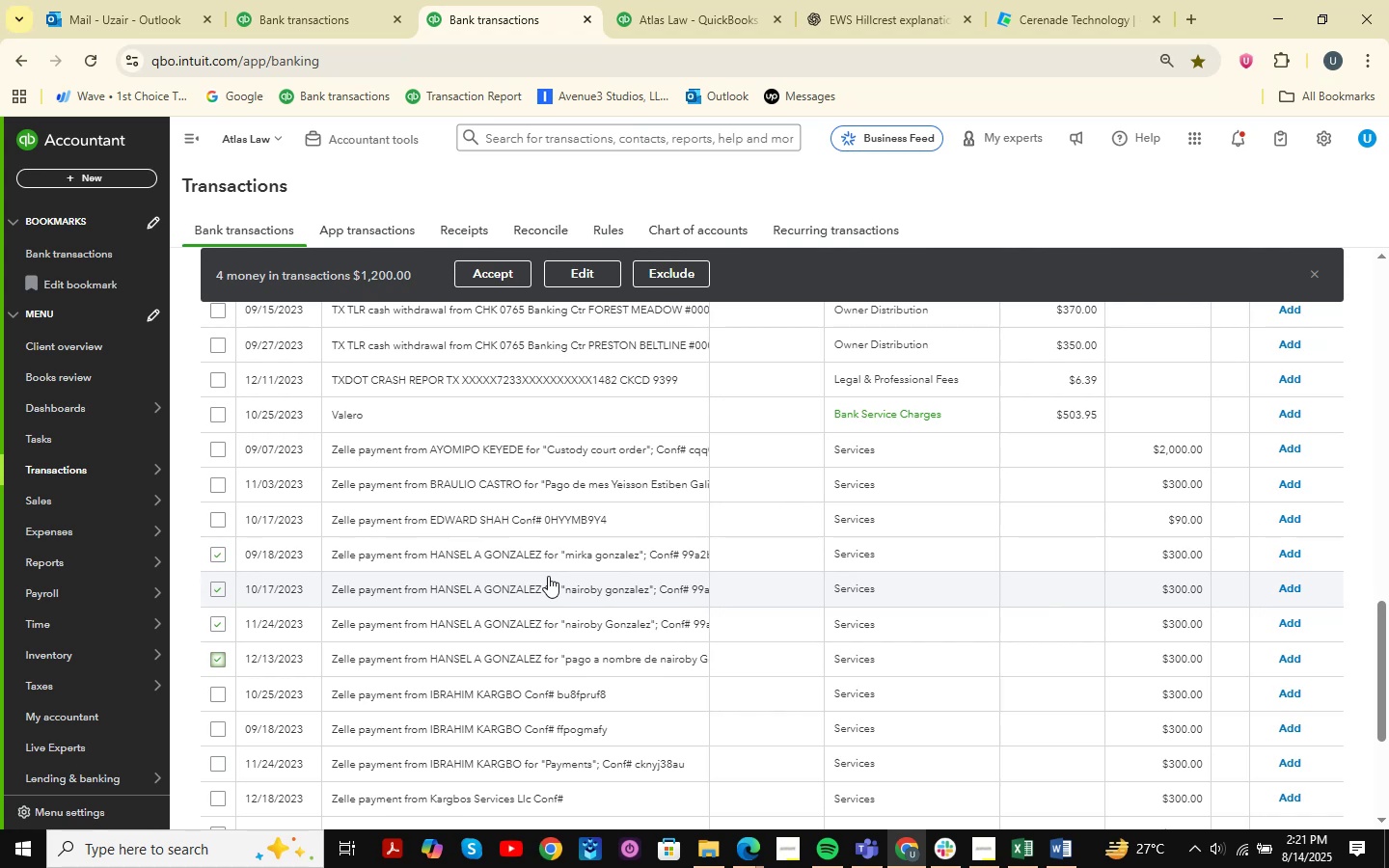 
wait(84.6)
 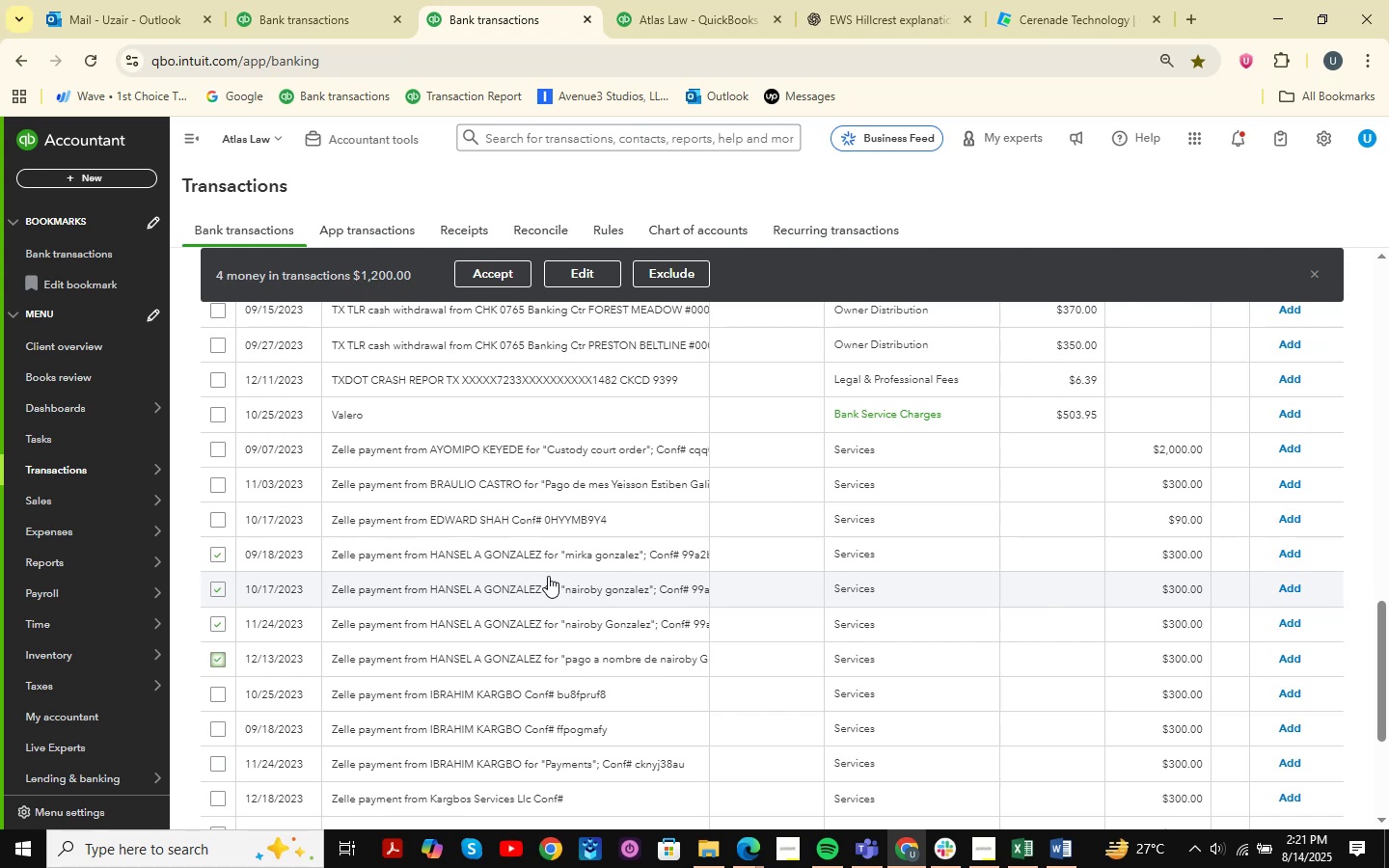 
left_click([499, 554])
 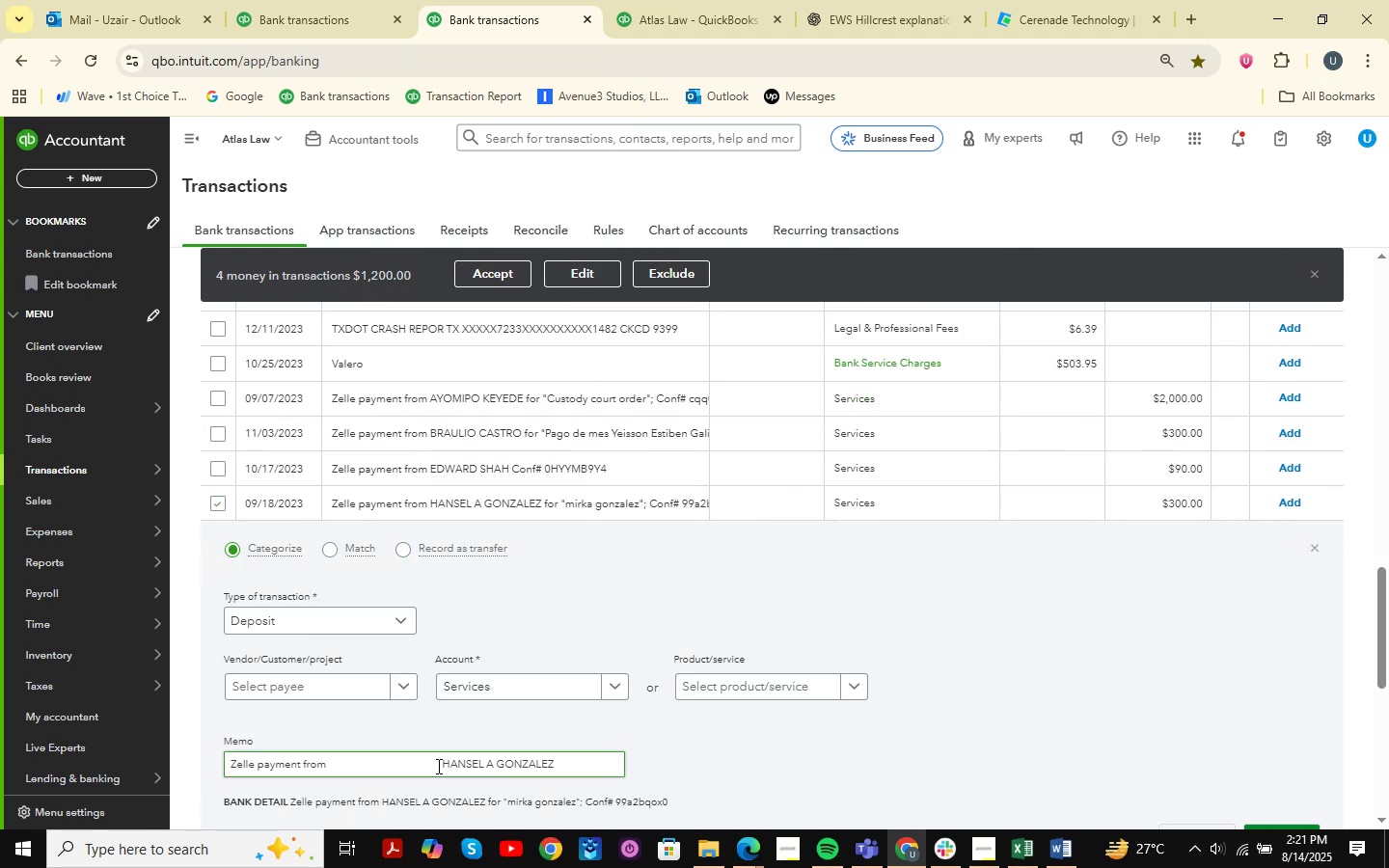 
key(Control+C)
 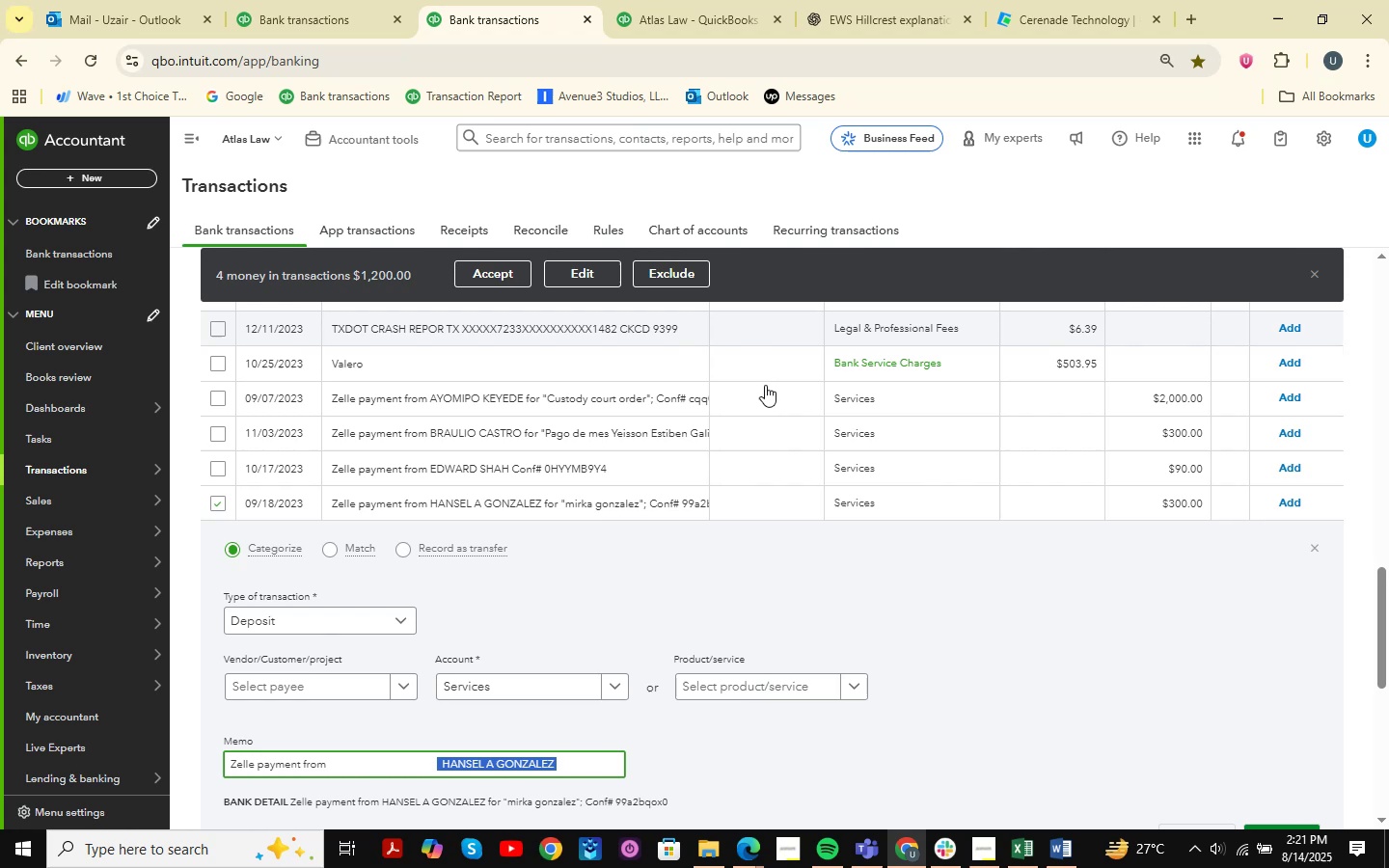 
left_click([592, 267])
 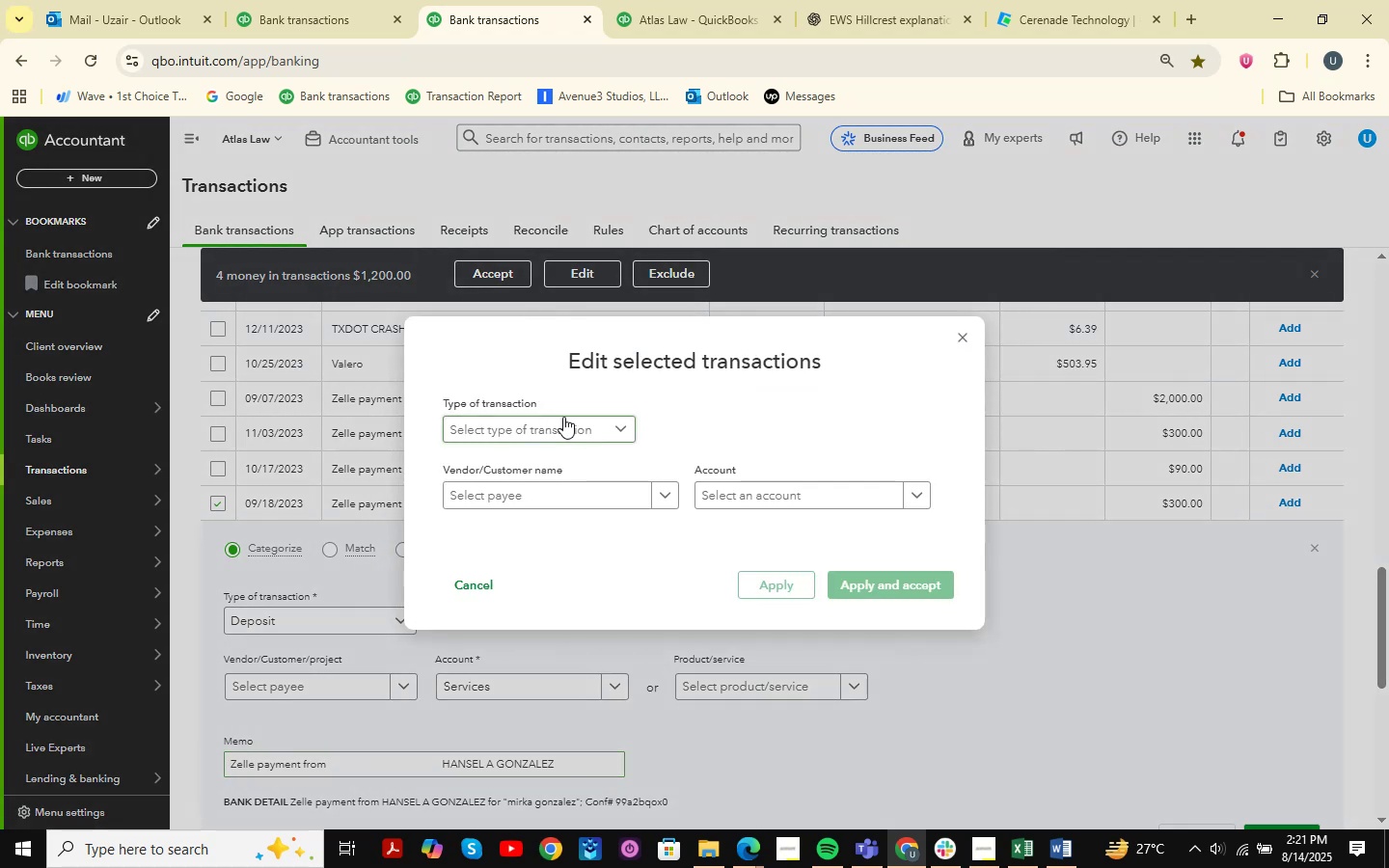 
double_click([533, 461])
 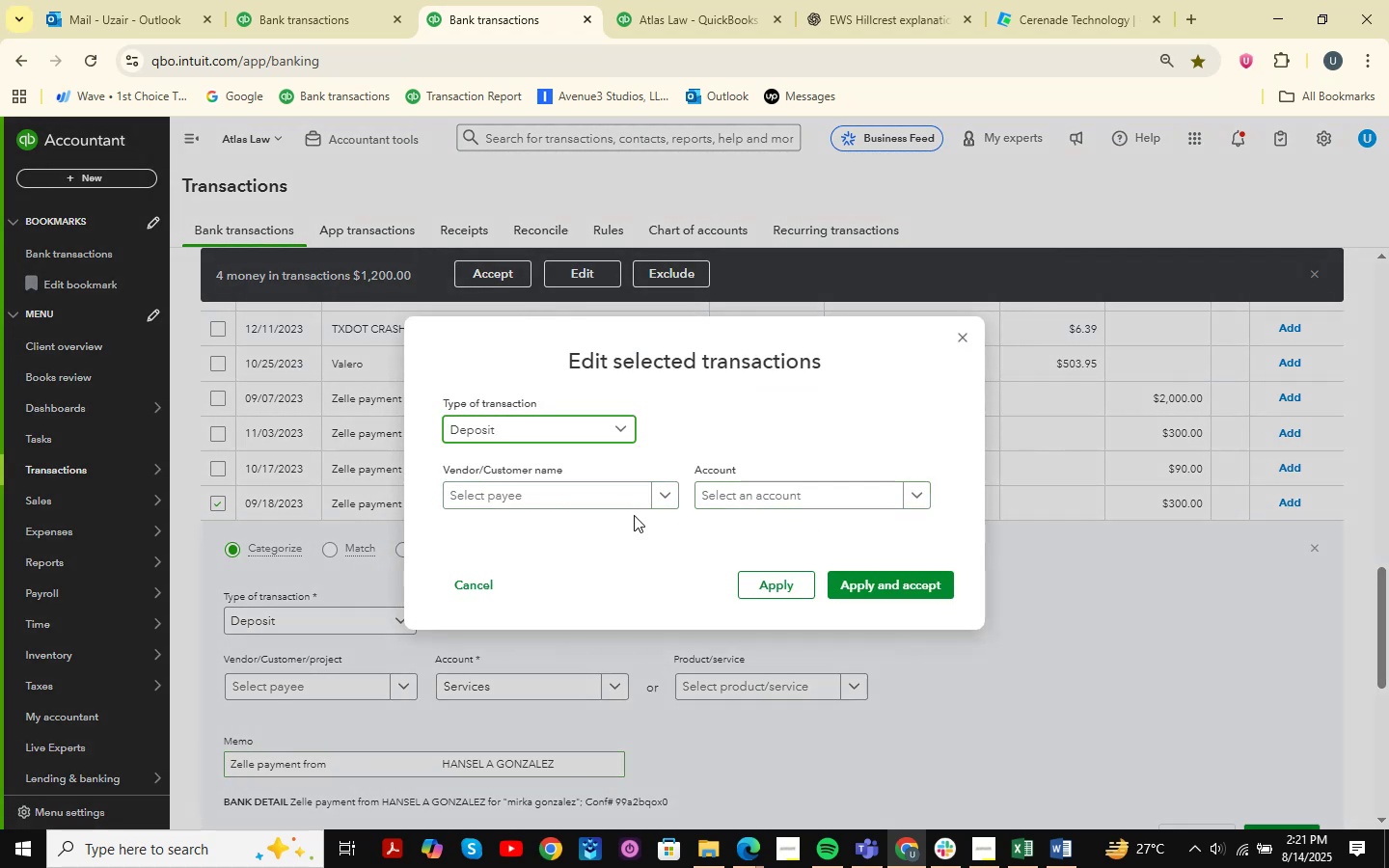 
left_click([535, 495])
 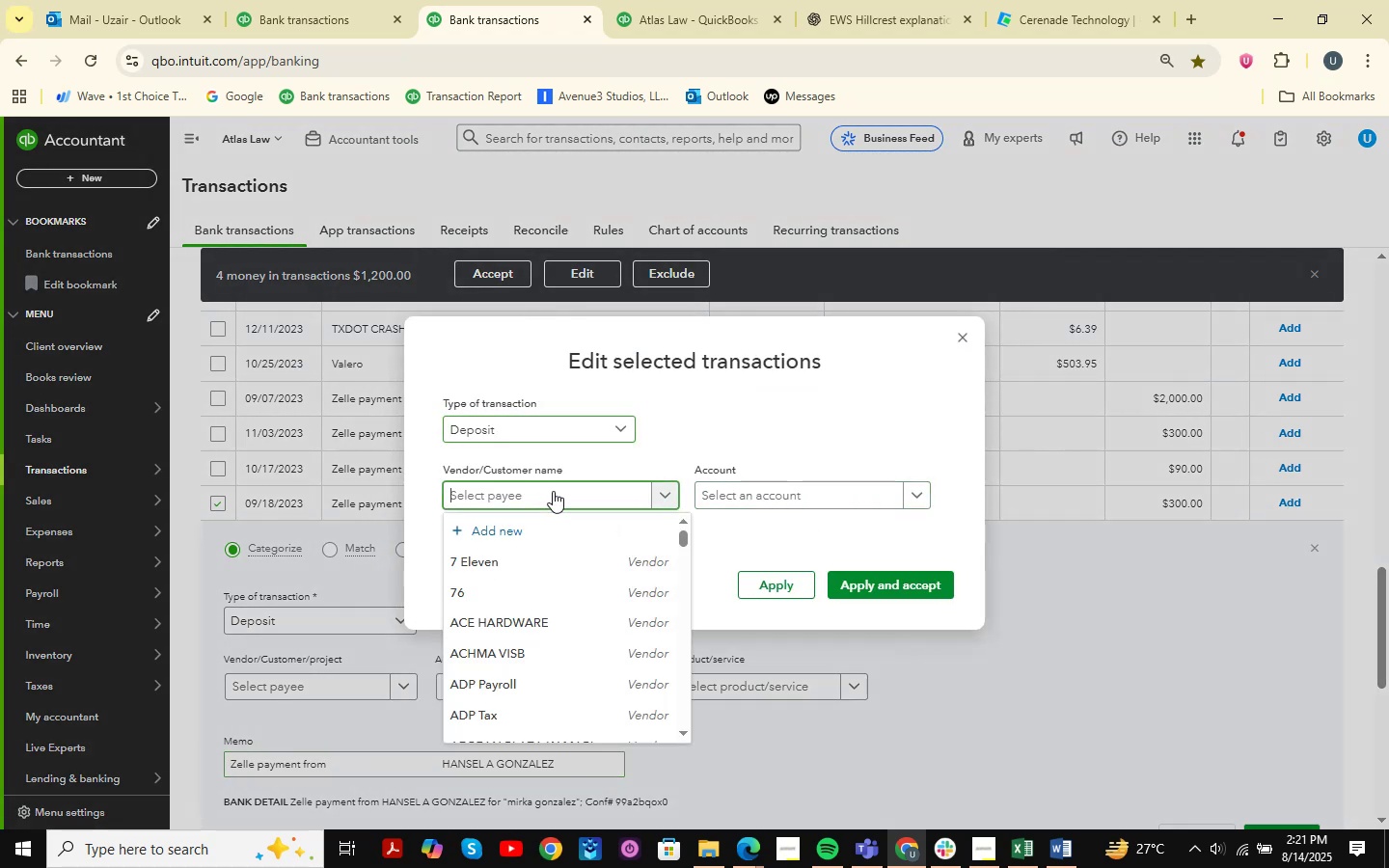 
key(Control+ControlLeft)
 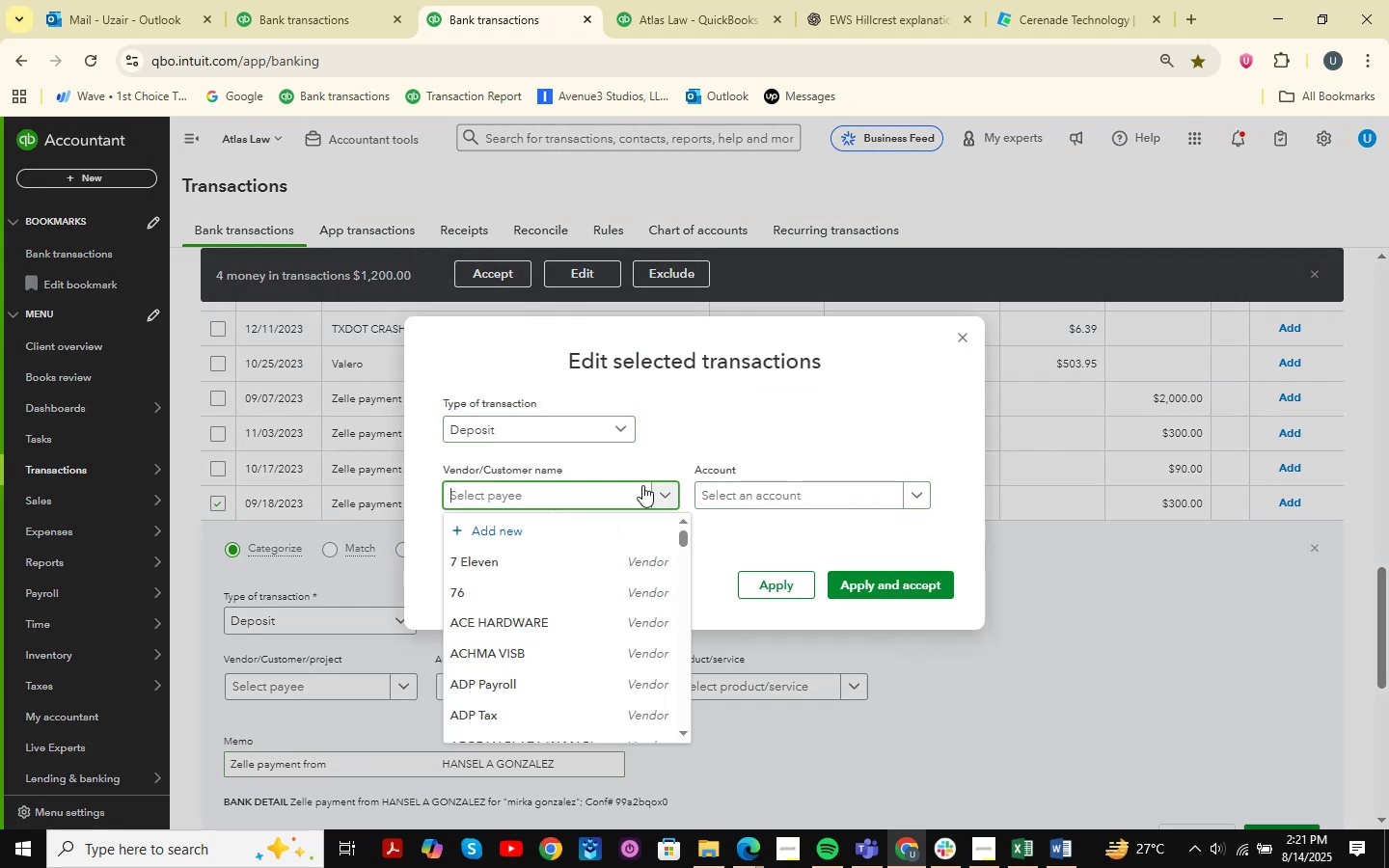 
key(Control+V)
 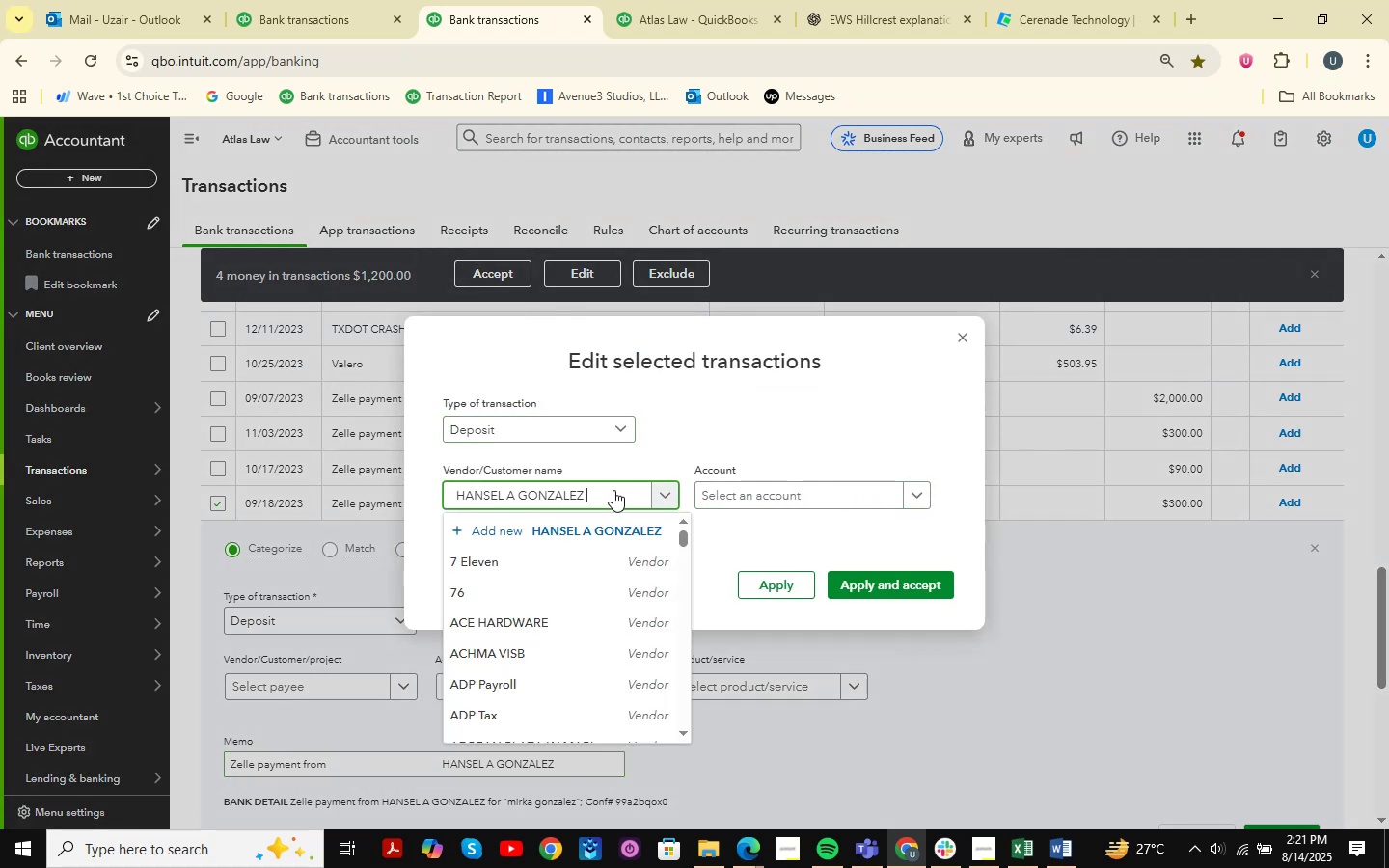 
left_click([567, 521])
 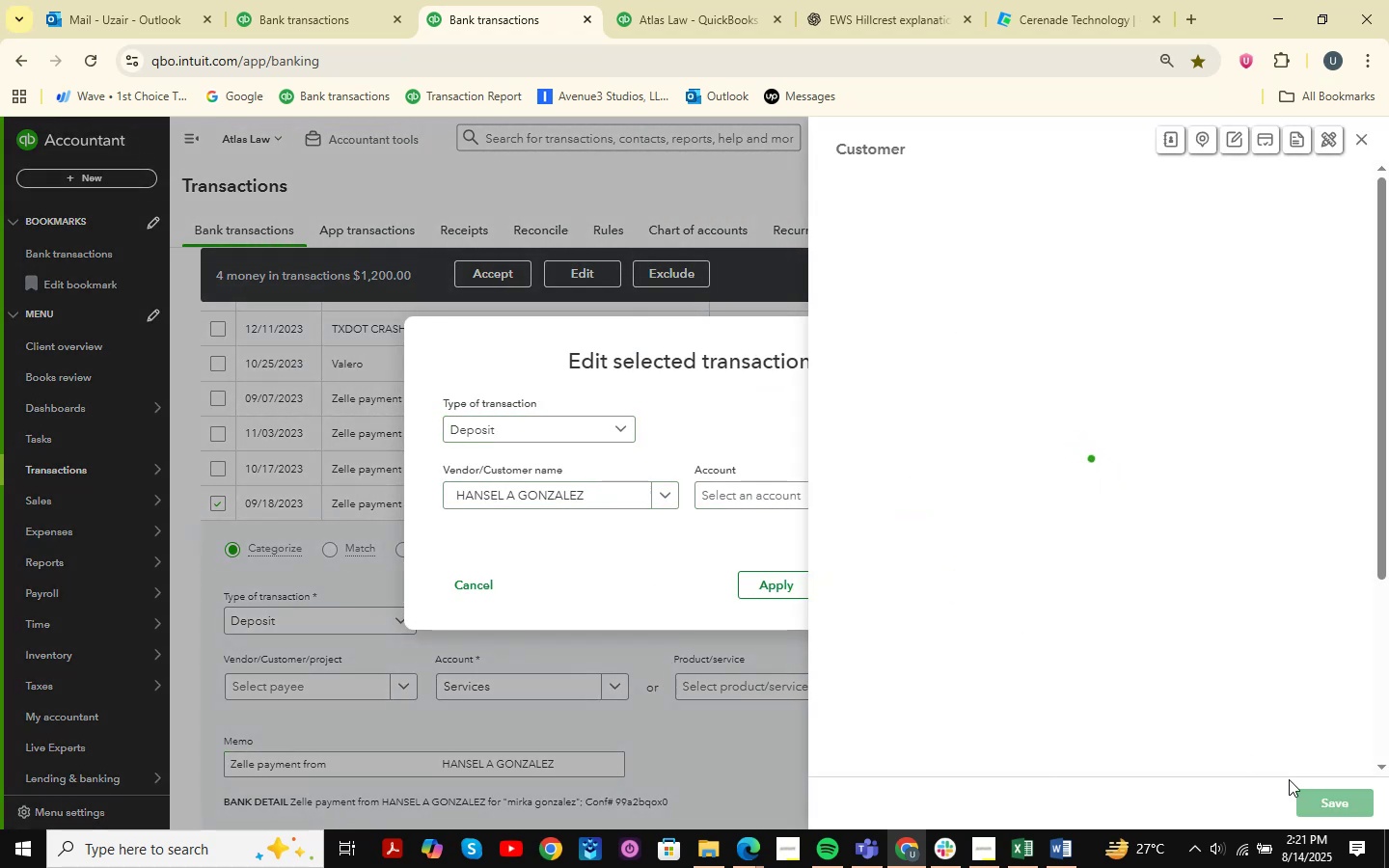 
left_click([1348, 801])
 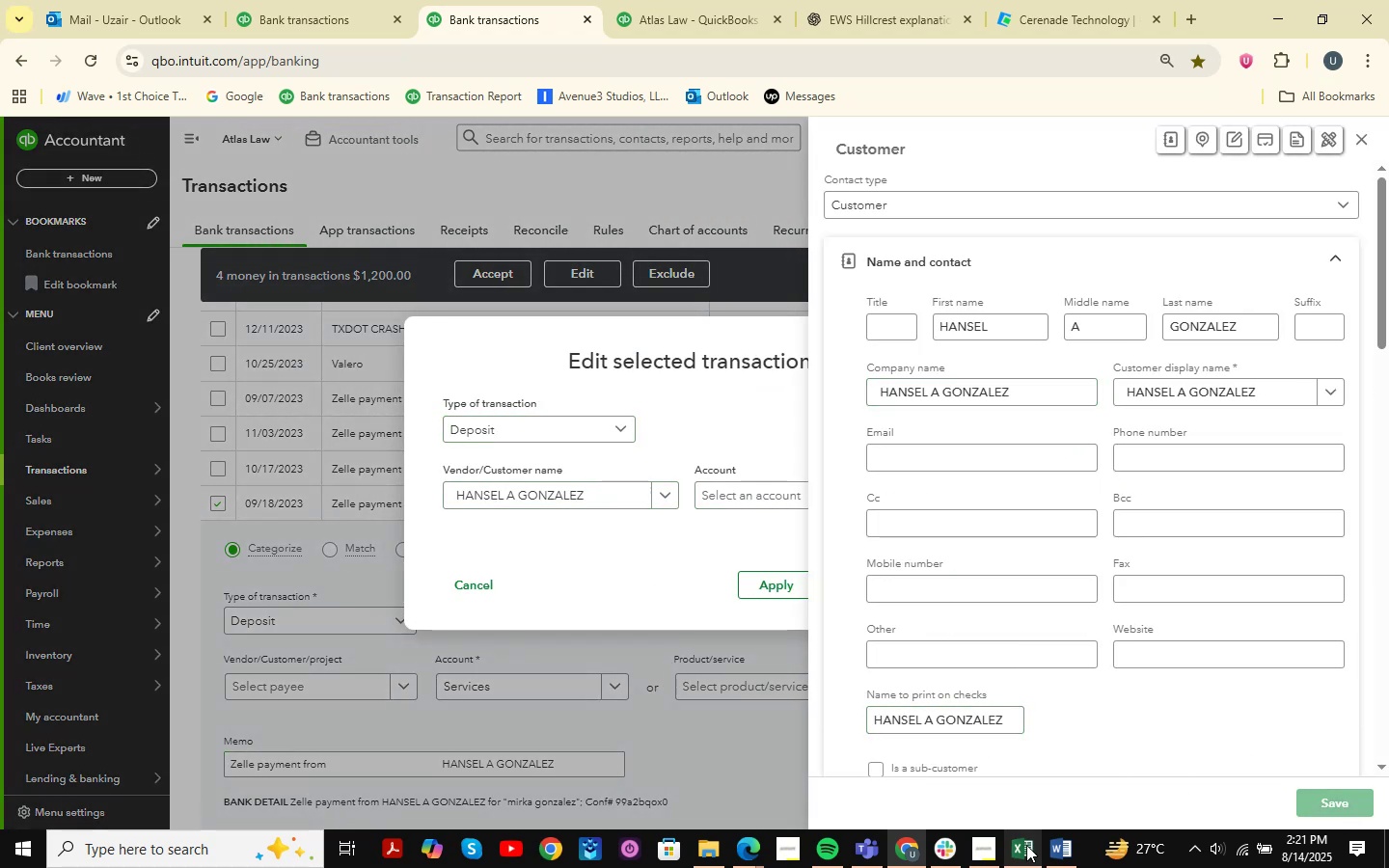 
left_click([1026, 846])
 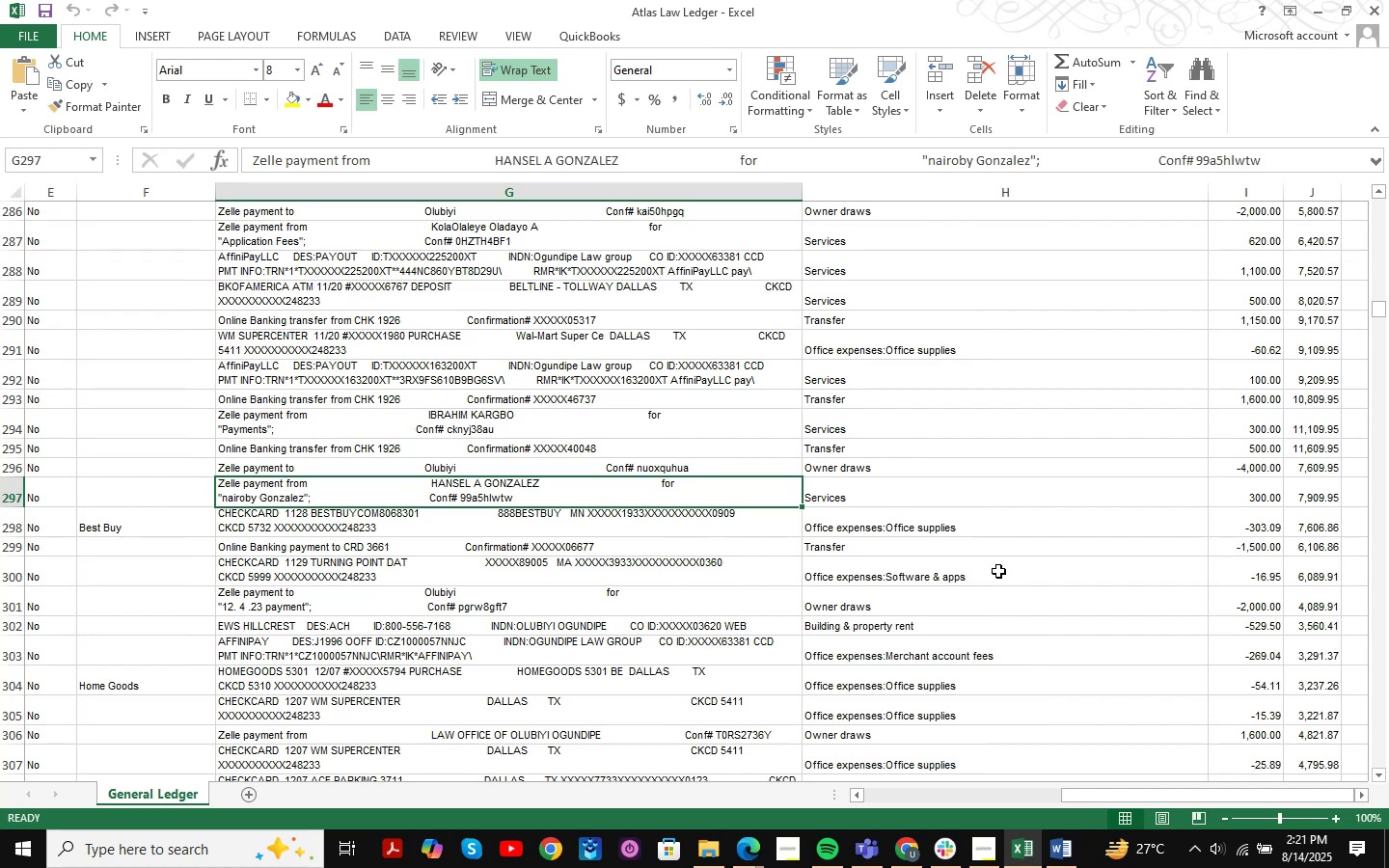 
hold_key(key=ControlLeft, duration=0.45)
 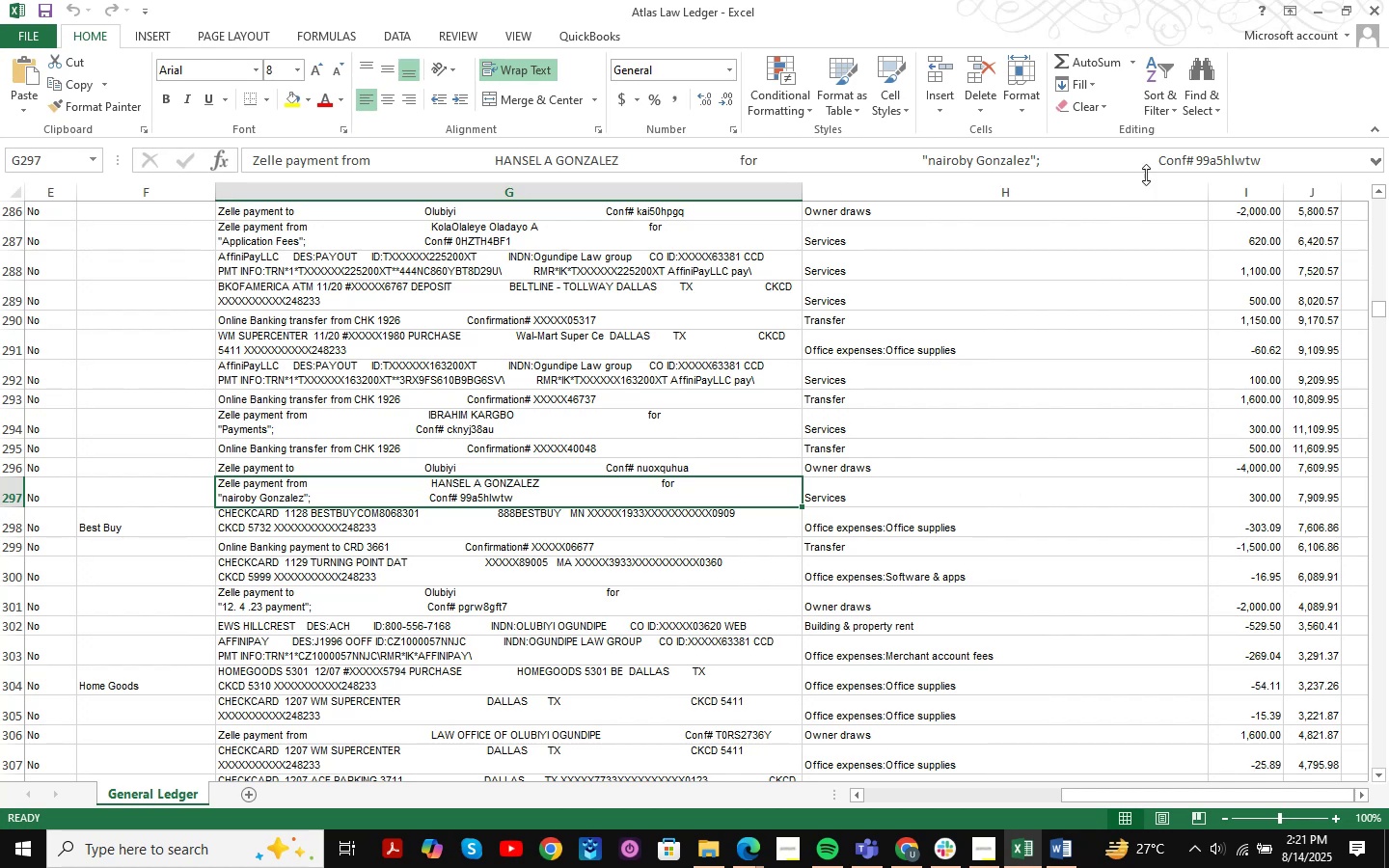 
left_click([1310, 13])
 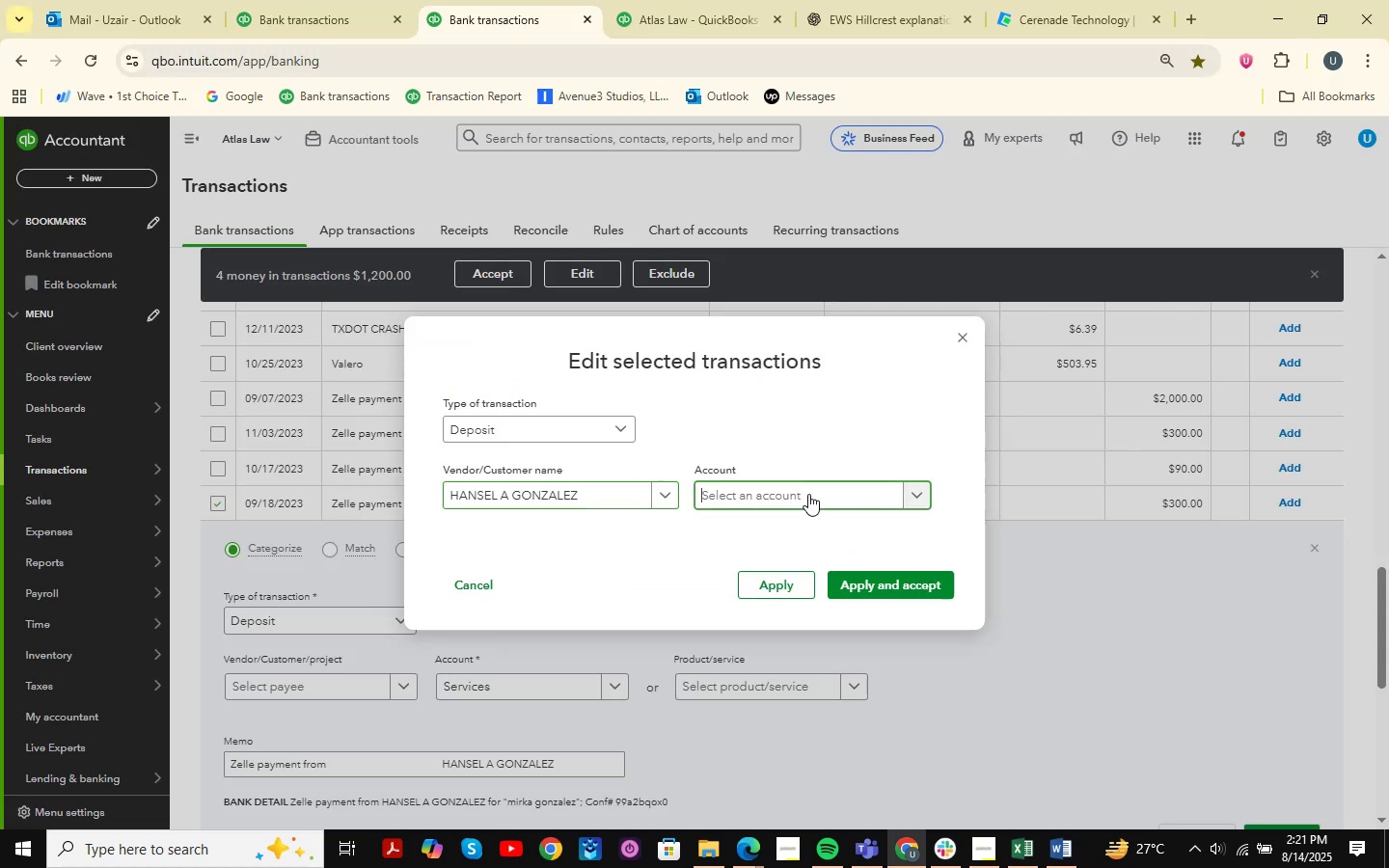 
type(services )
 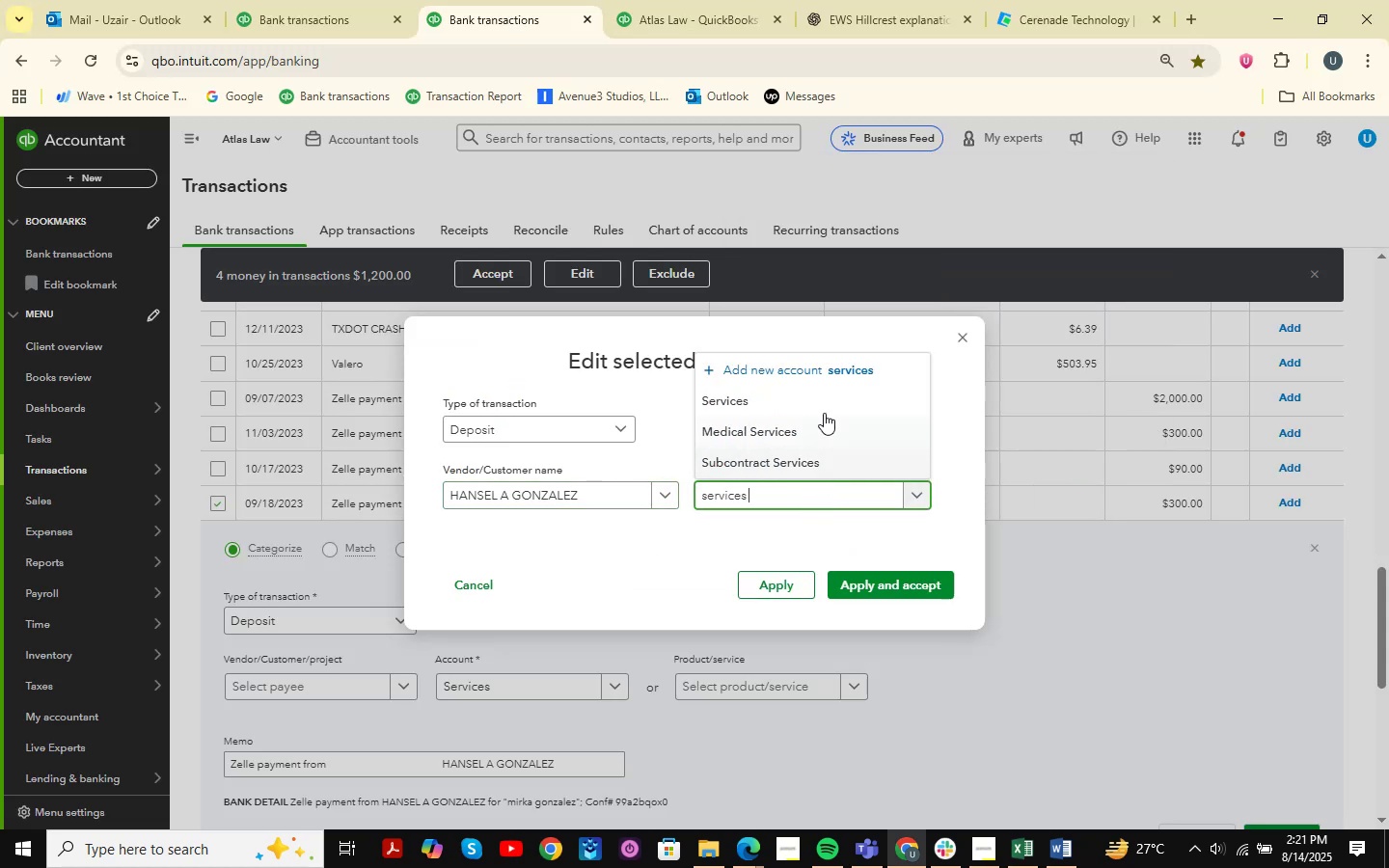 
left_click([817, 401])
 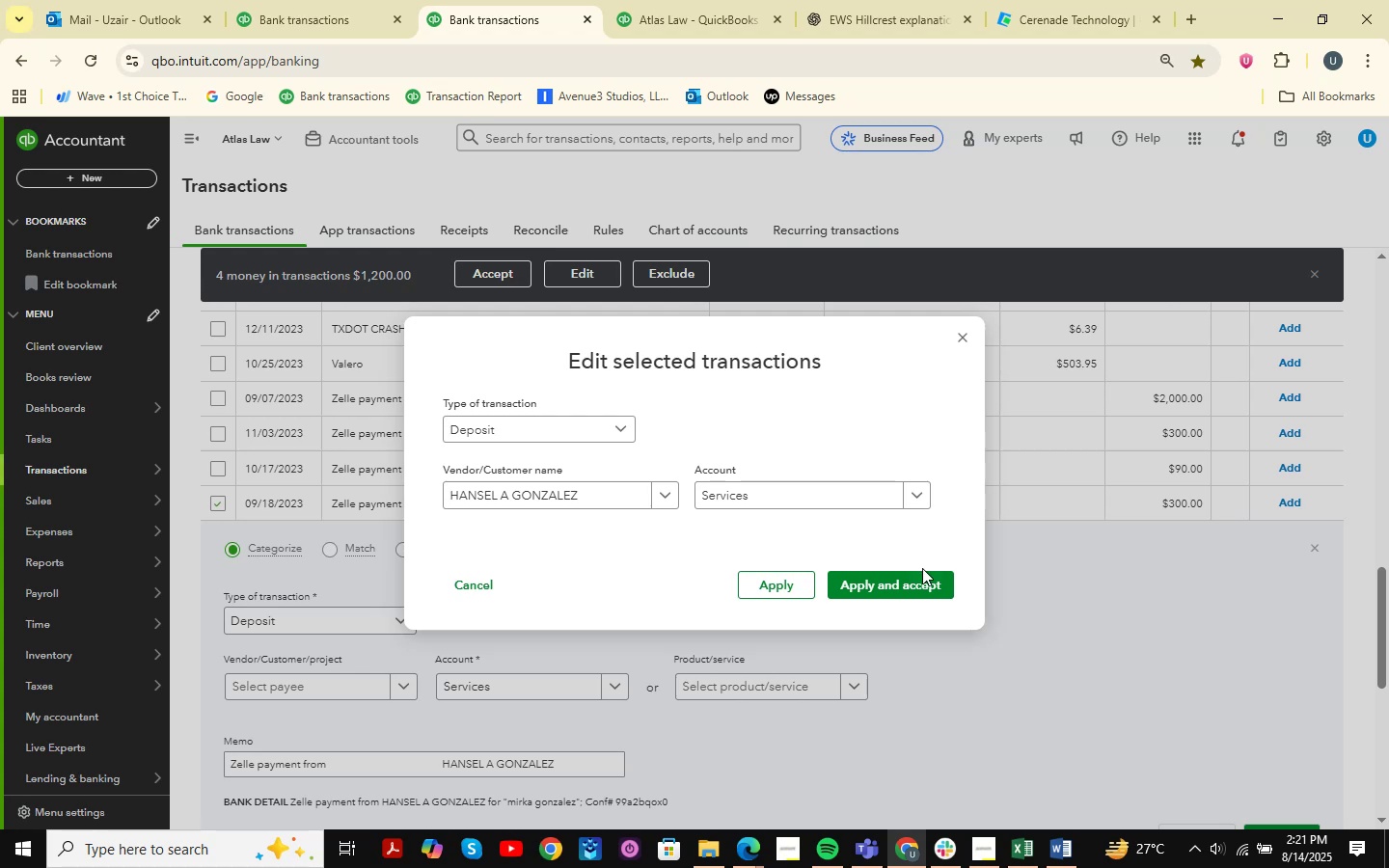 
double_click([925, 568])
 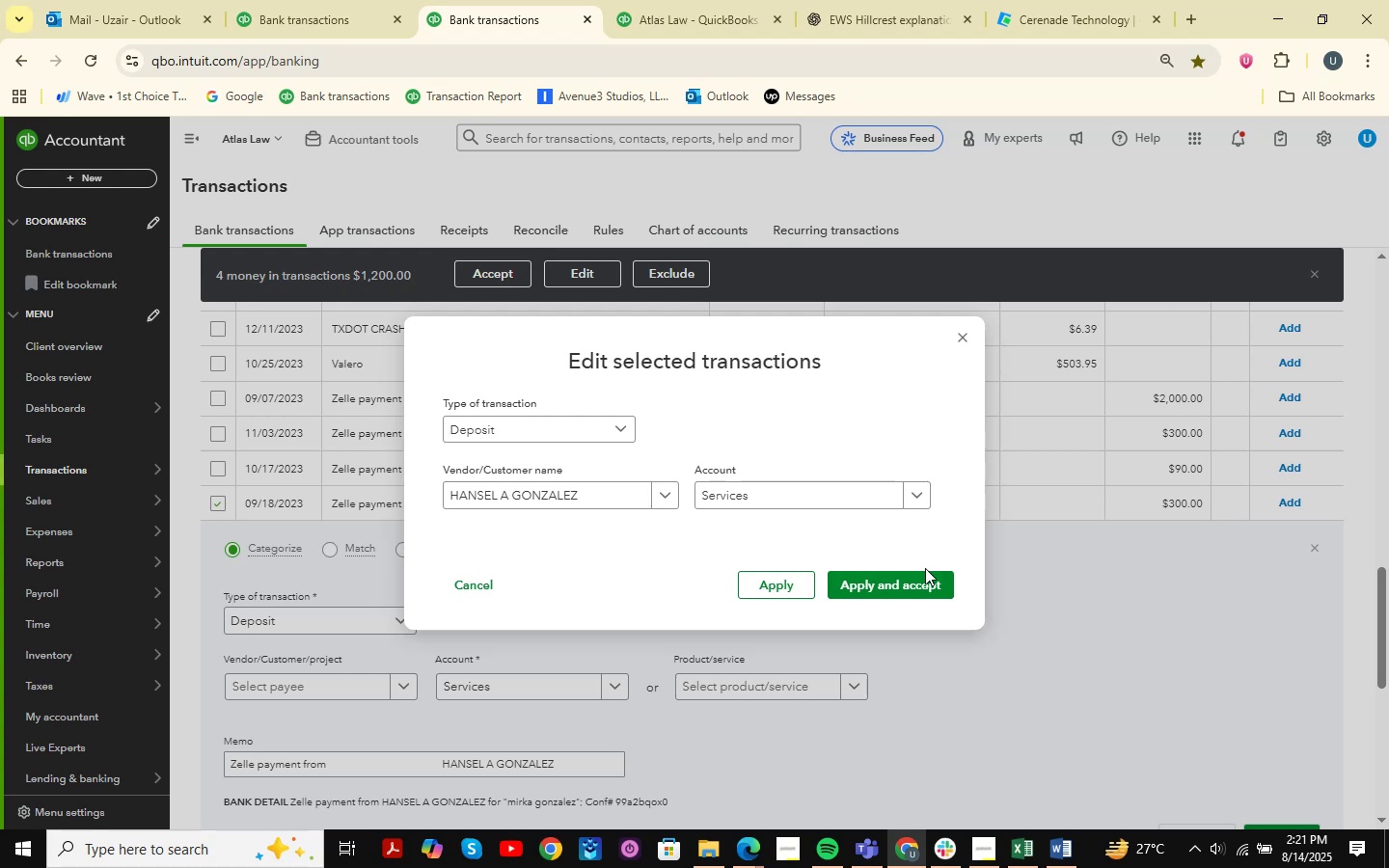 
triple_click([925, 568])
 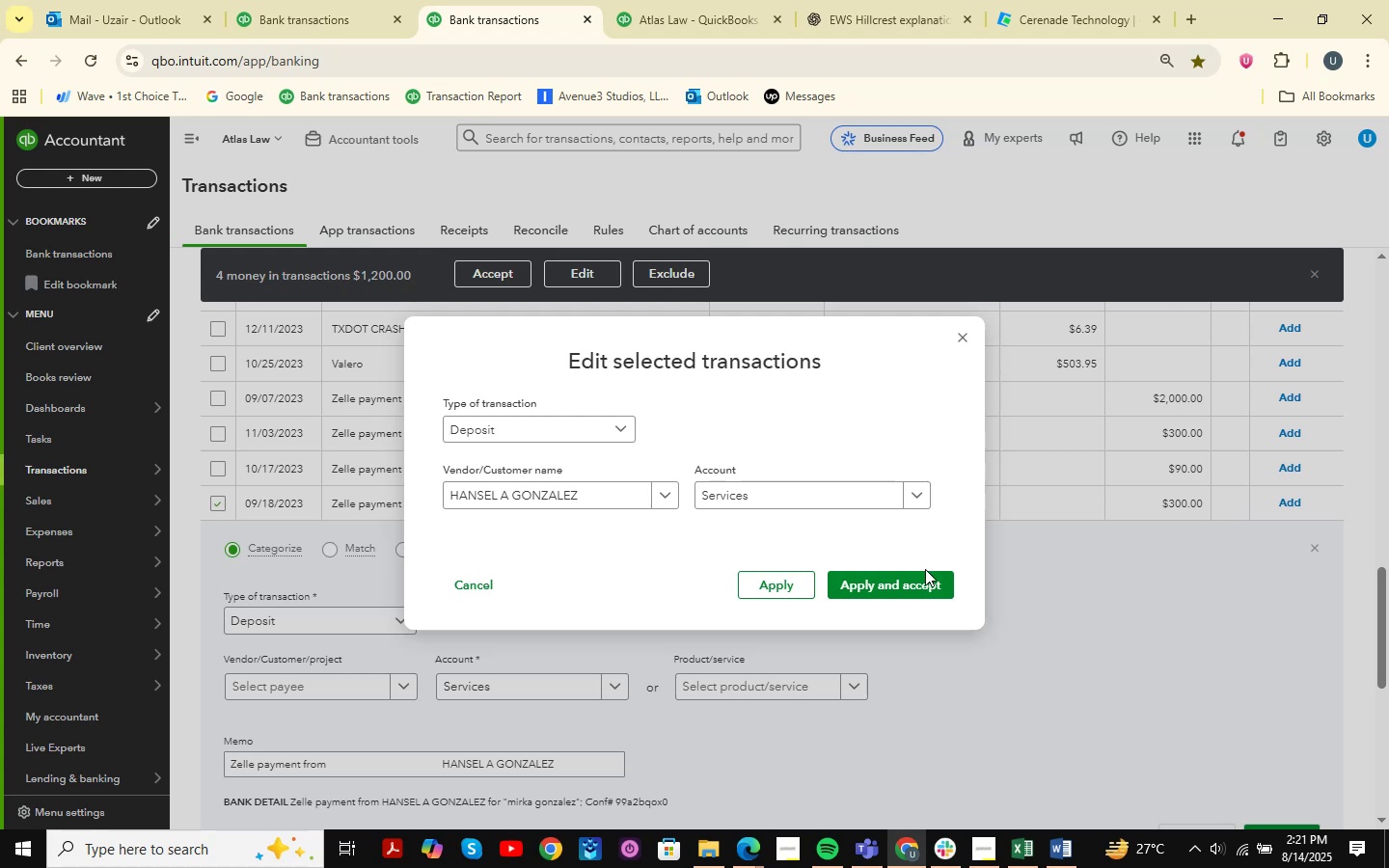 
triple_click([927, 570])
 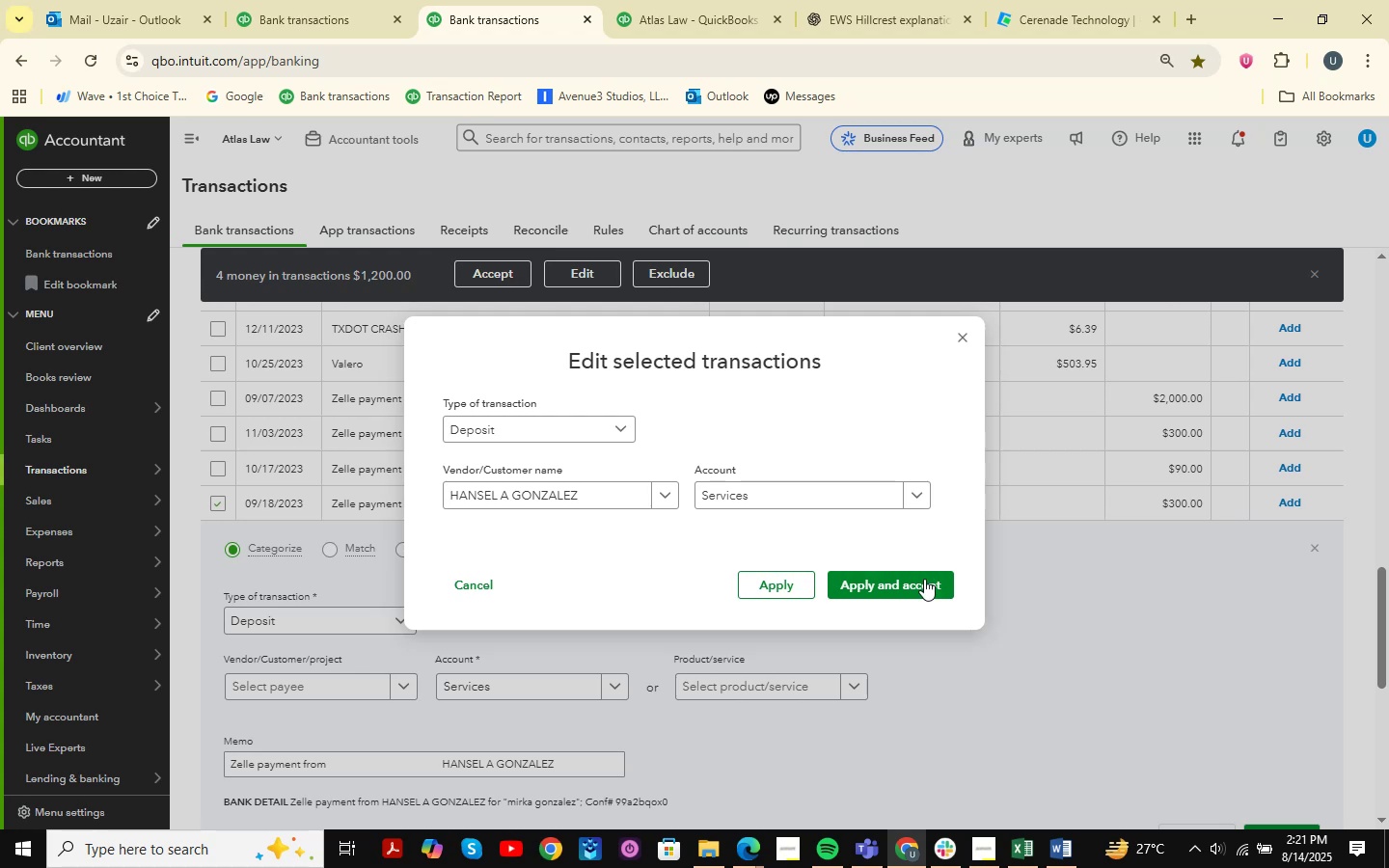 
triple_click([924, 579])
 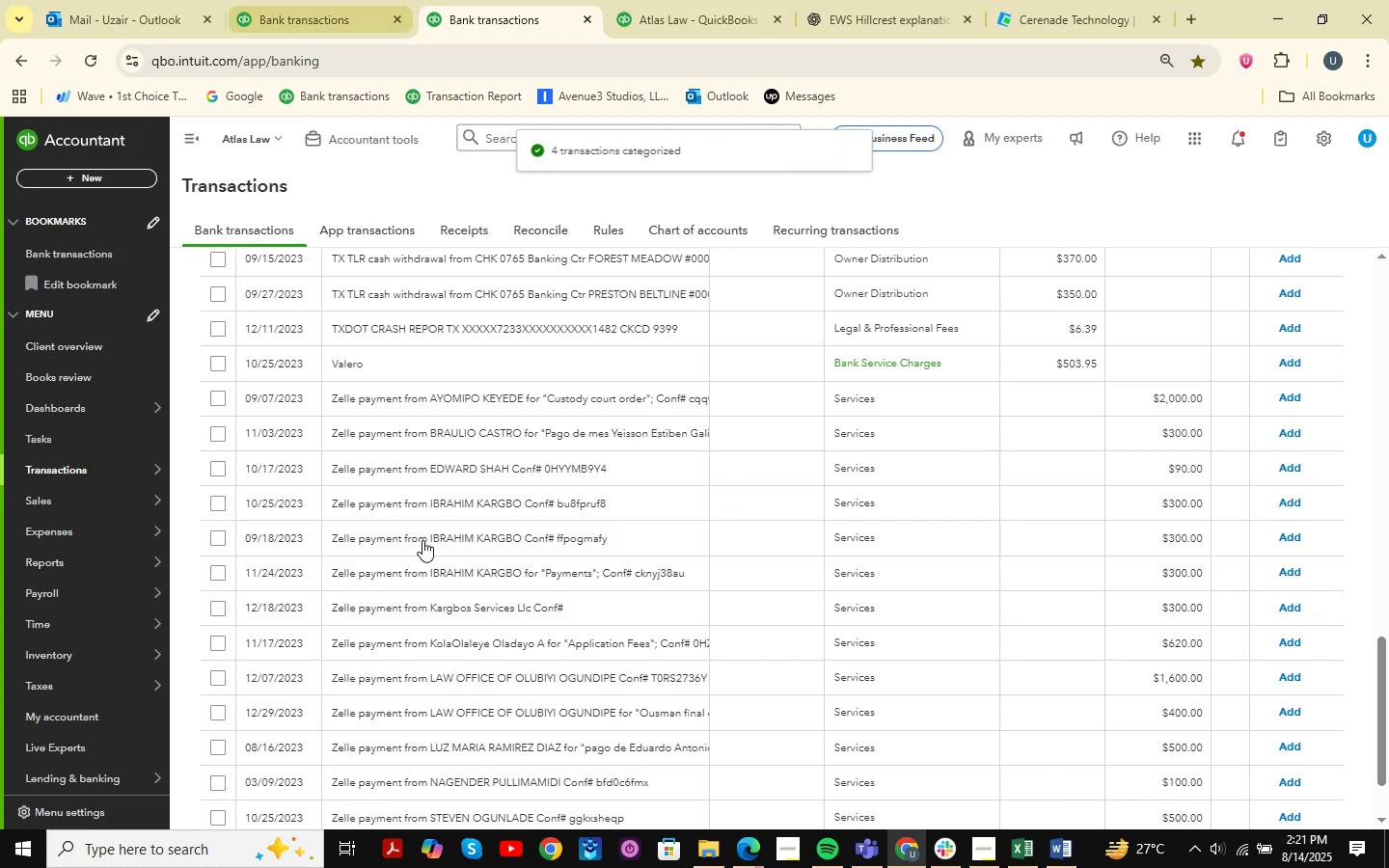 
scroll: coordinate [632, 671], scroll_direction: down, amount: 3.0
 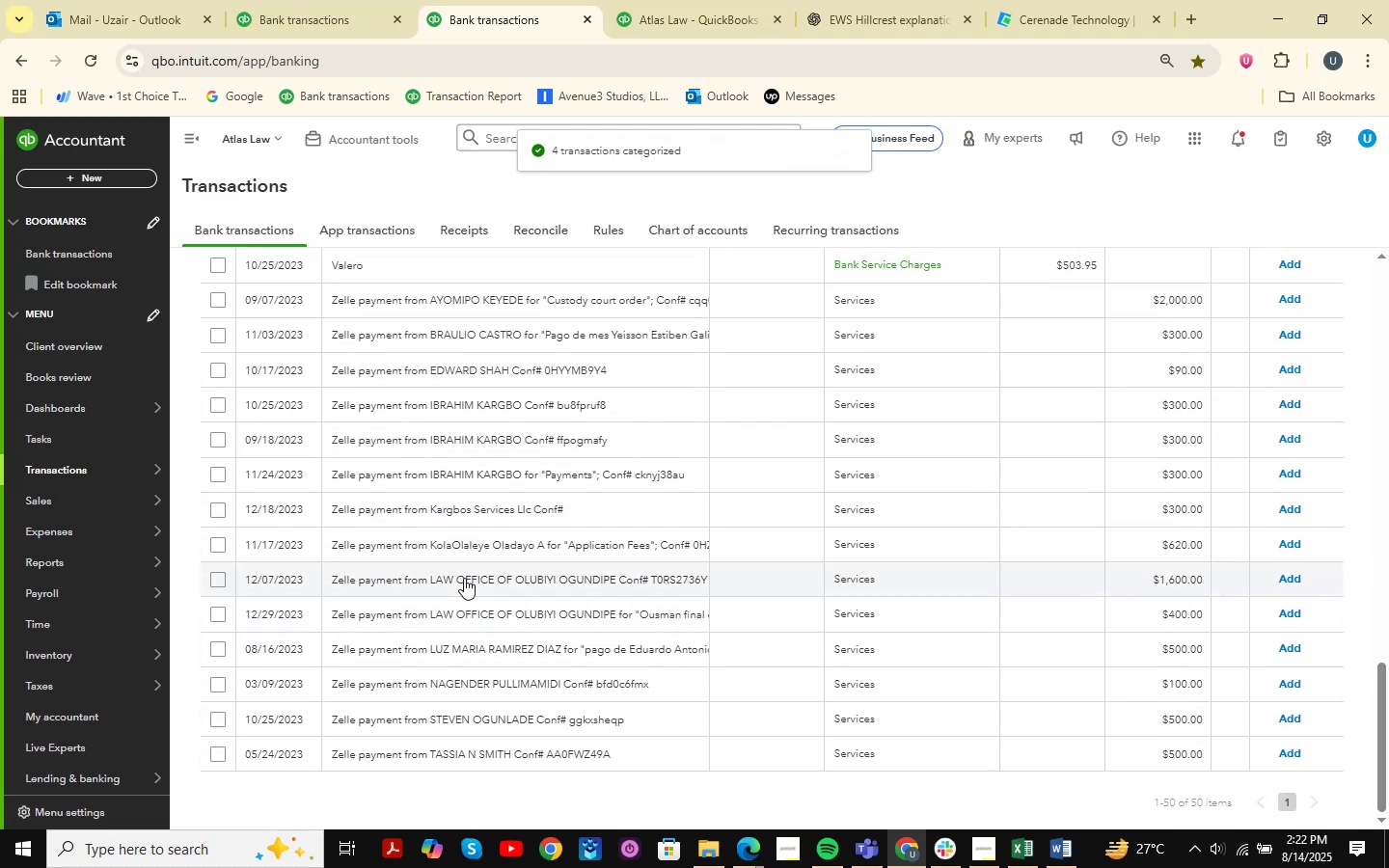 
left_click([464, 578])
 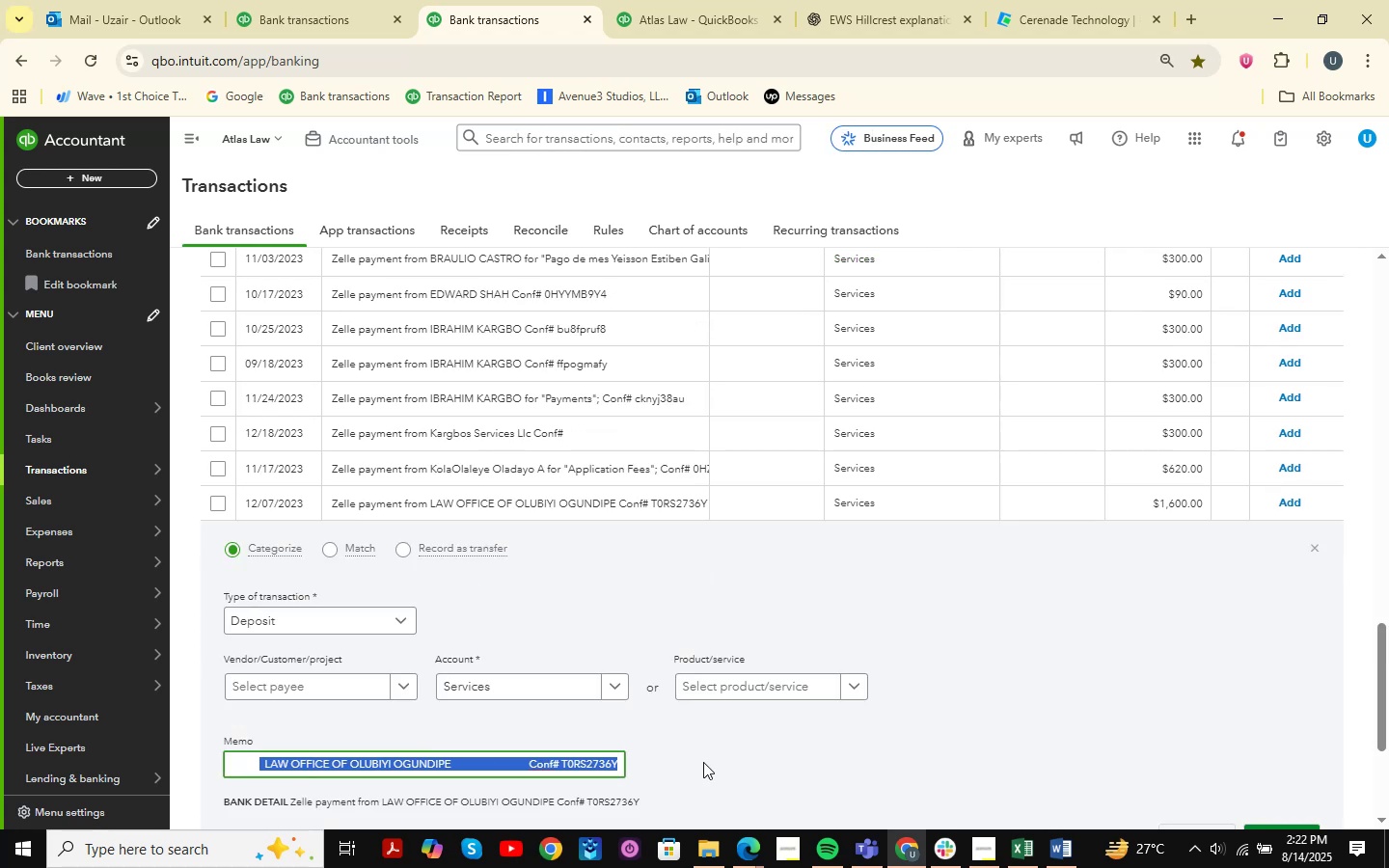 
hold_key(key=ControlLeft, duration=0.34)
 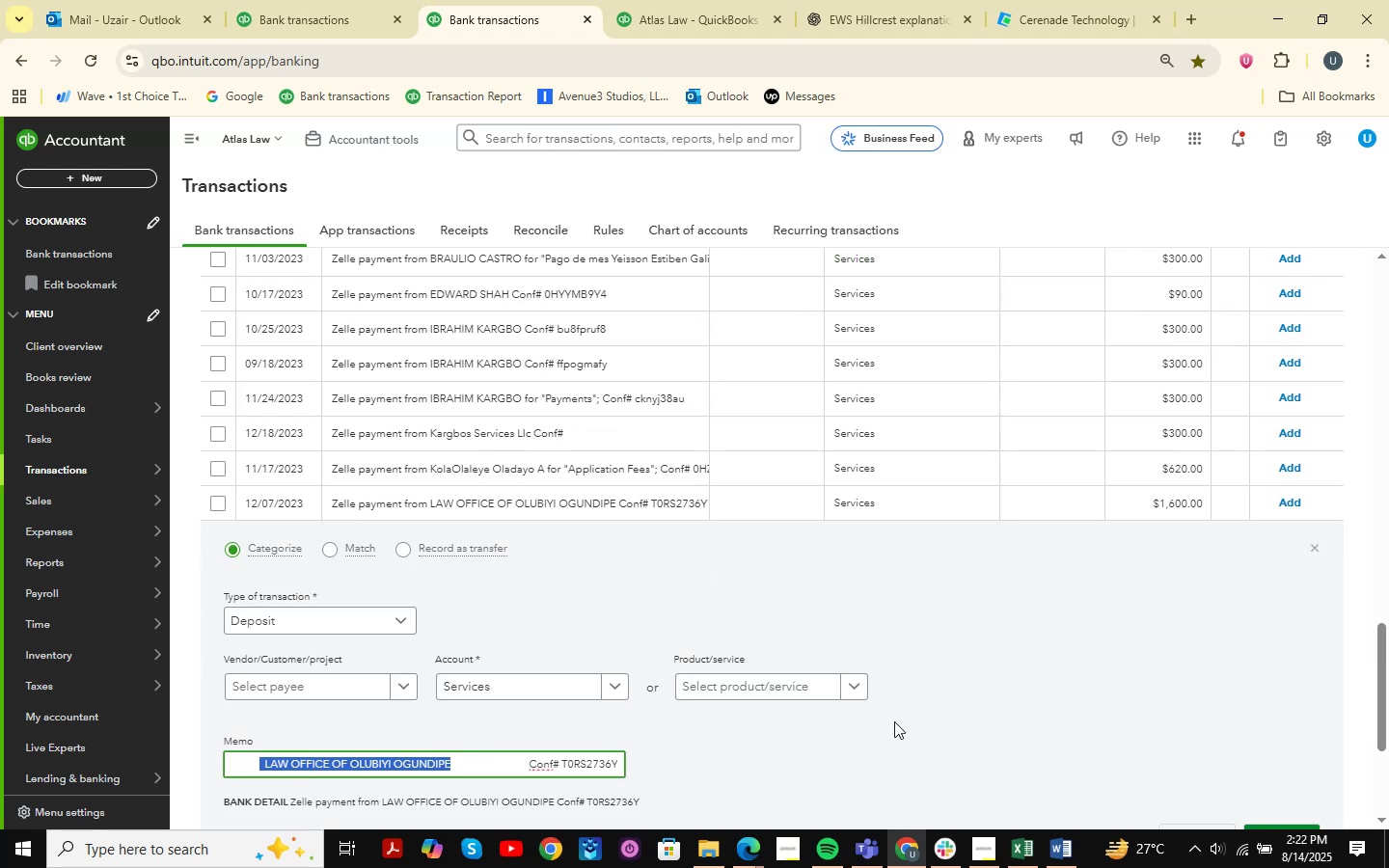 
key(Control+ControlLeft)
 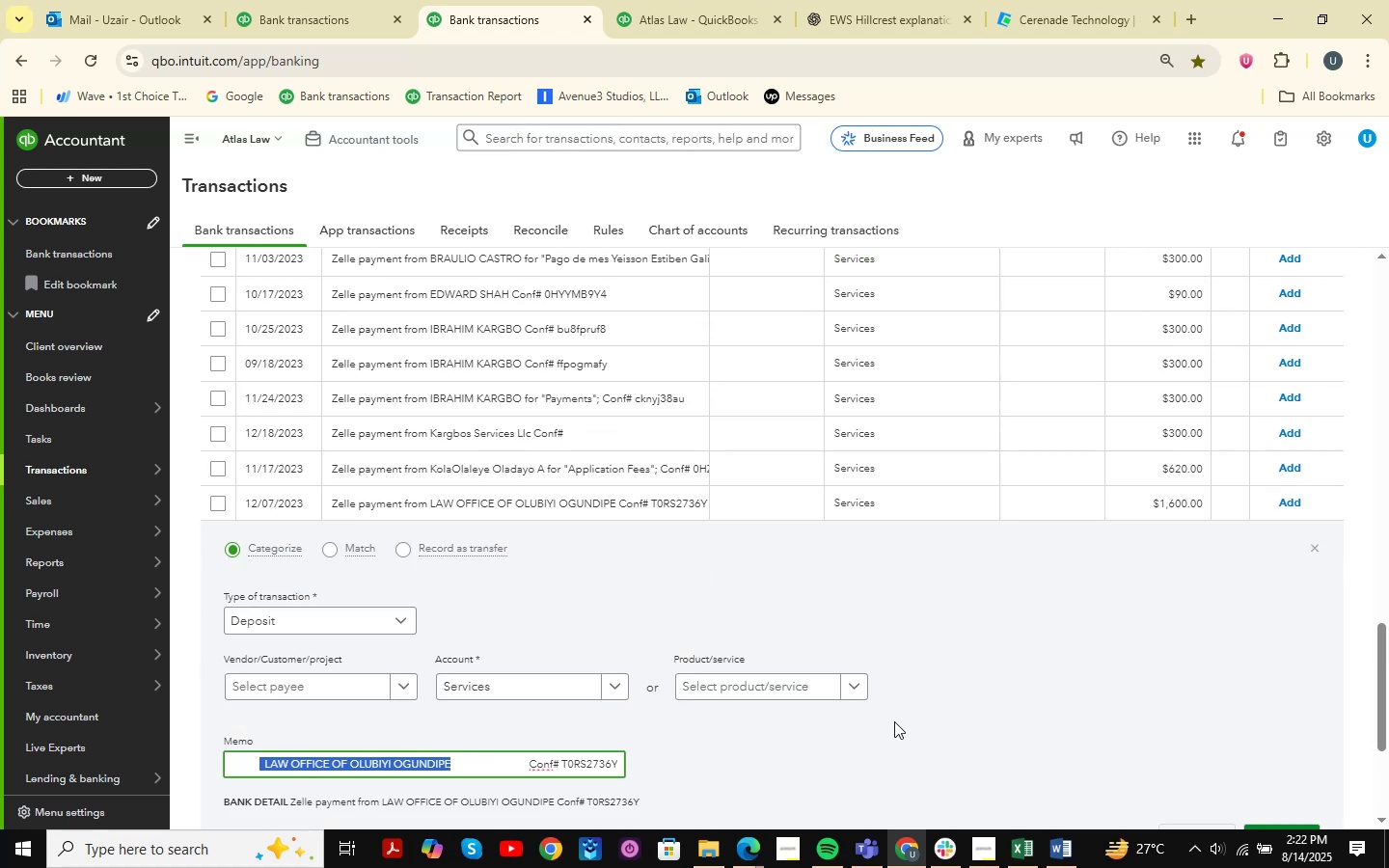 
key(Control+C)
 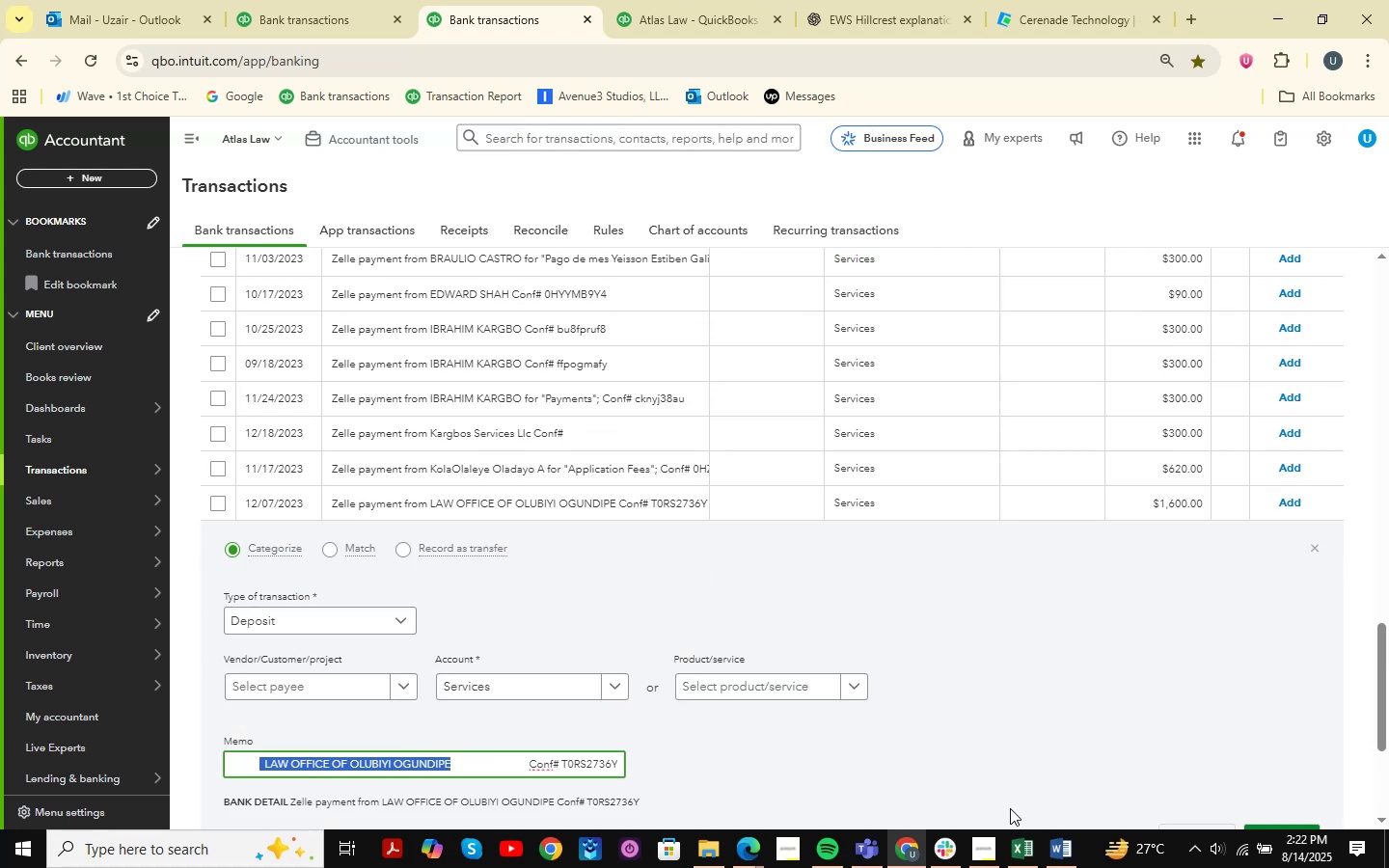 
left_click([1023, 867])
 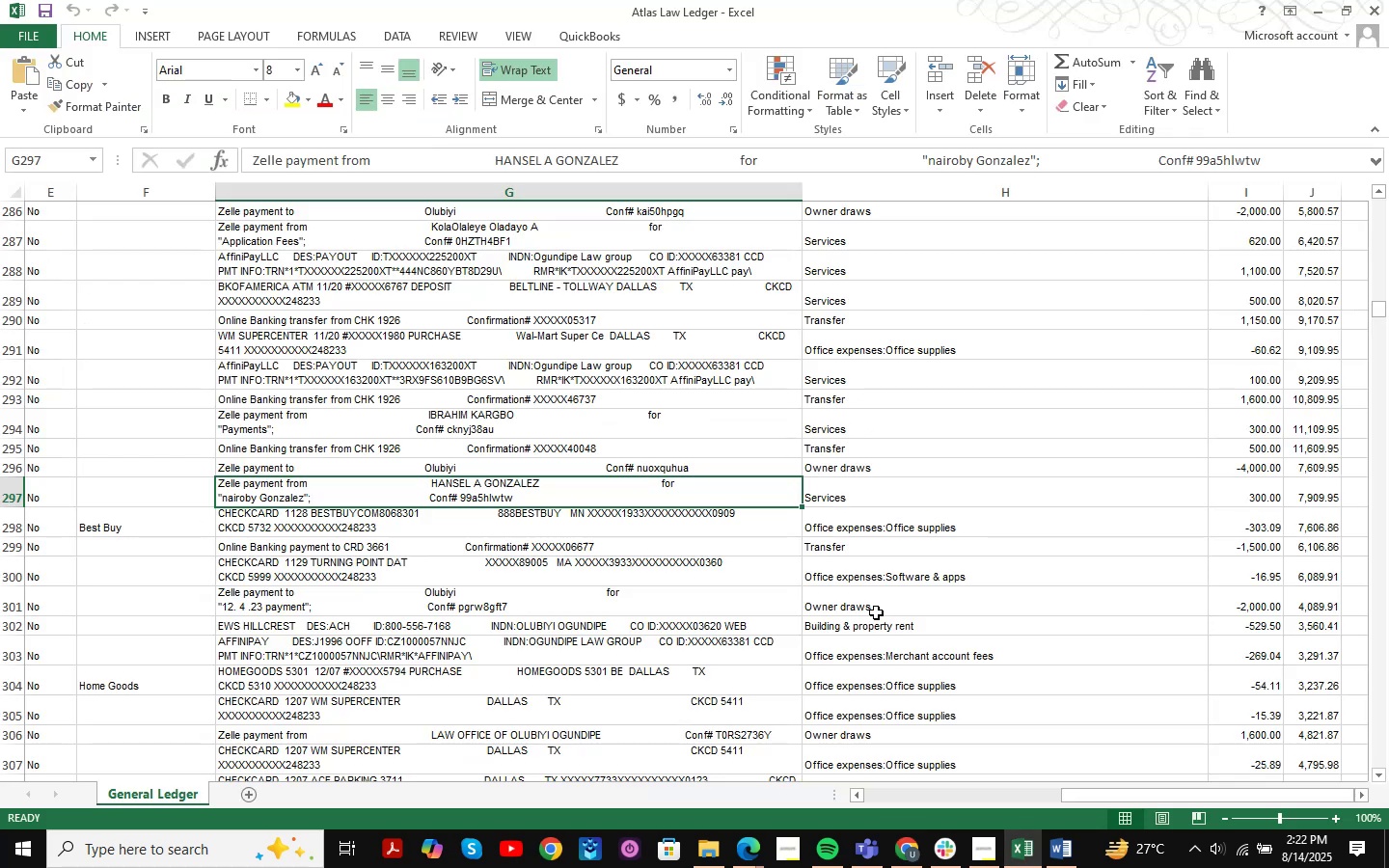 
key(Control+F)
 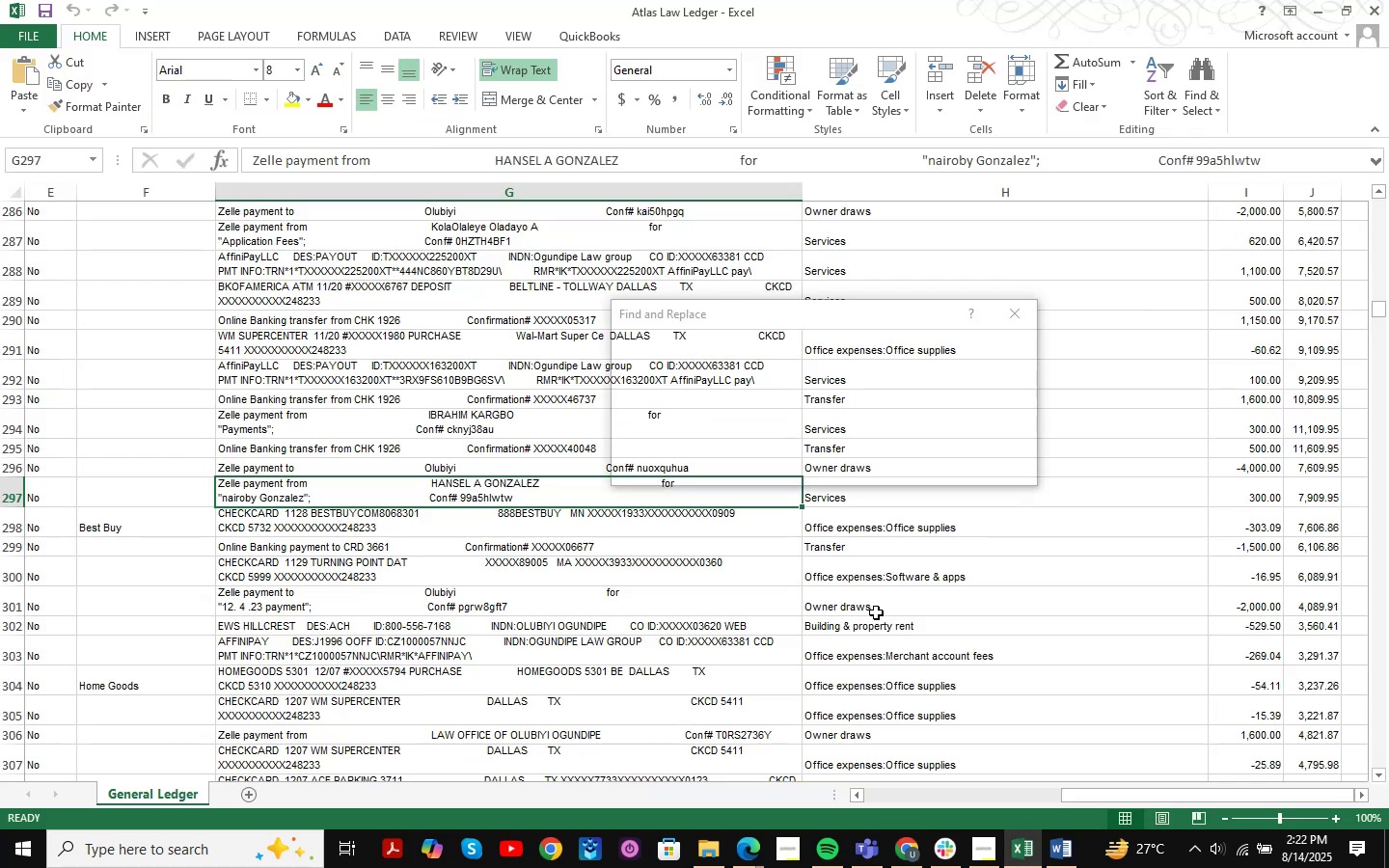 
key(Control+ControlLeft)
 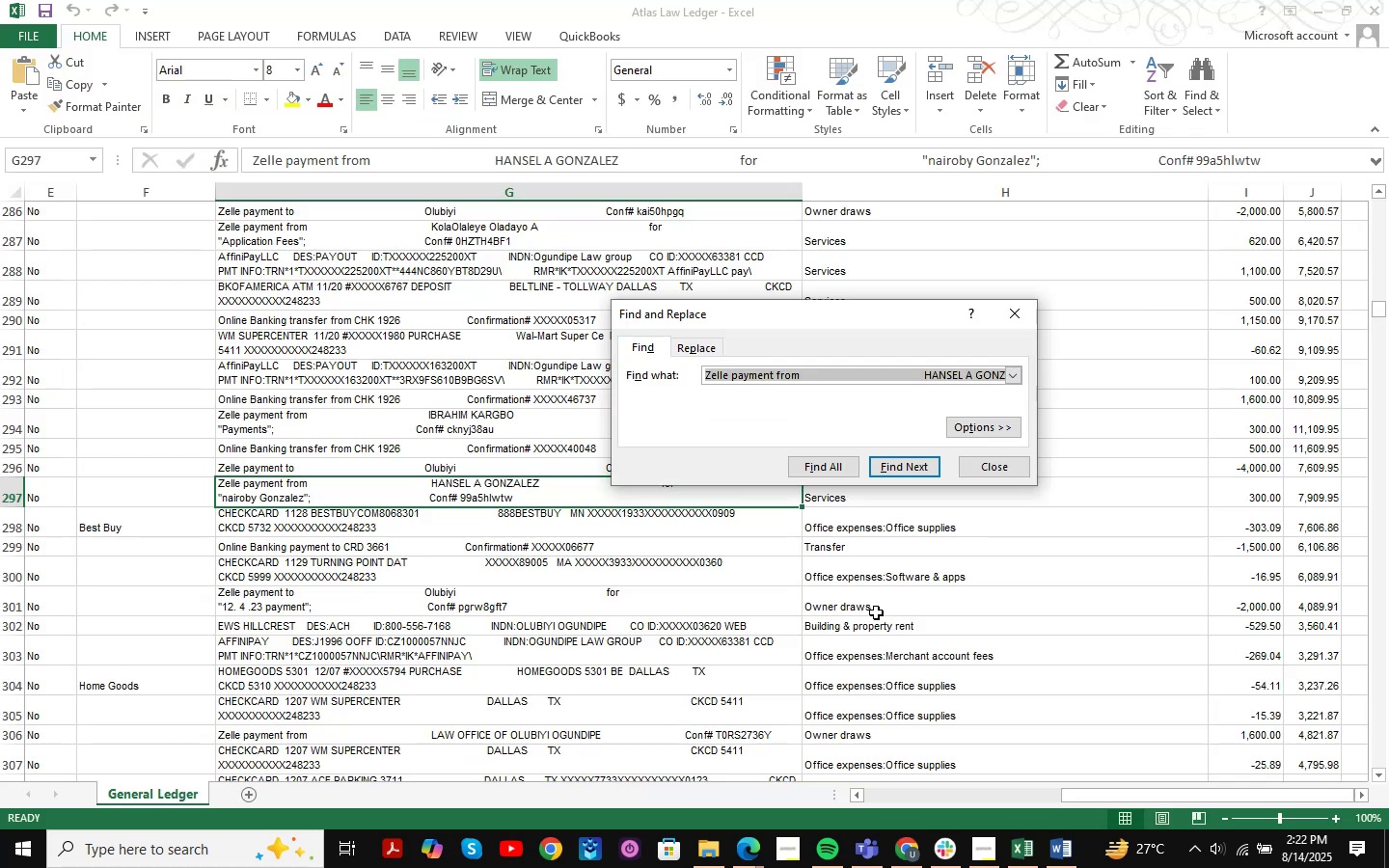 
key(Control+V)
 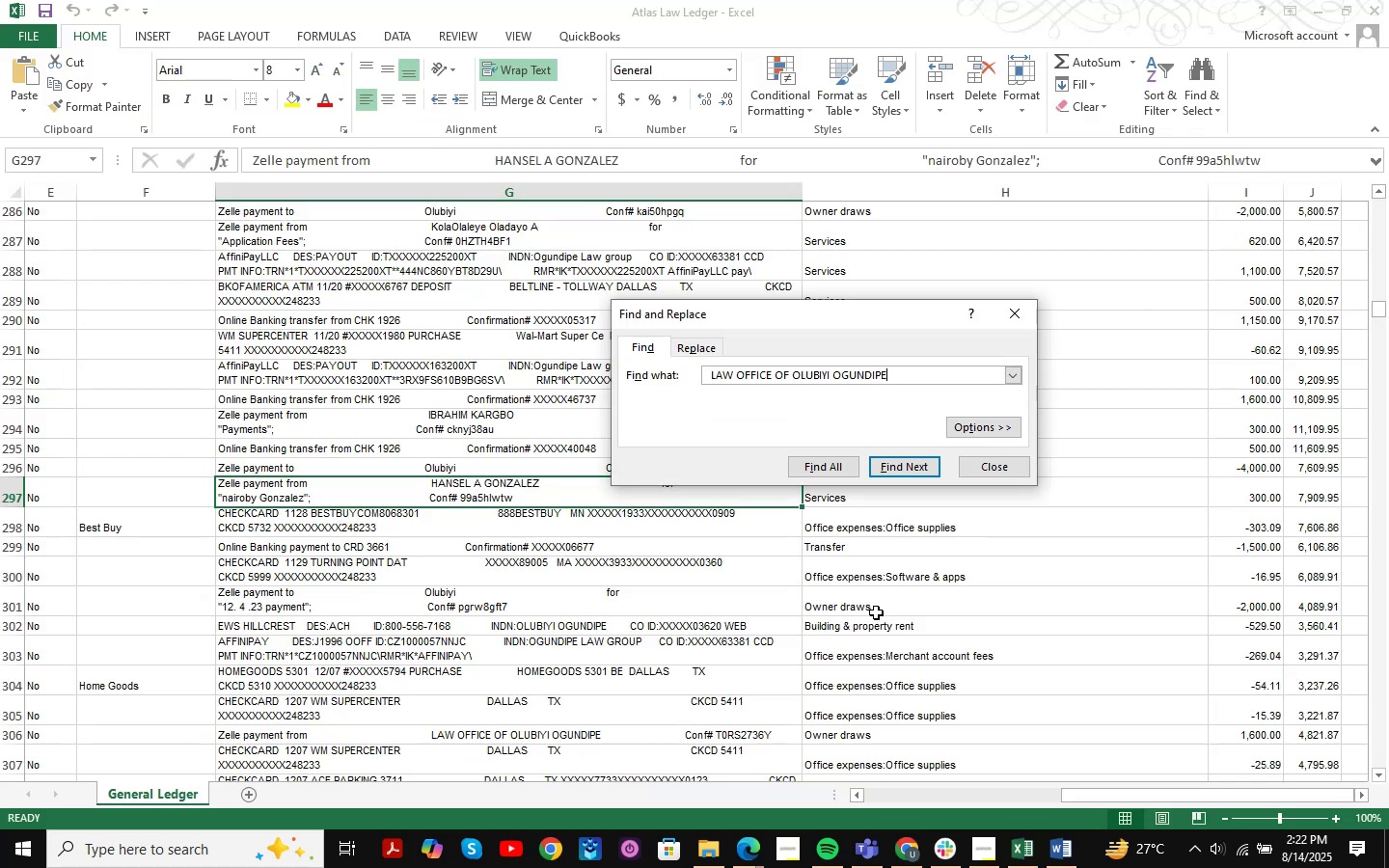 
key(NumpadEnter)
 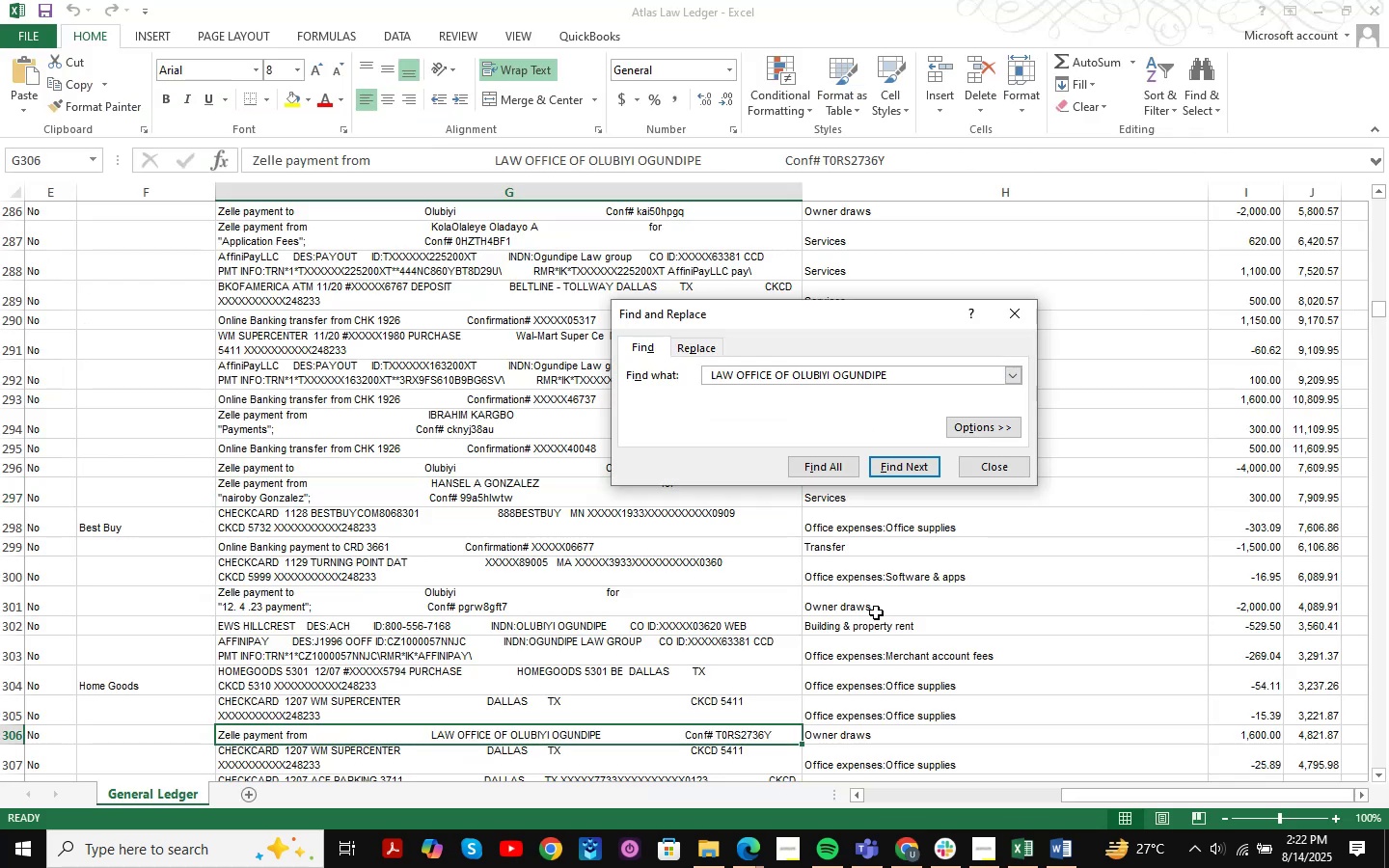 
key(NumpadEnter)
 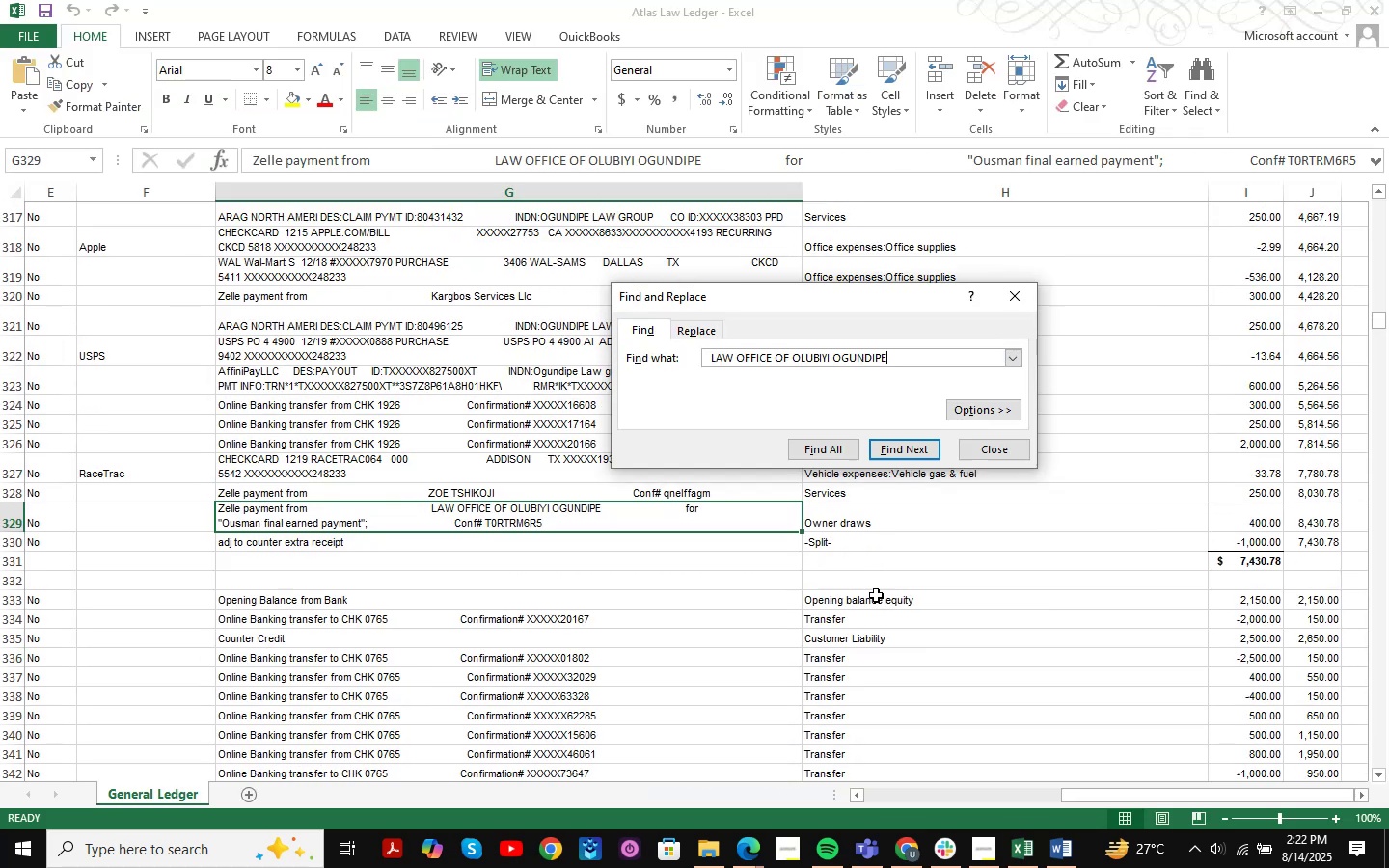 
key(NumpadEnter)
 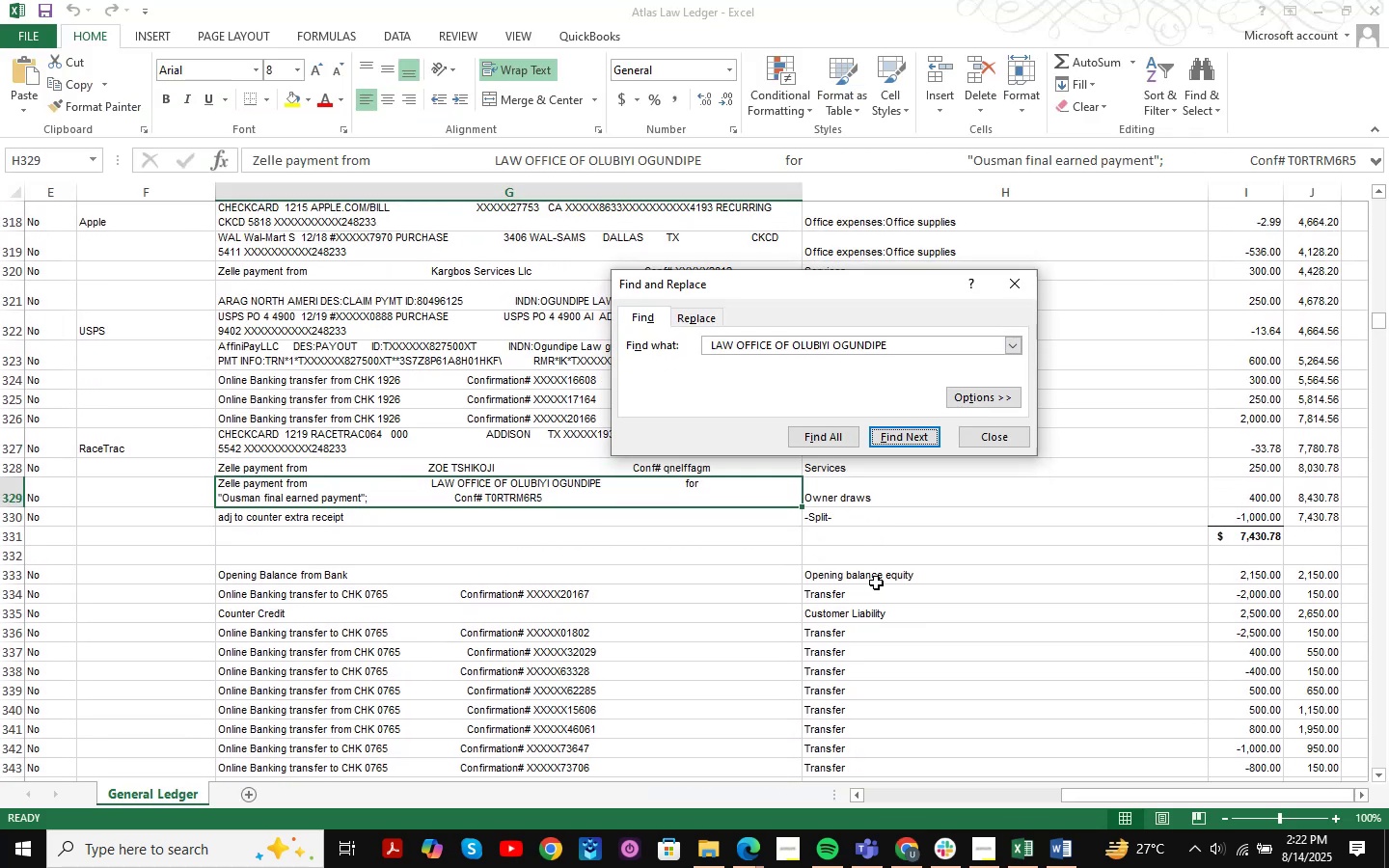 
key(NumpadEnter)
 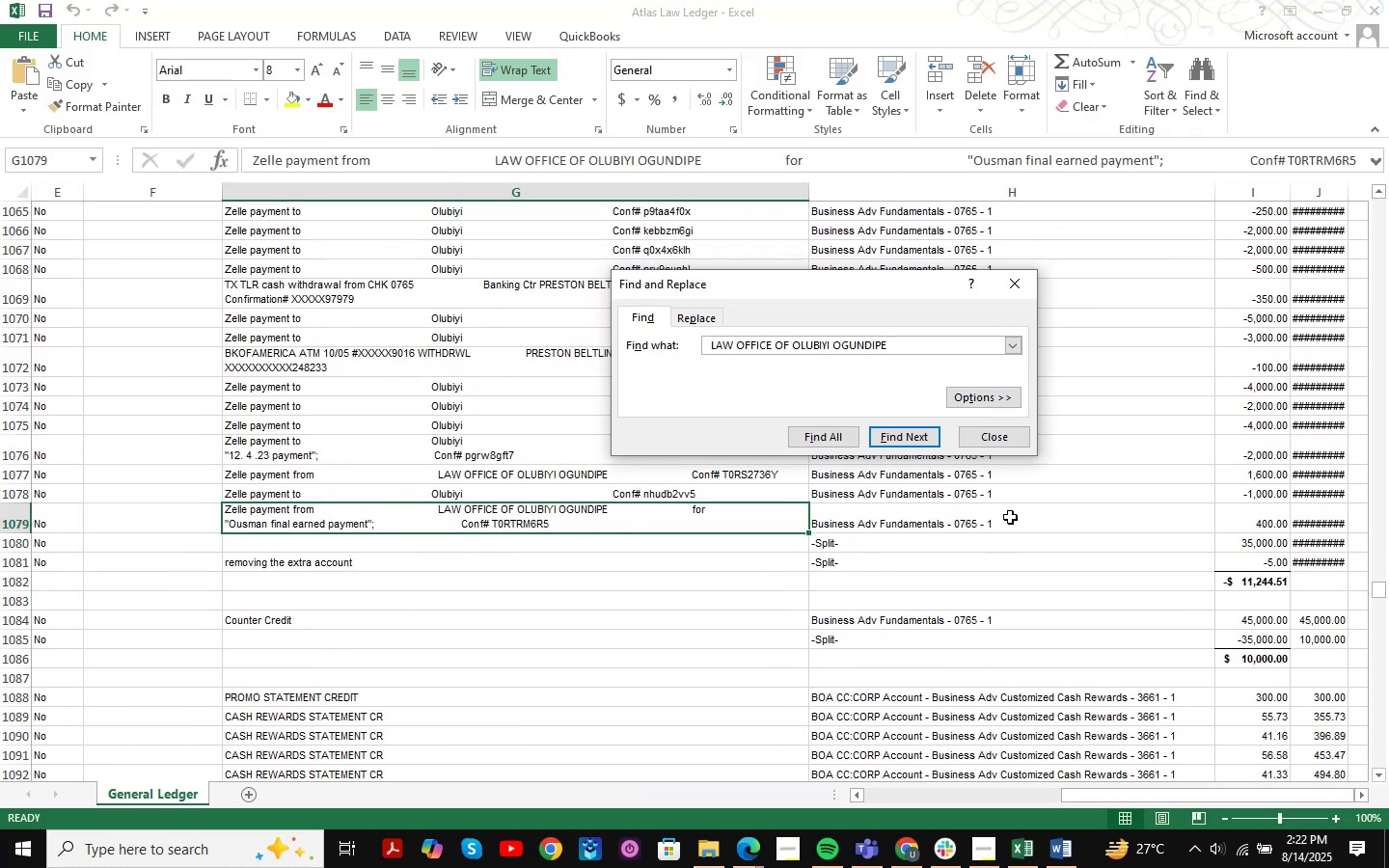 
left_click([1012, 436])
 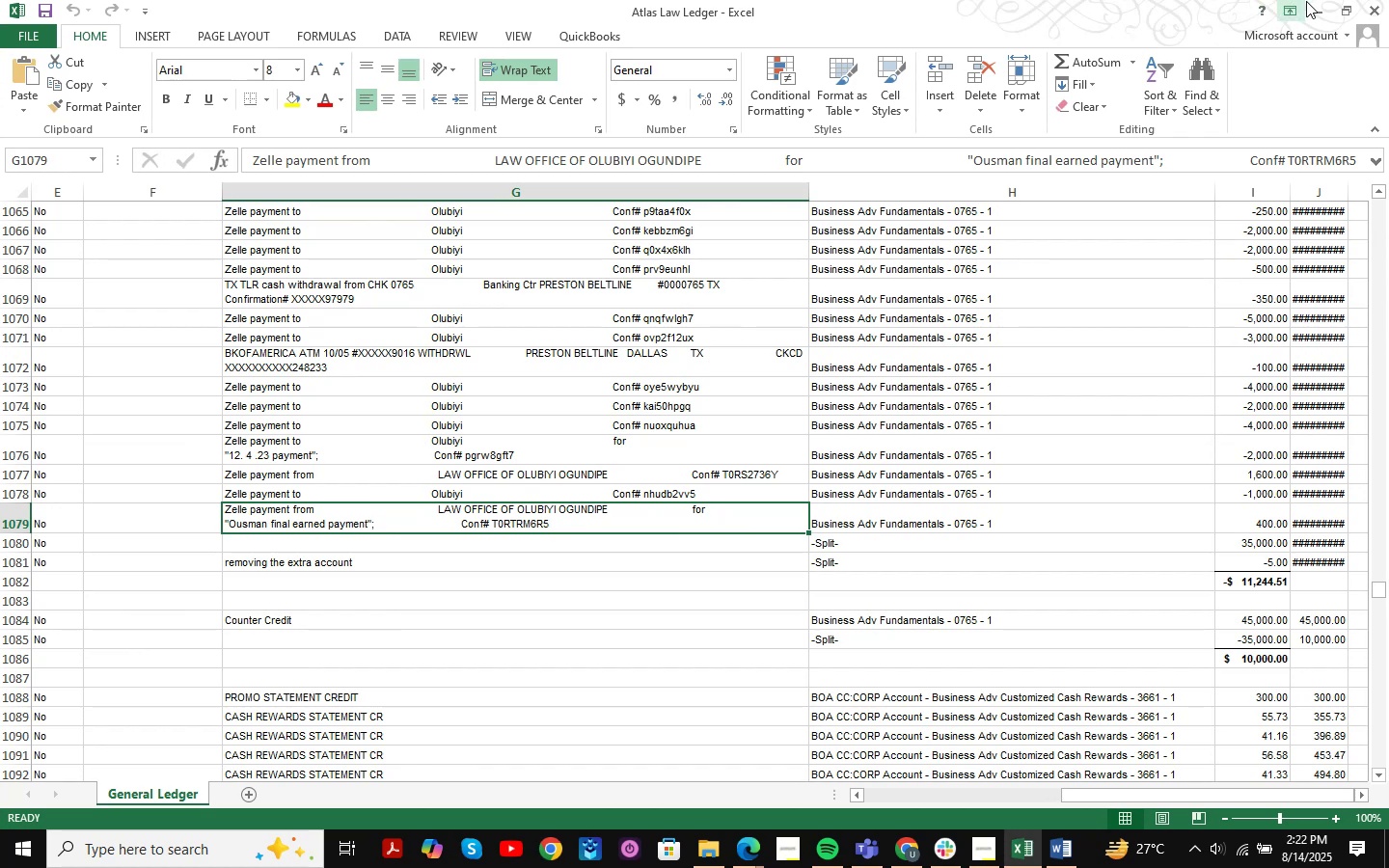 
left_click([1312, 6])
 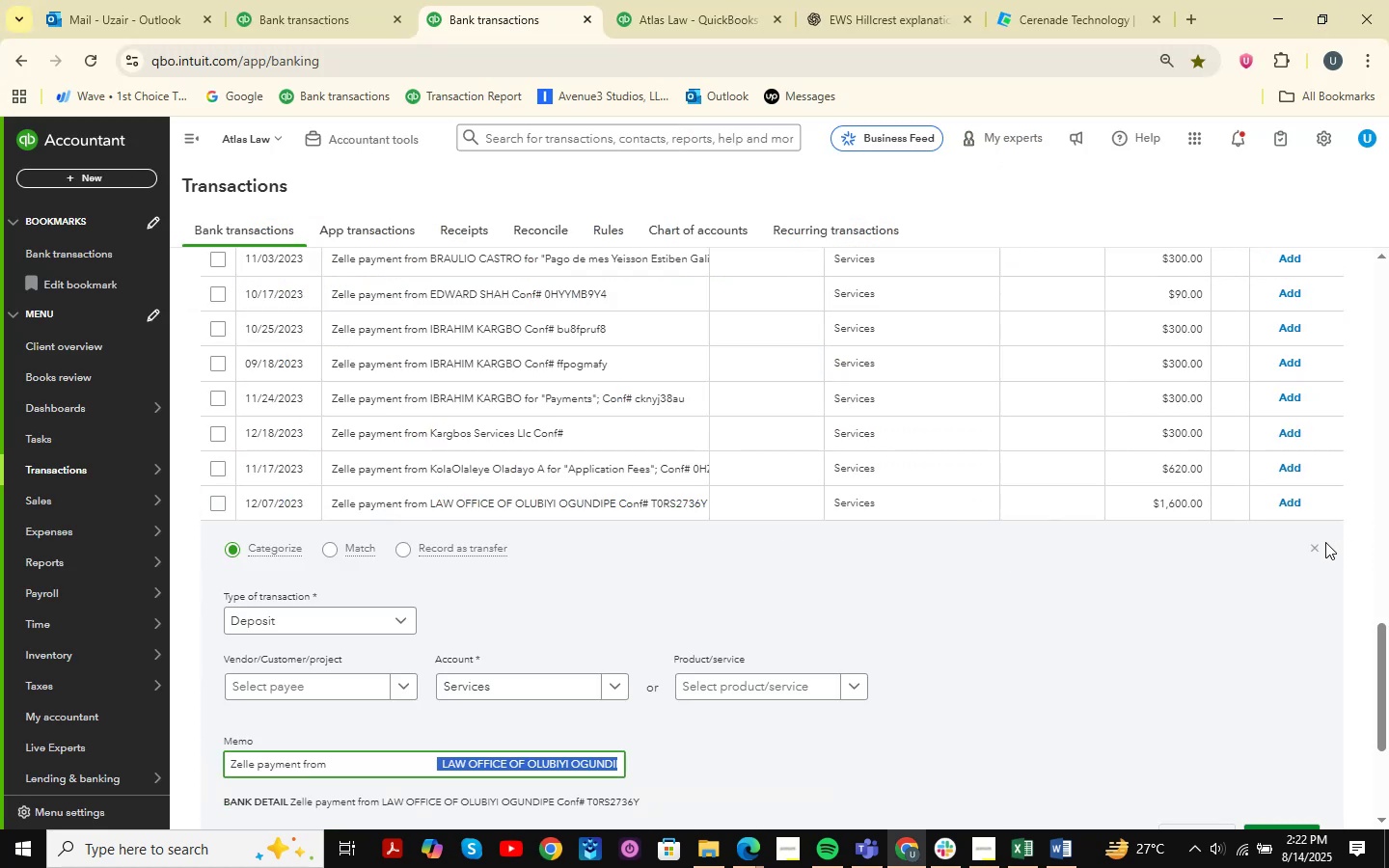 
left_click([1320, 547])
 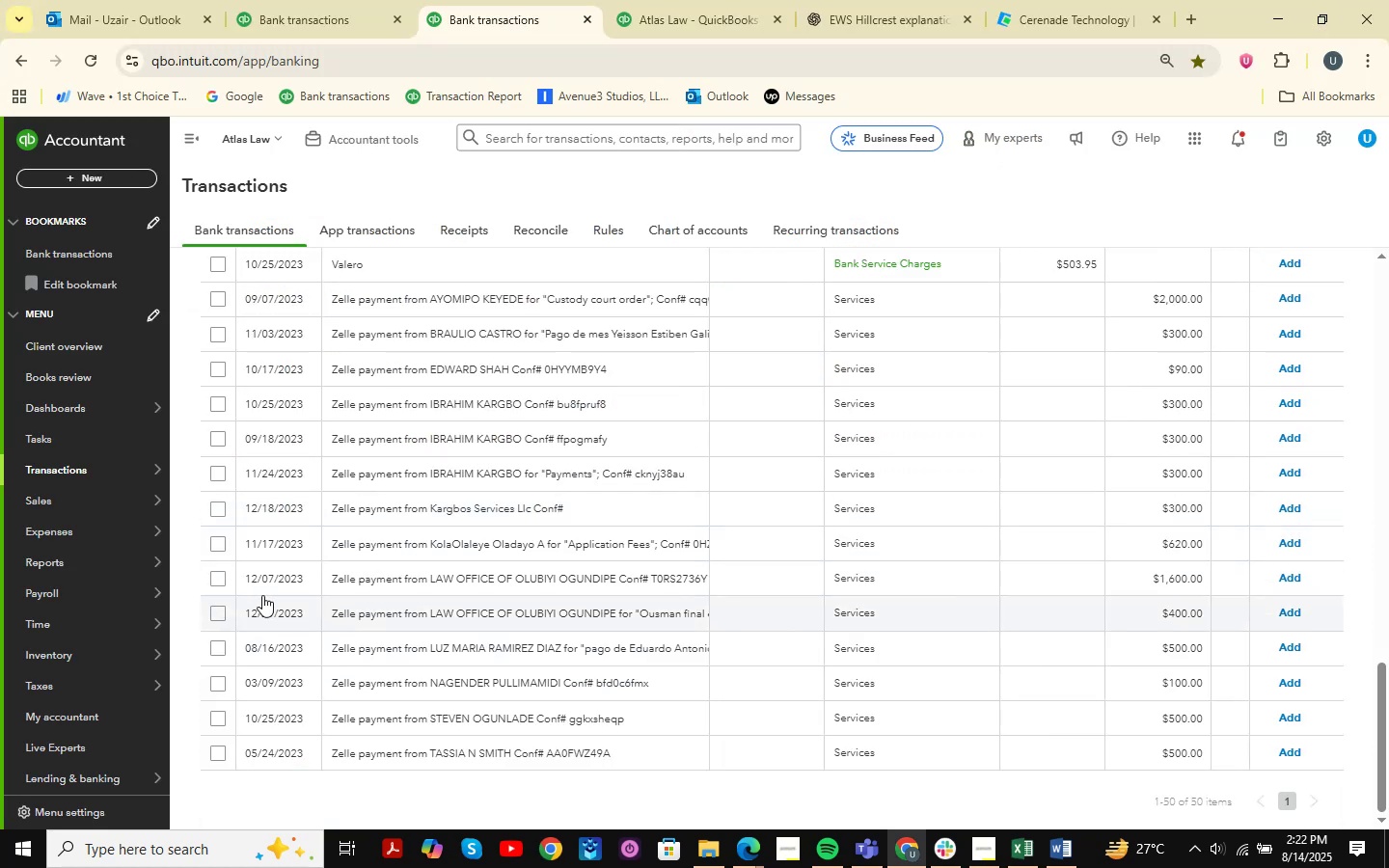 
left_click([221, 581])
 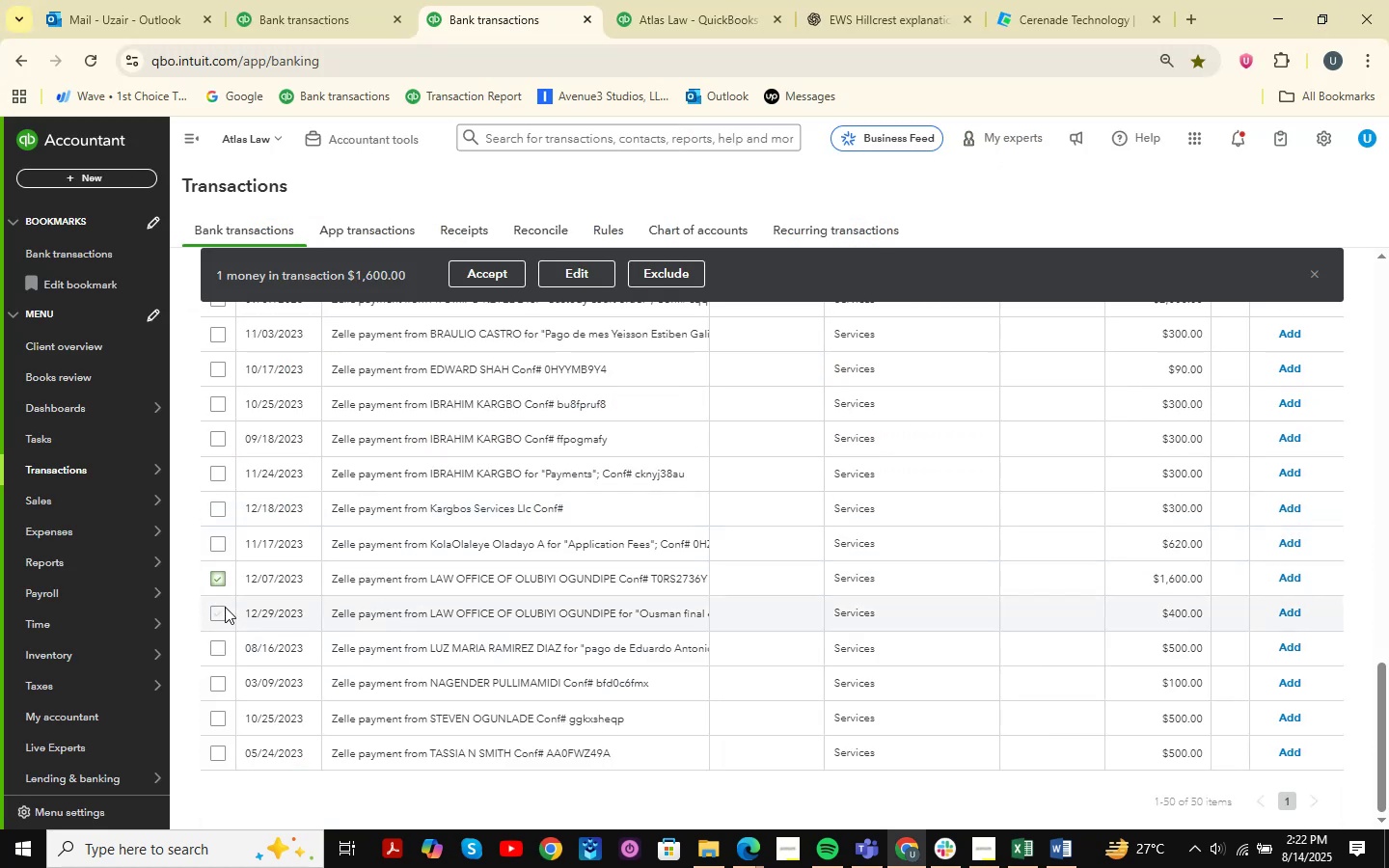 
left_click([225, 607])
 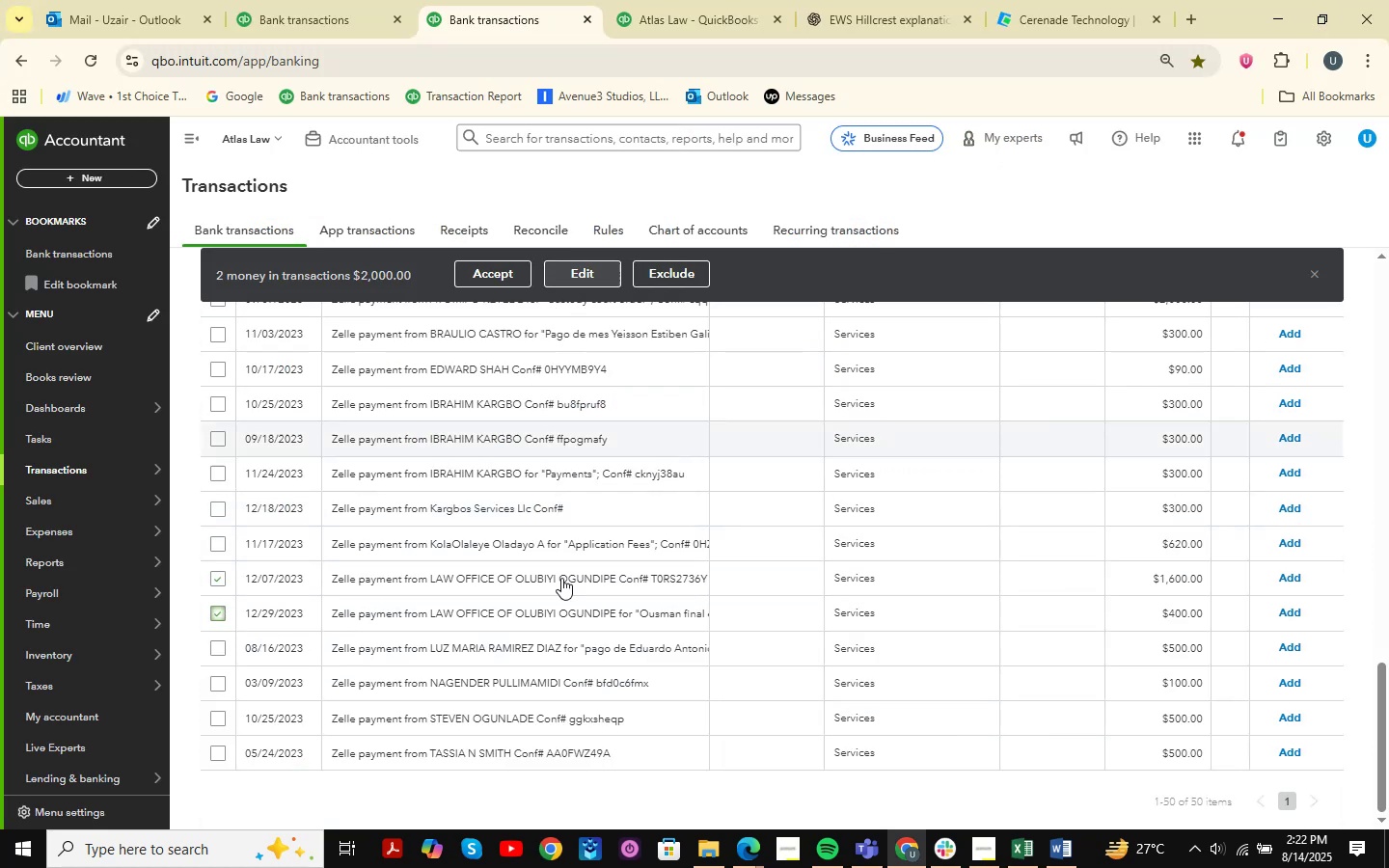 
left_click([504, 571])
 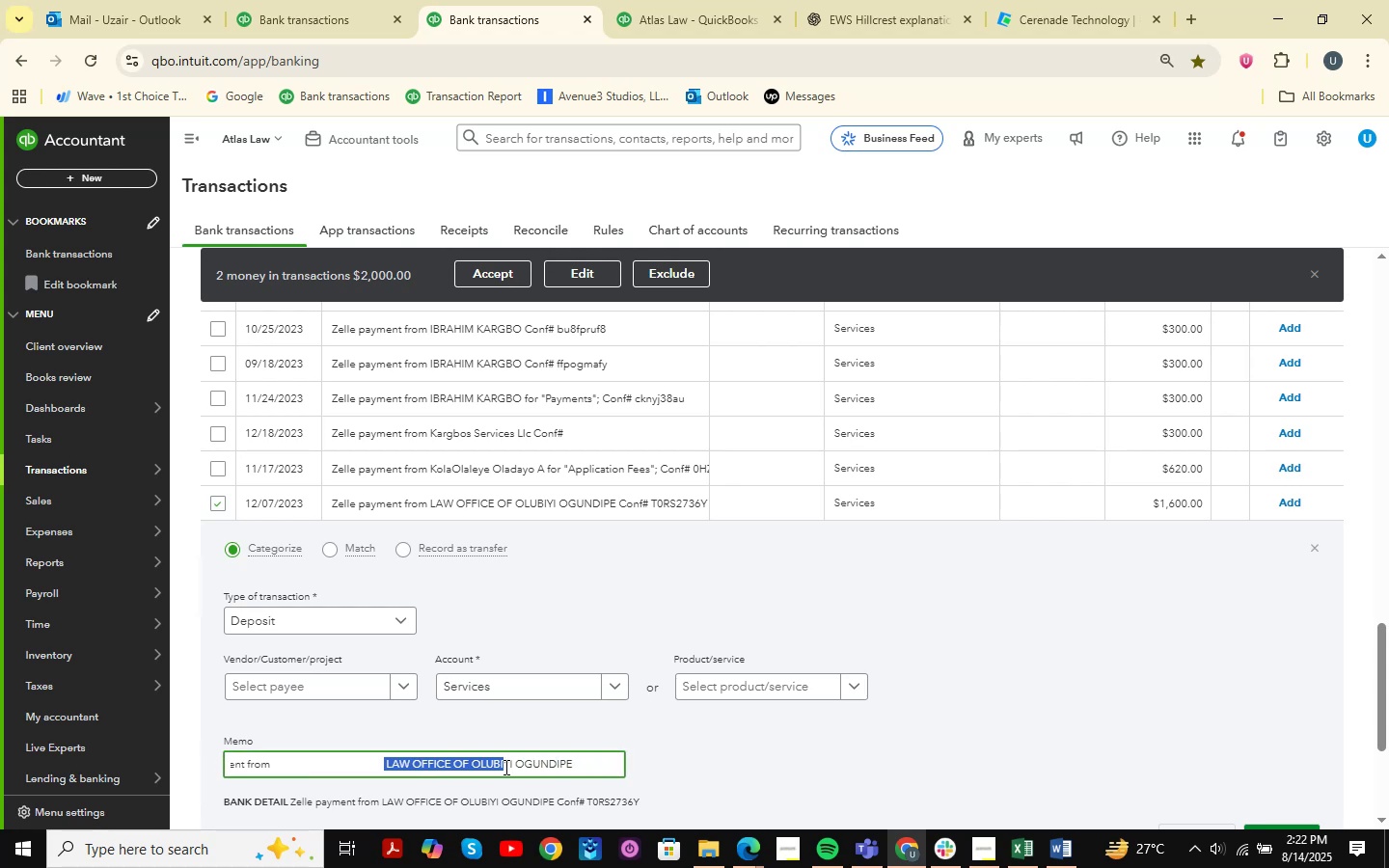 
key(Control+C)
 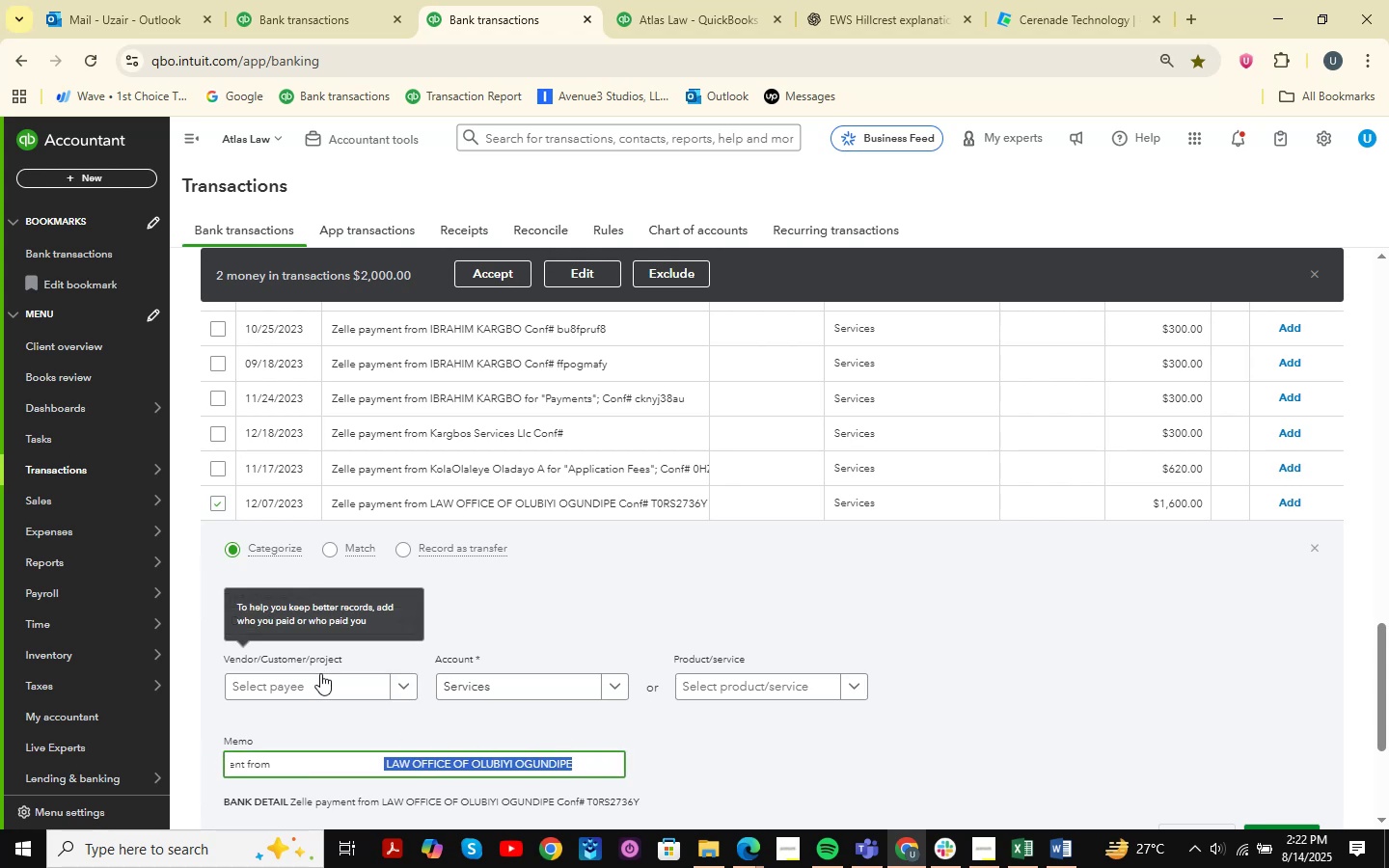 
left_click([320, 673])
 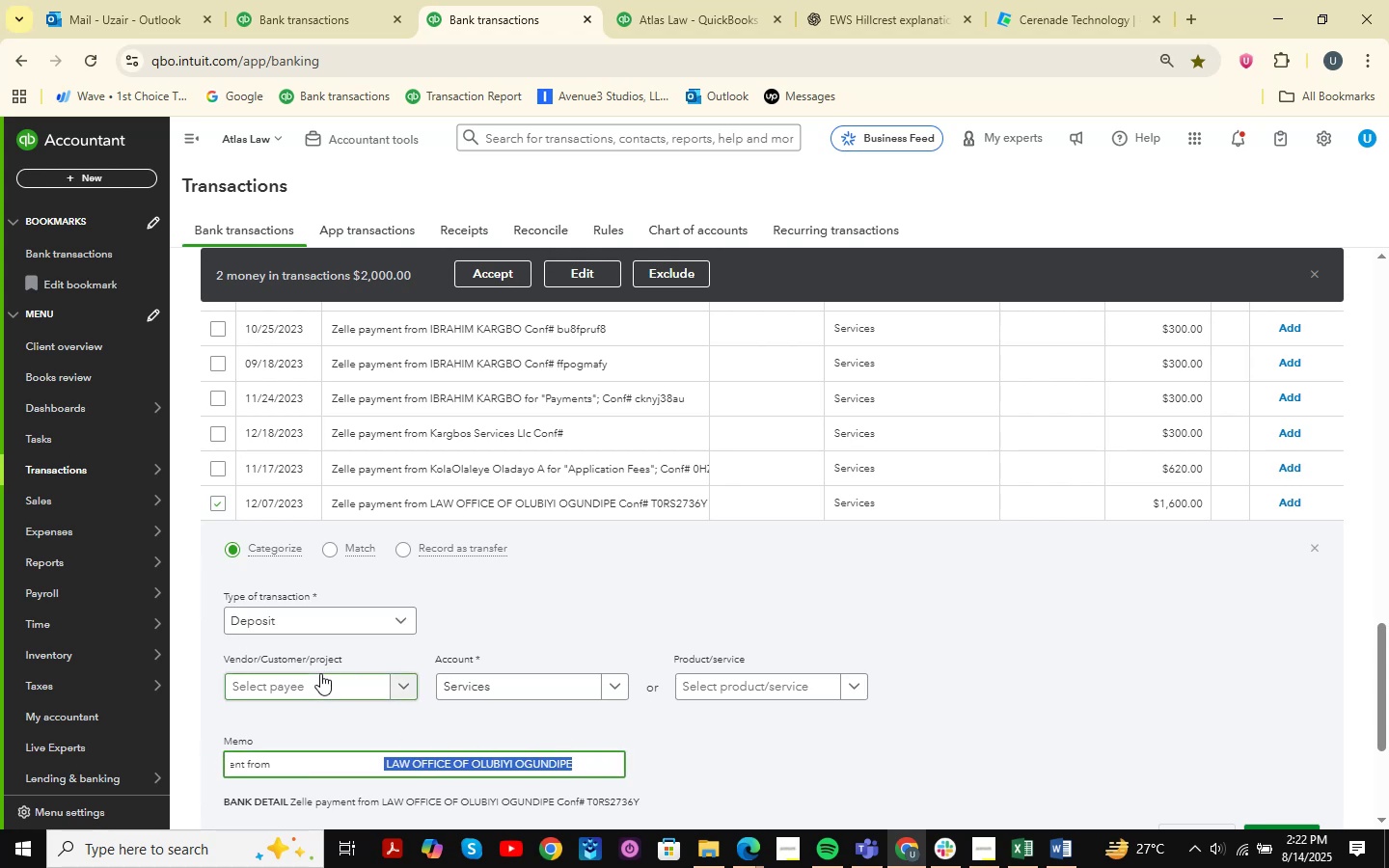 
key(Control+ControlLeft)
 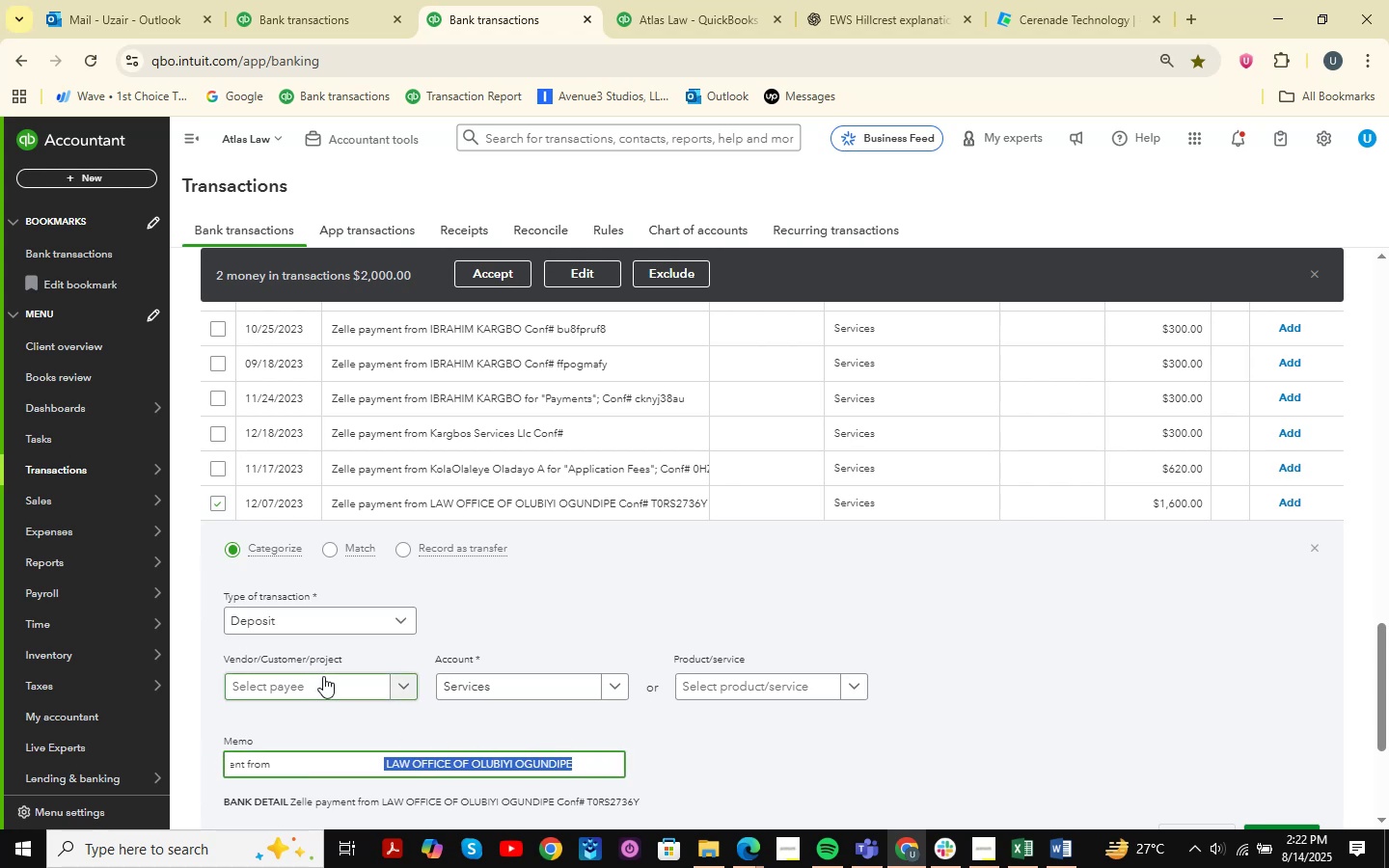 
key(Control+V)
 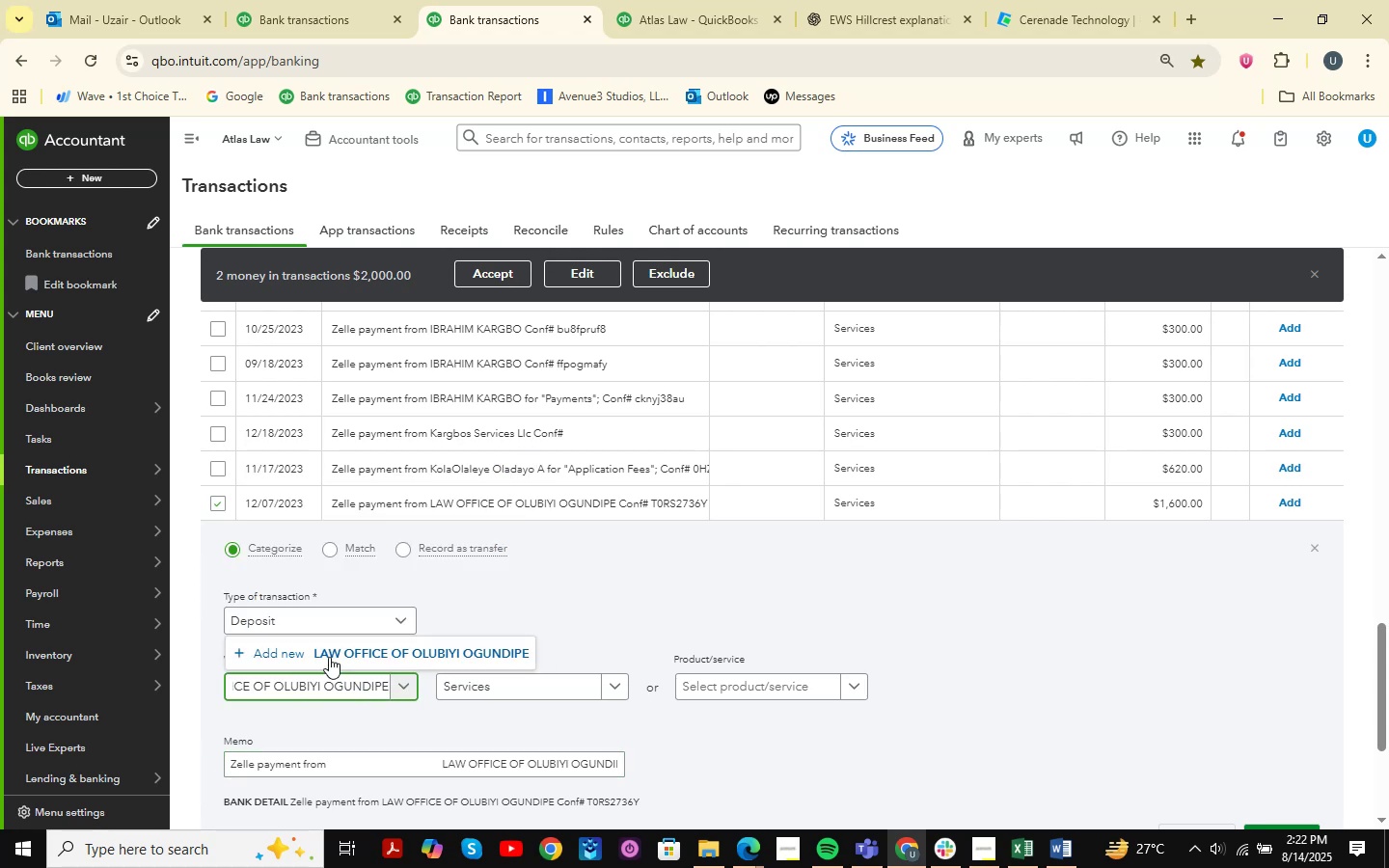 
left_click([326, 650])
 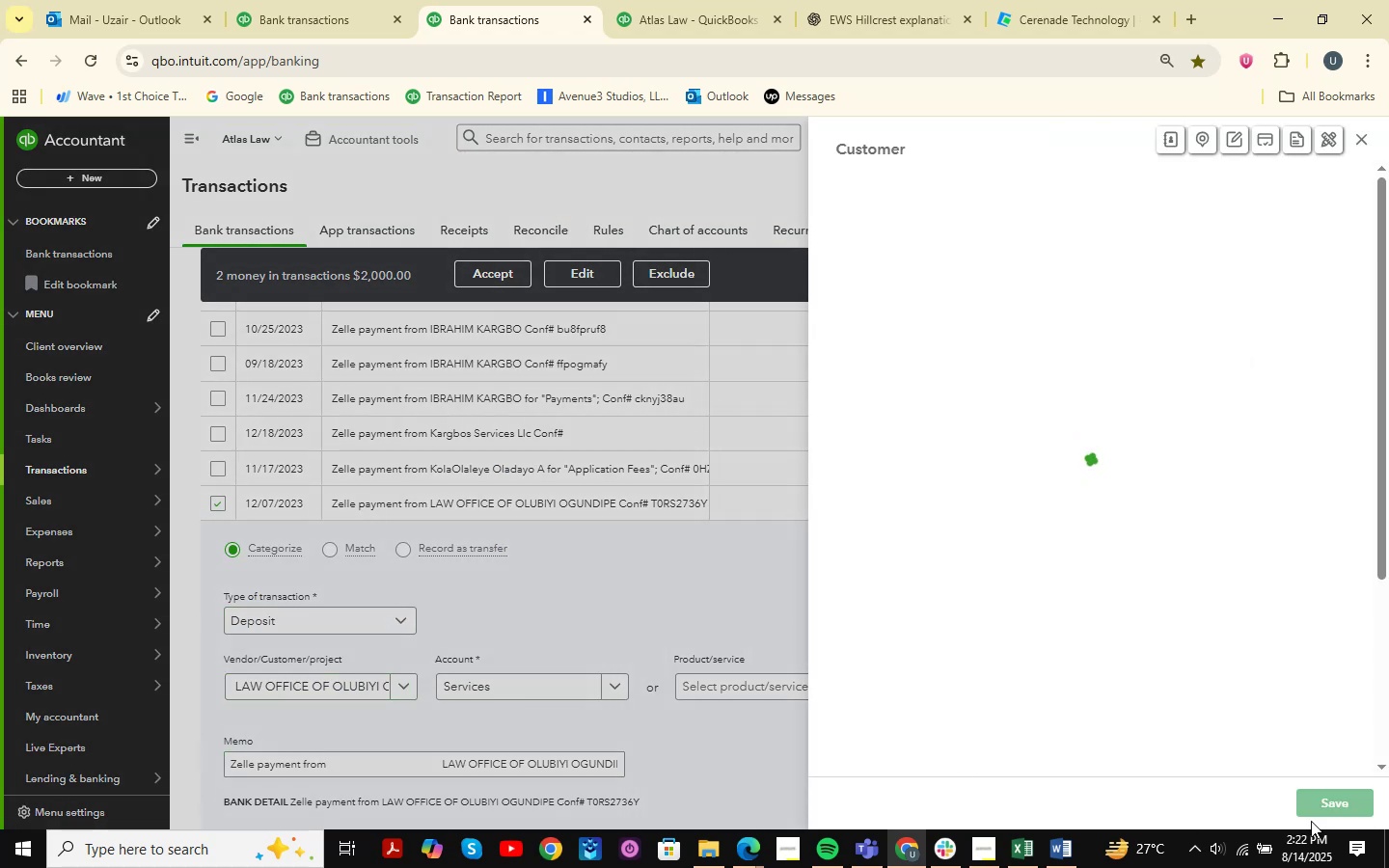 
left_click([1319, 809])
 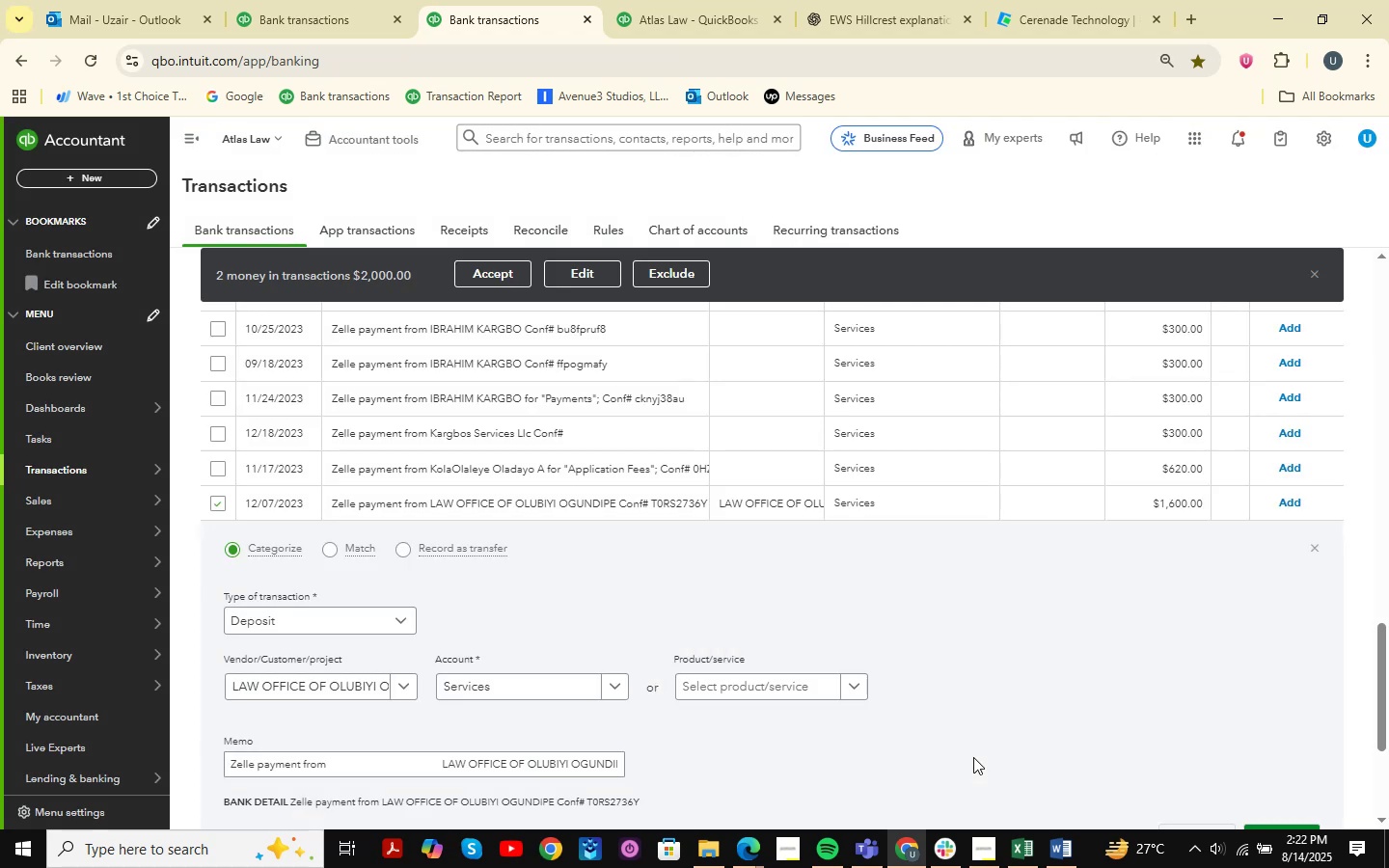 
left_click([1022, 864])
 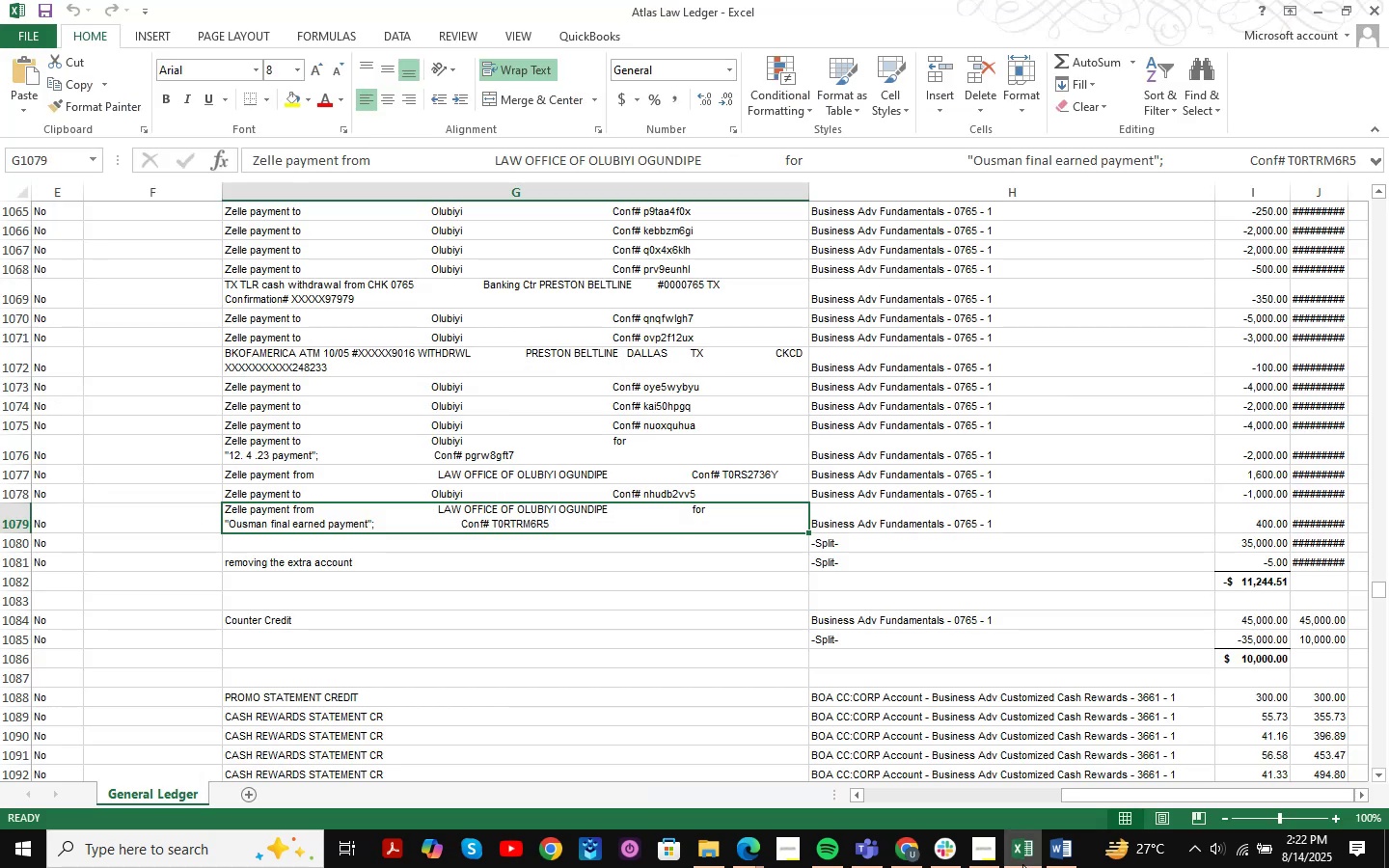 
key(Control+ControlLeft)
 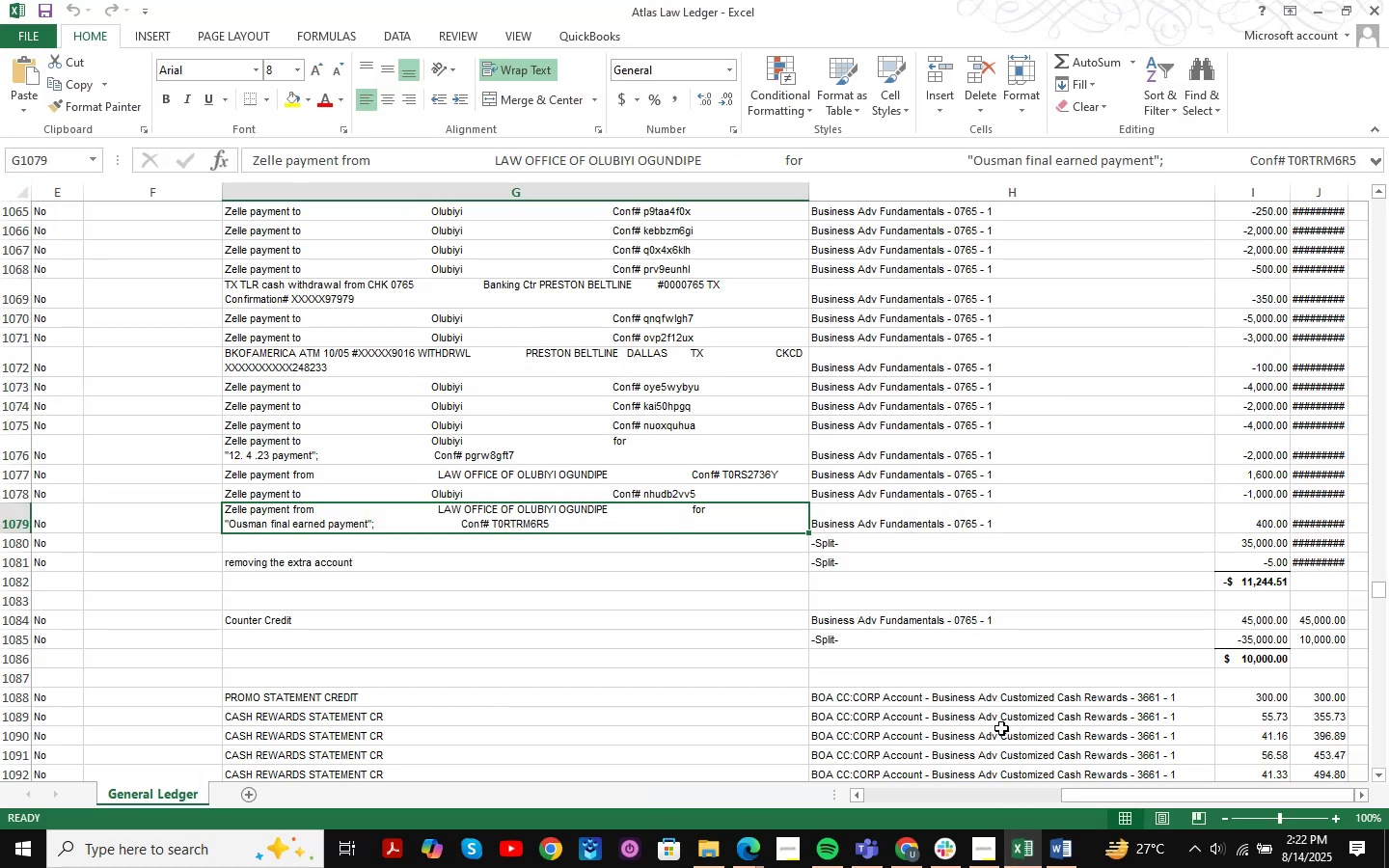 
key(Control+F)
 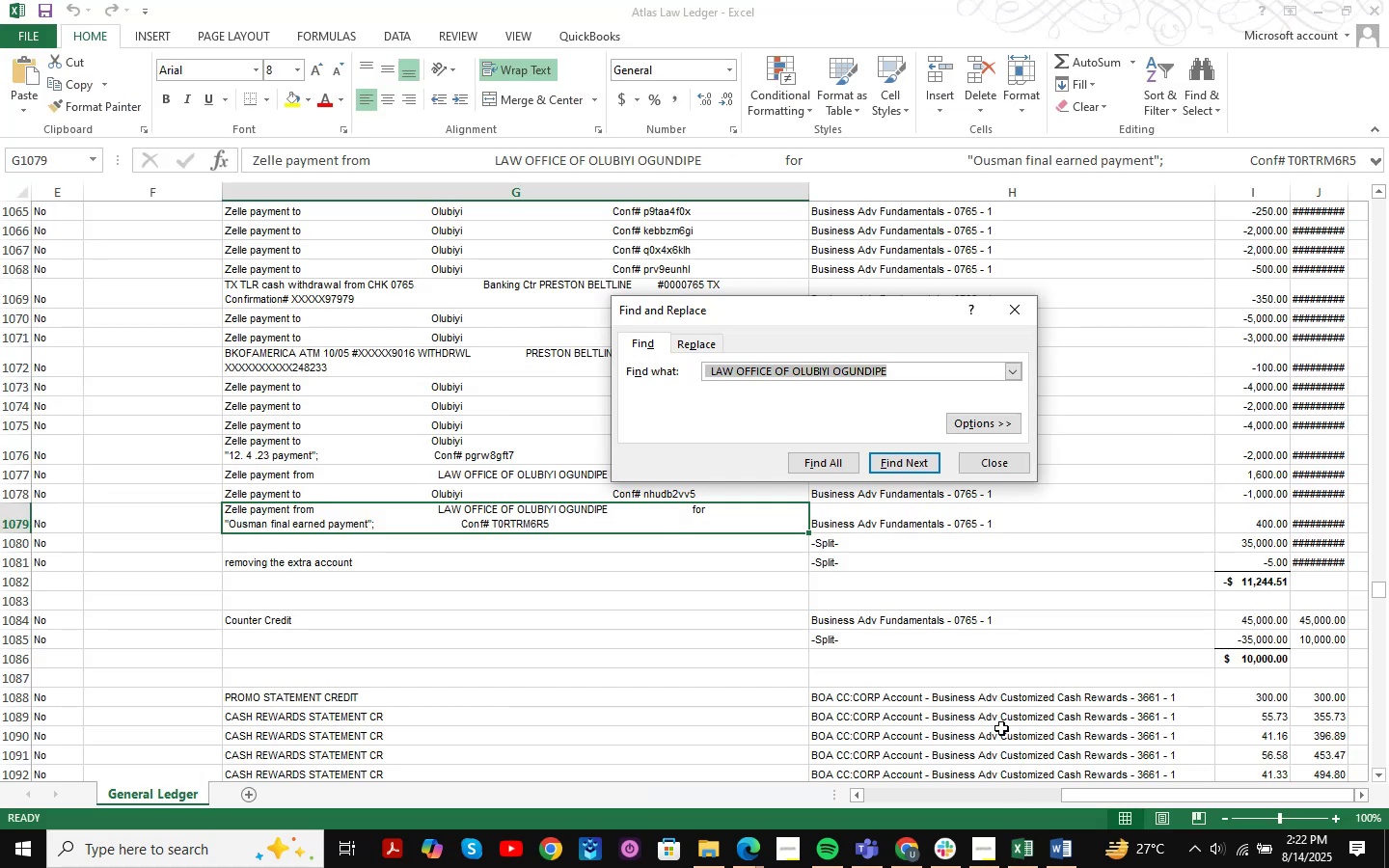 
key(NumpadEnter)
 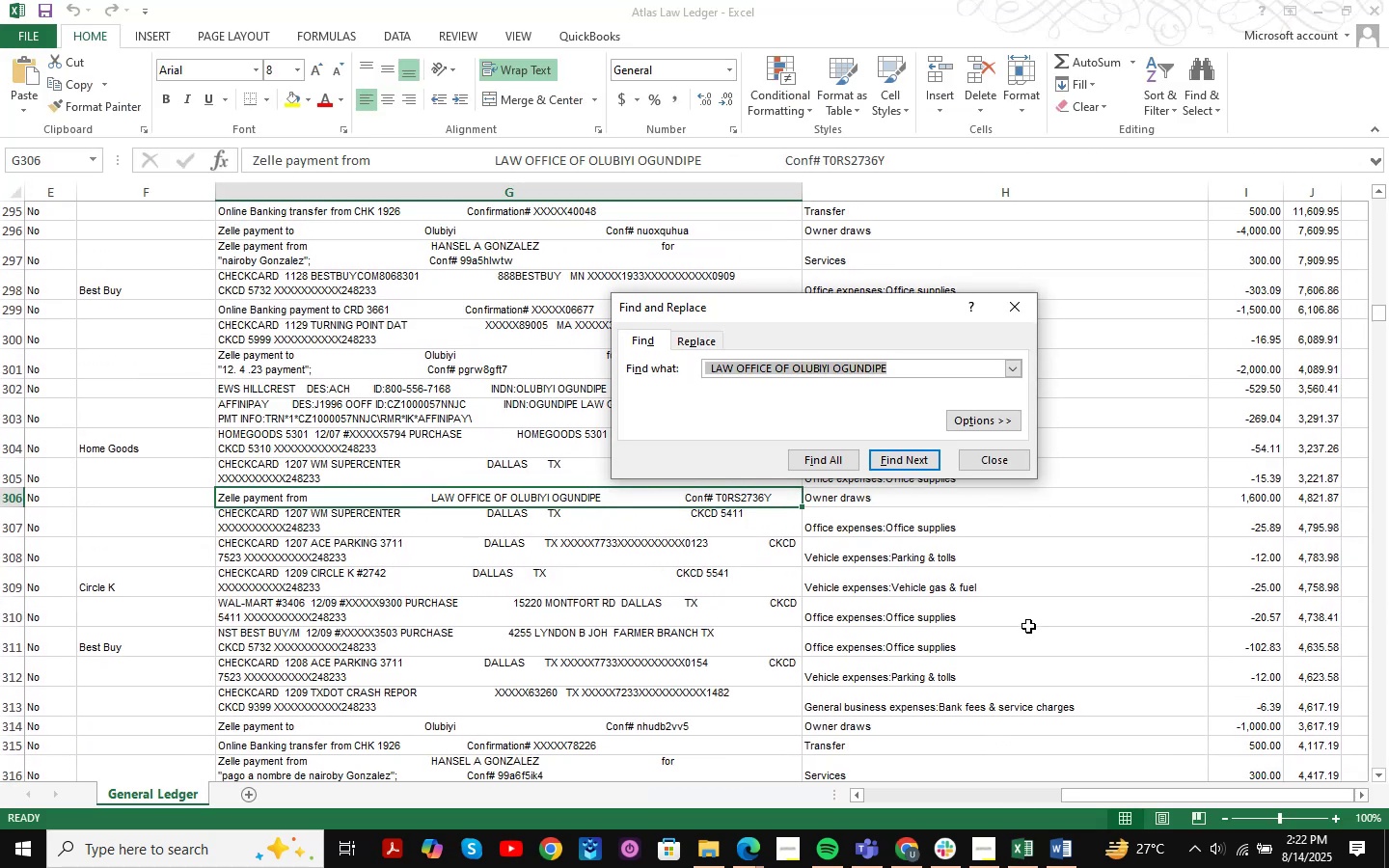 
left_click([1011, 466])
 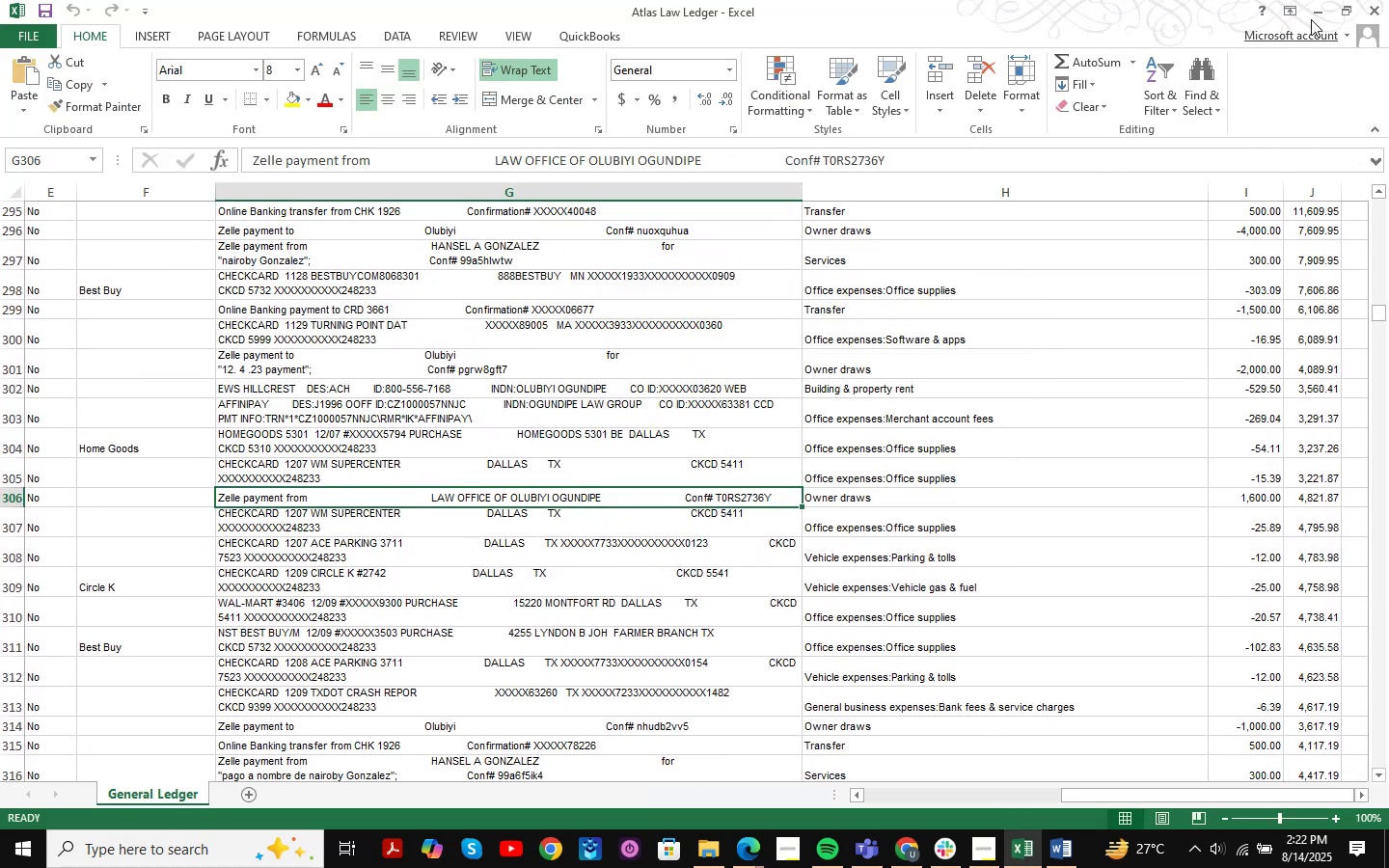 
left_click([1317, 14])
 